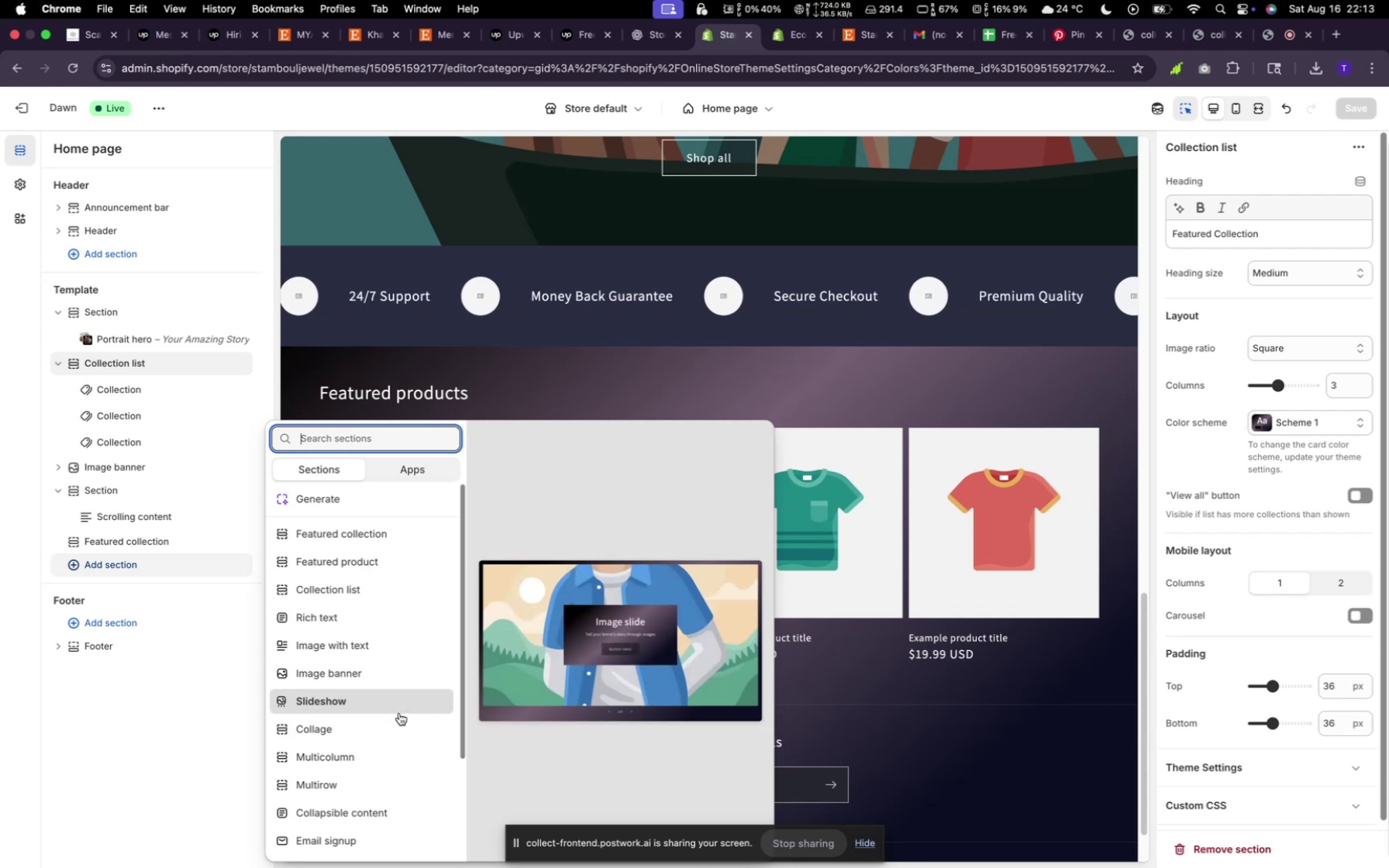 
left_click([406, 736])
 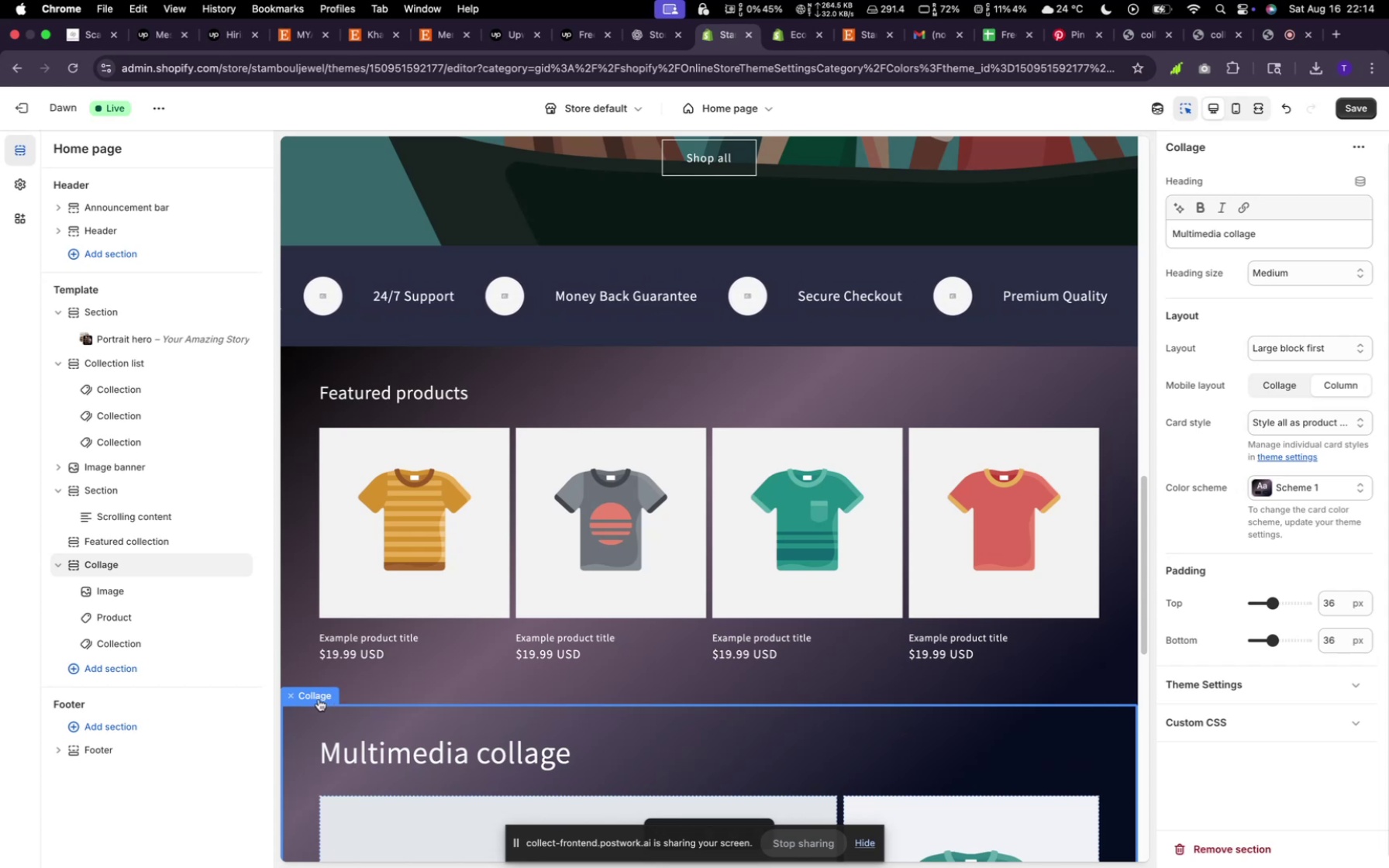 
wait(24.7)
 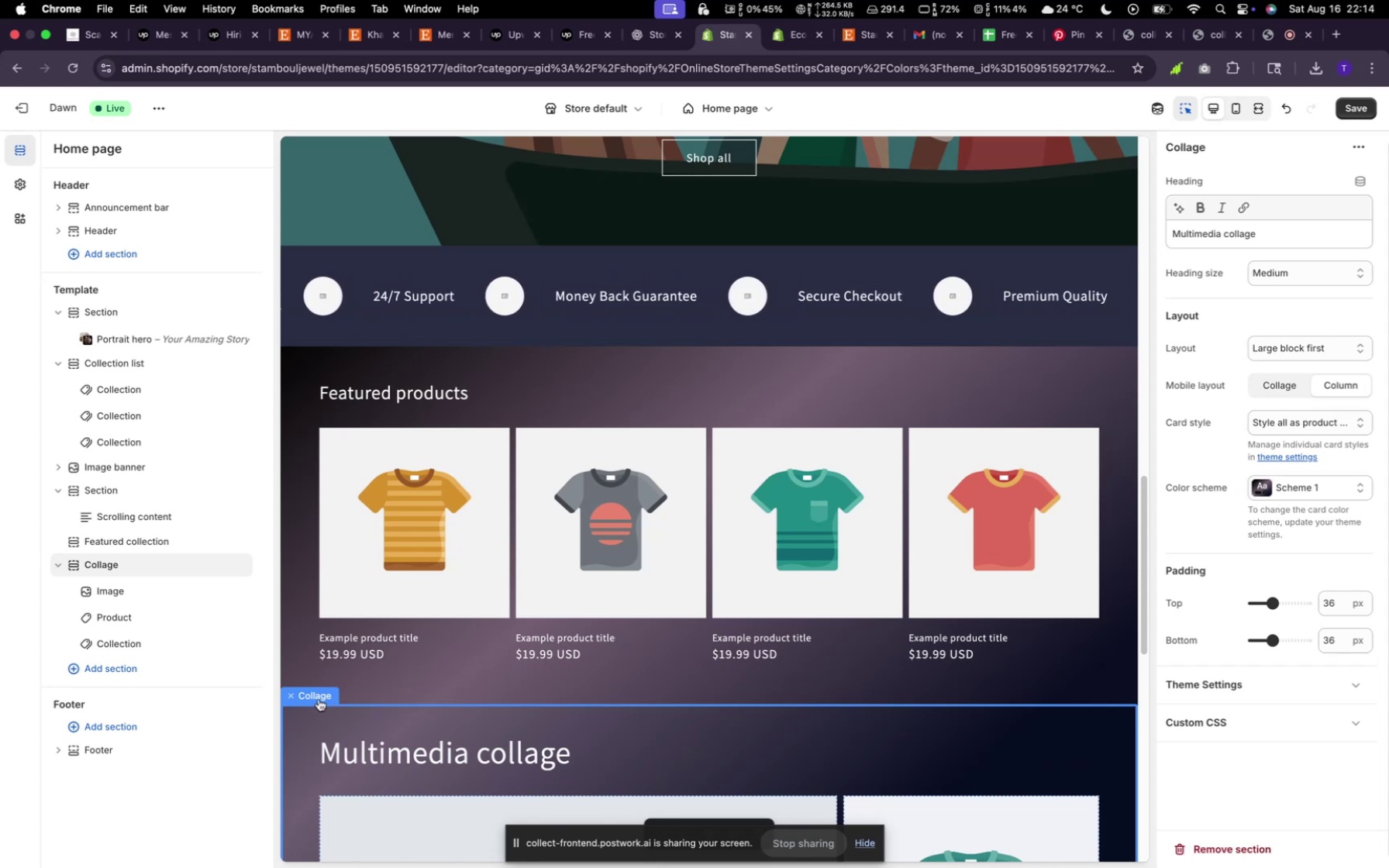 
left_click([113, 667])
 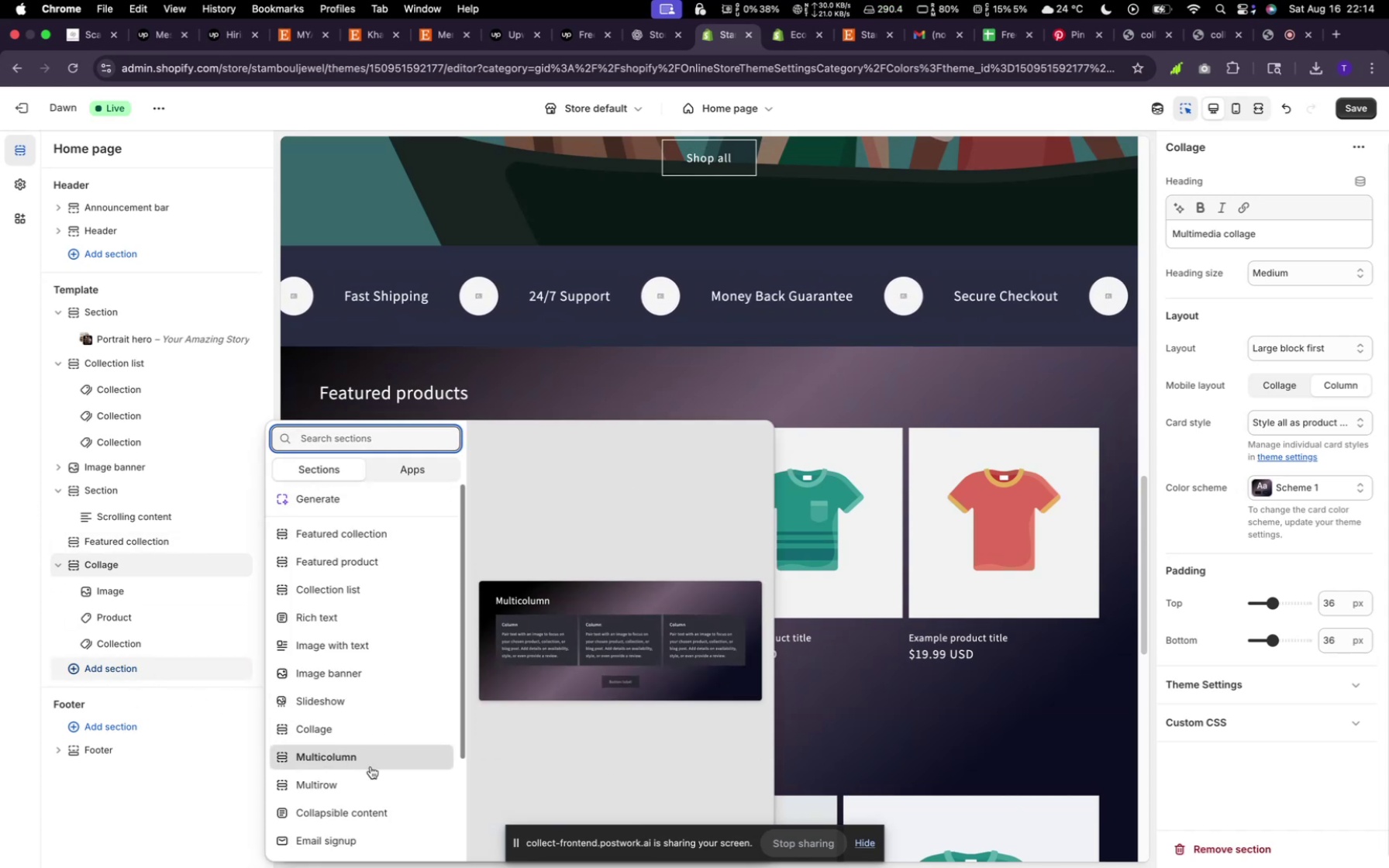 
scroll: coordinate [371, 766], scroll_direction: down, amount: 4.0
 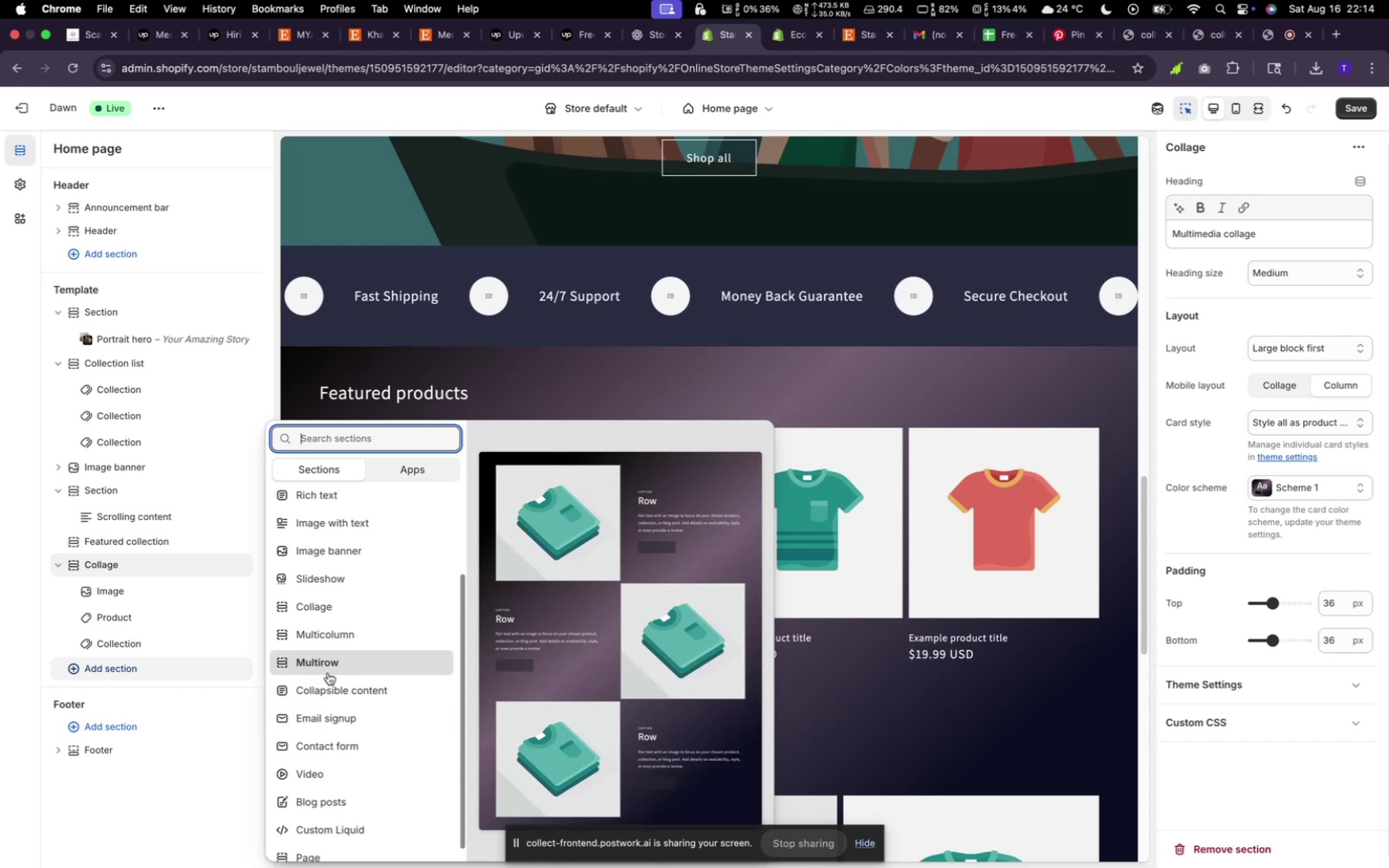 
left_click([328, 673])
 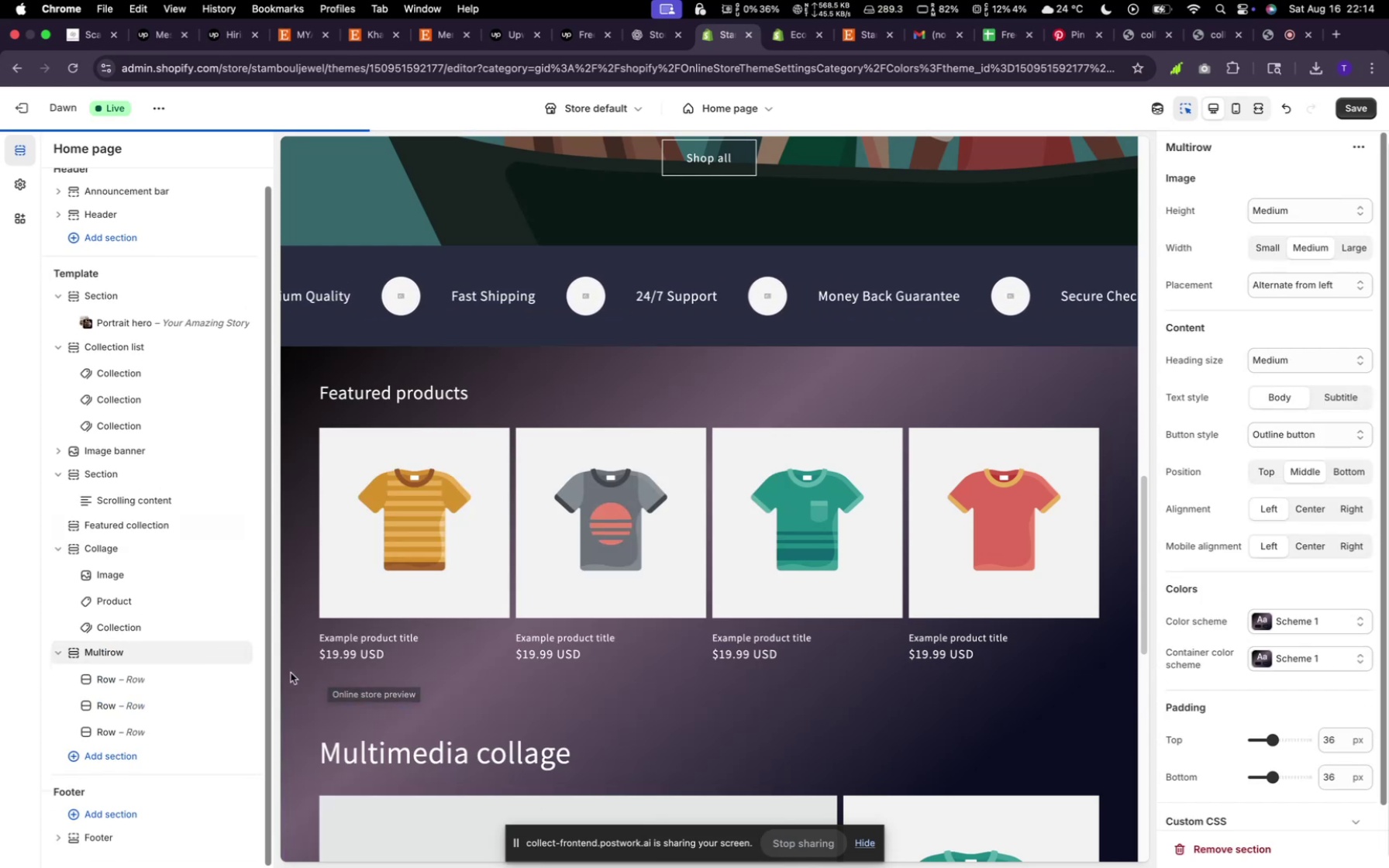 
left_click([141, 759])
 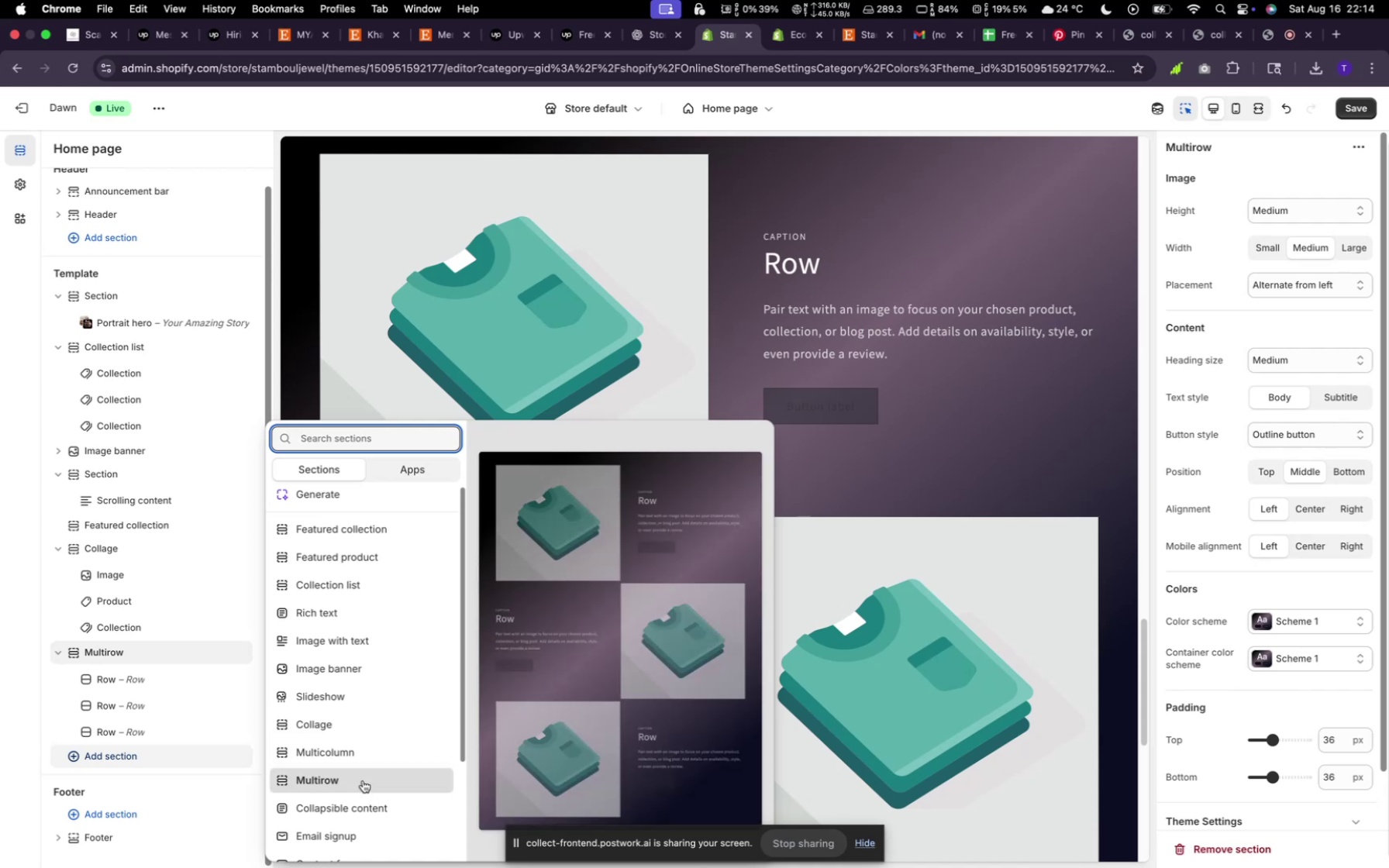 
wait(6.93)
 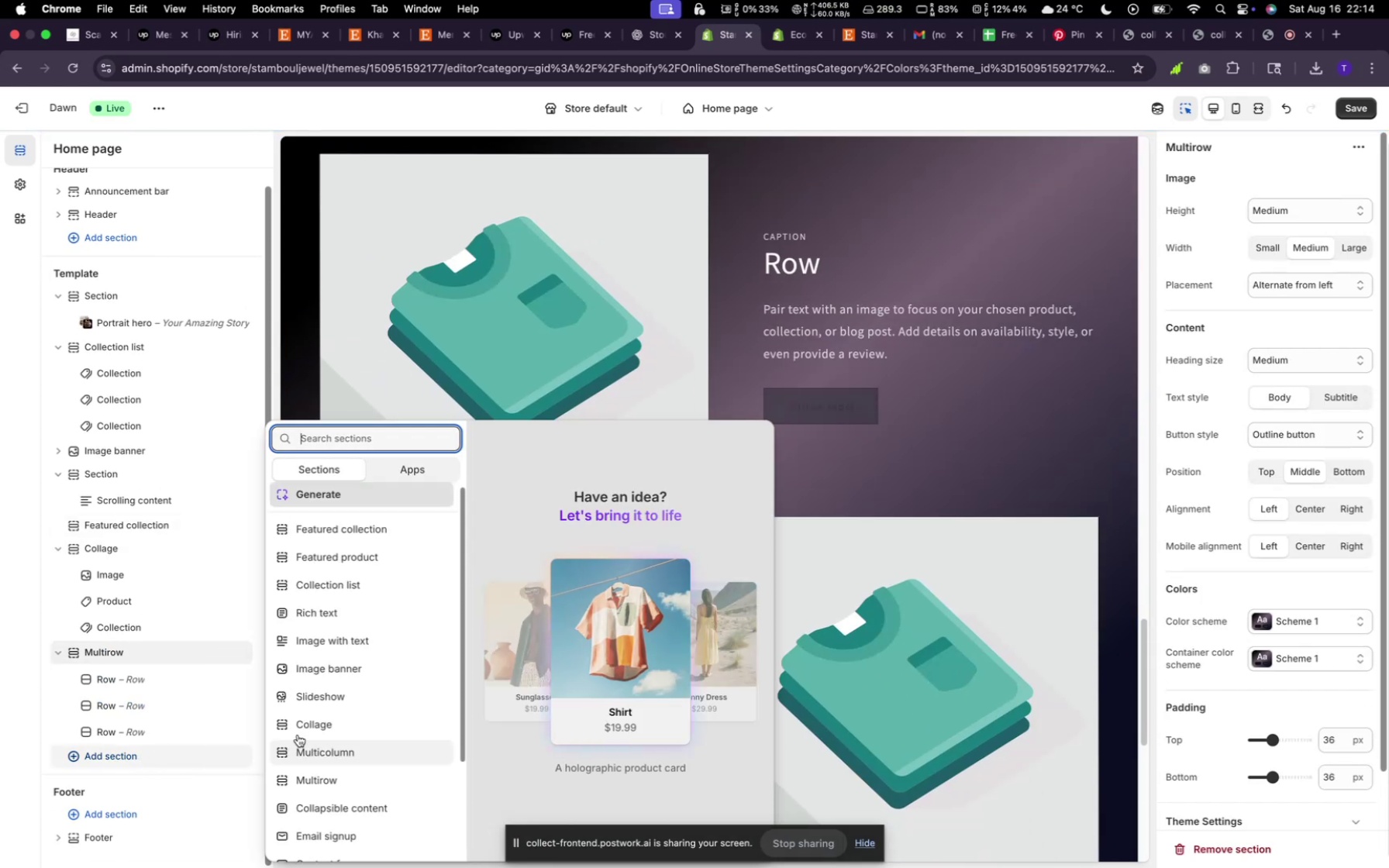 
scroll: coordinate [365, 822], scroll_direction: down, amount: 7.0
 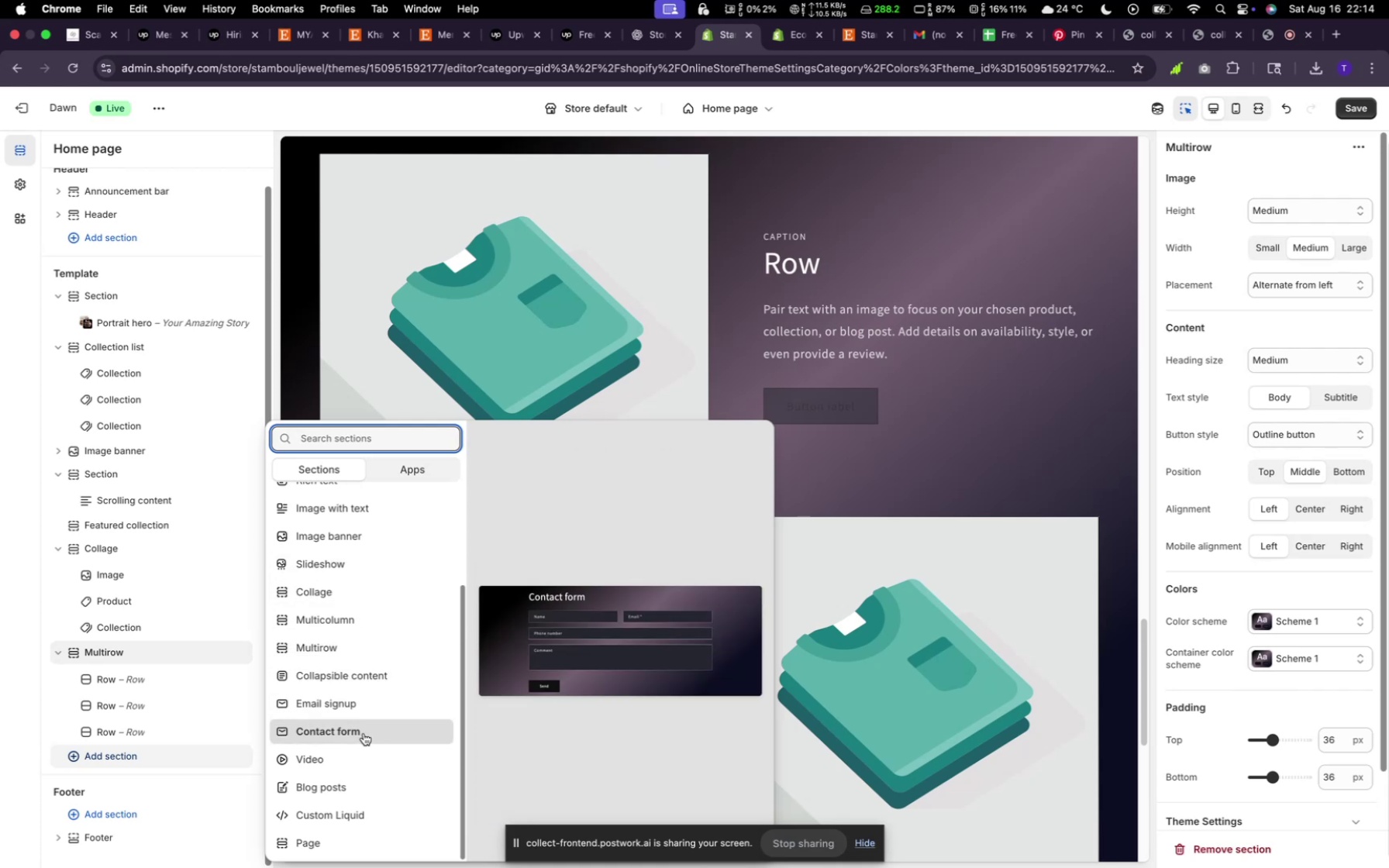 
wait(19.07)
 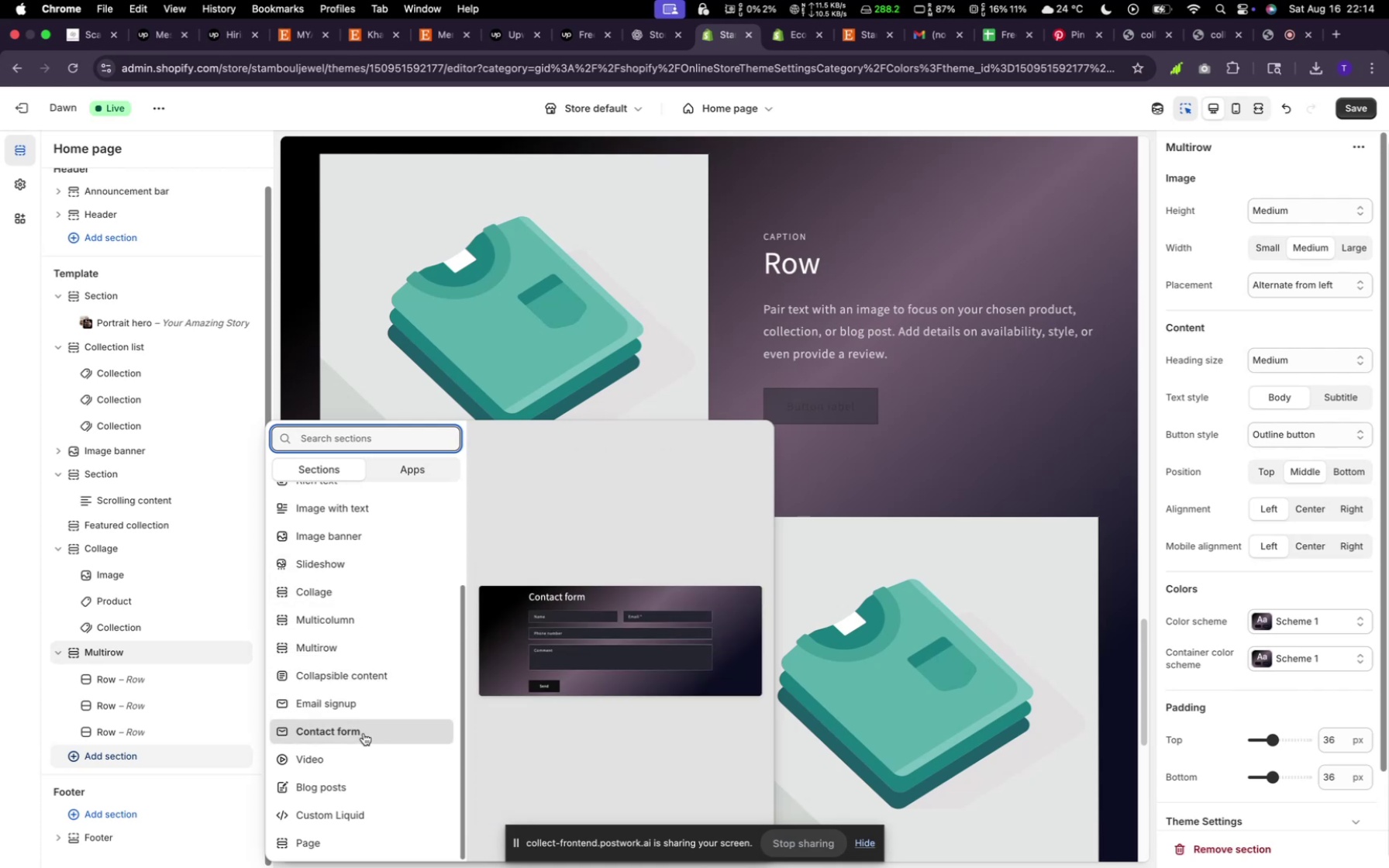 
left_click([739, 387])
 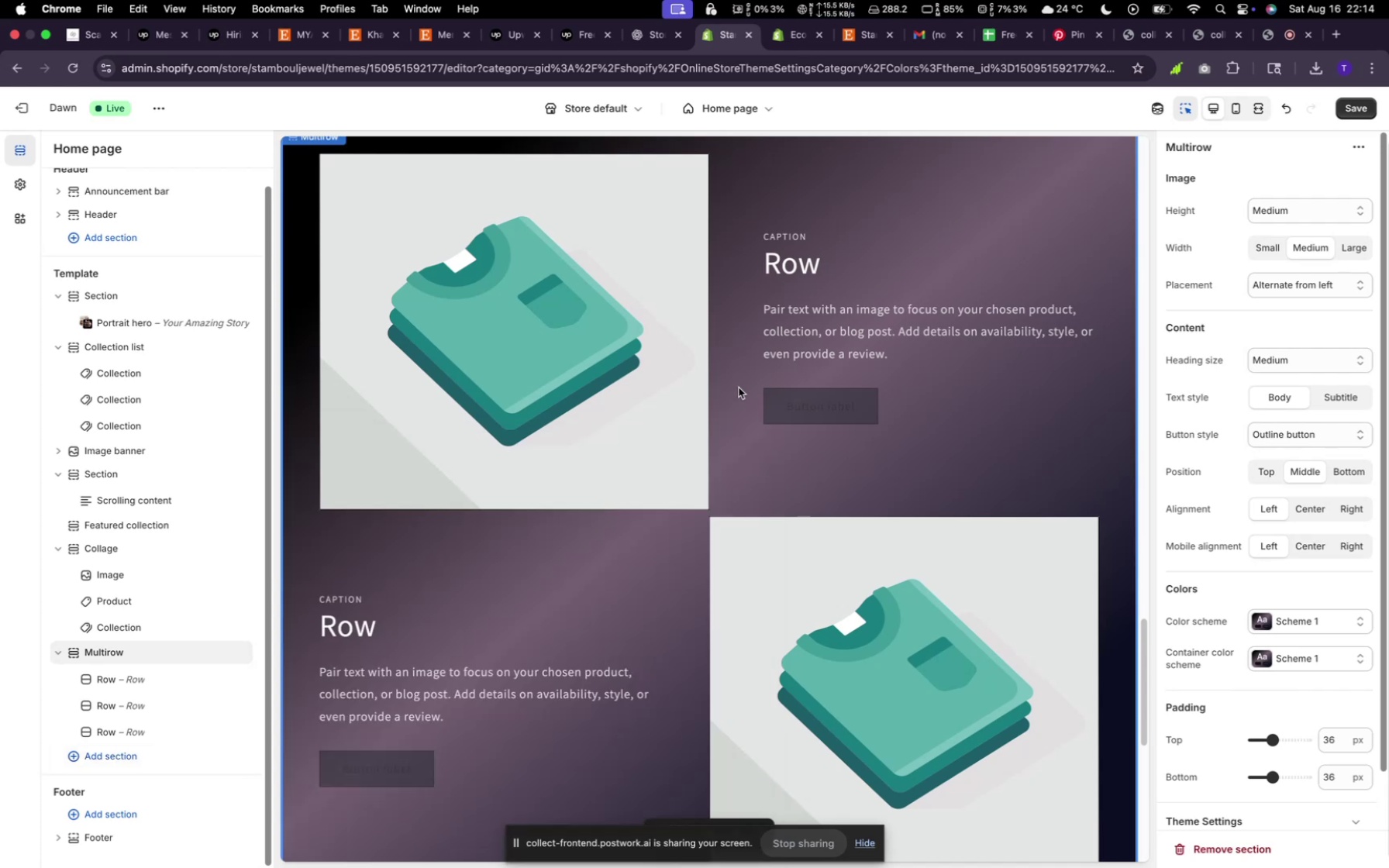 
scroll: coordinate [662, 746], scroll_direction: up, amount: 58.0
 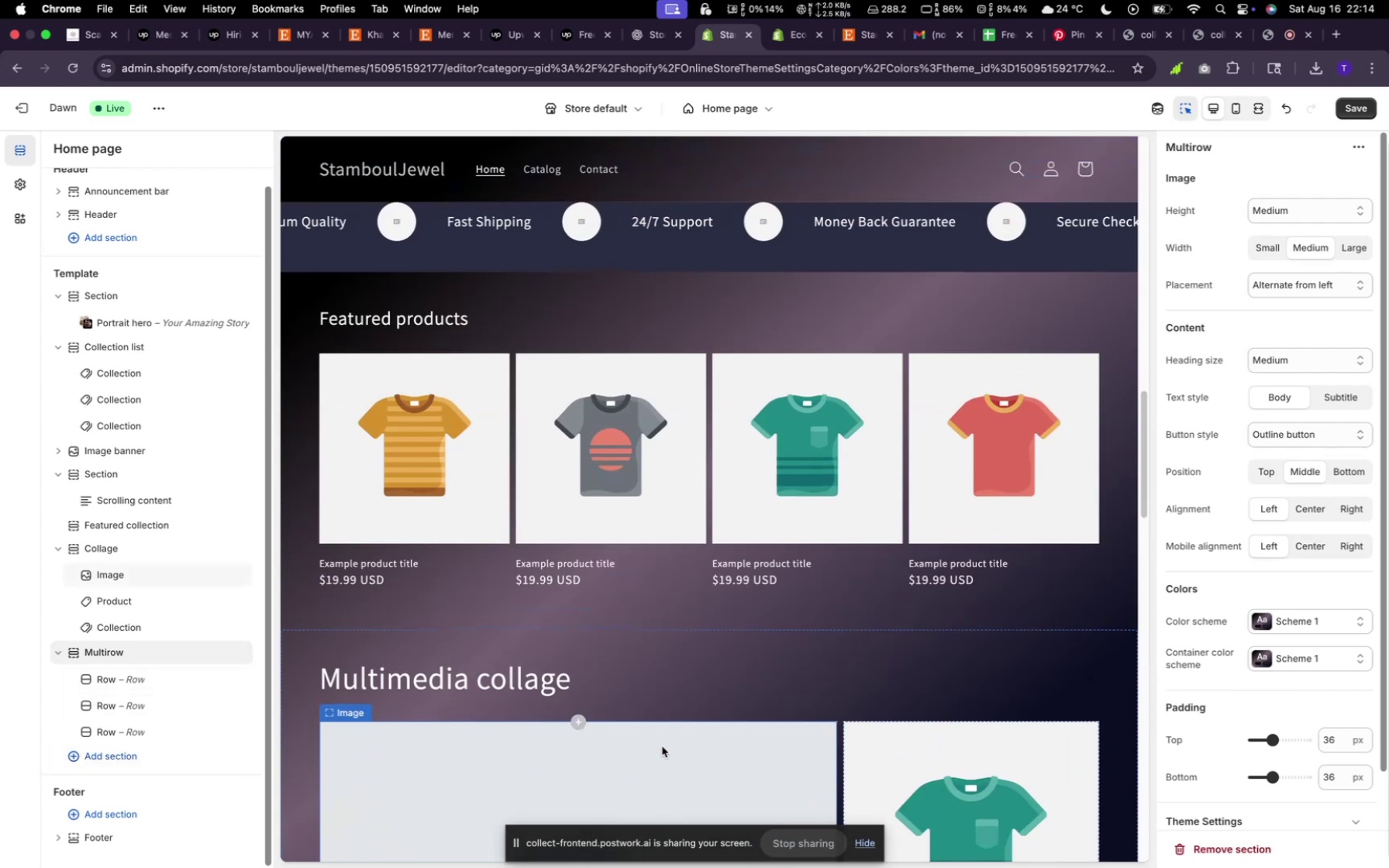 
scroll: coordinate [661, 733], scroll_direction: down, amount: 3.0
 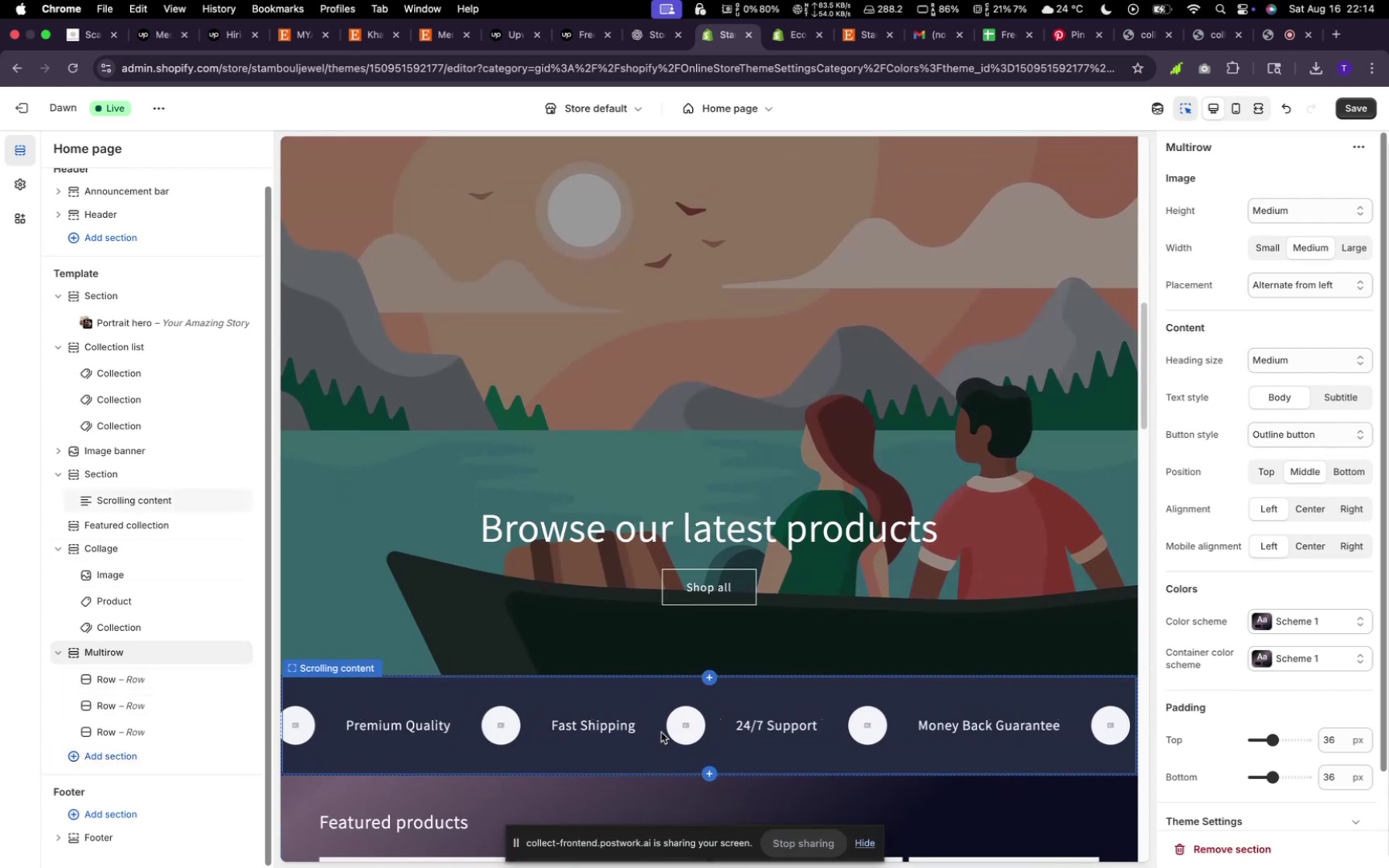 
wait(8.05)
 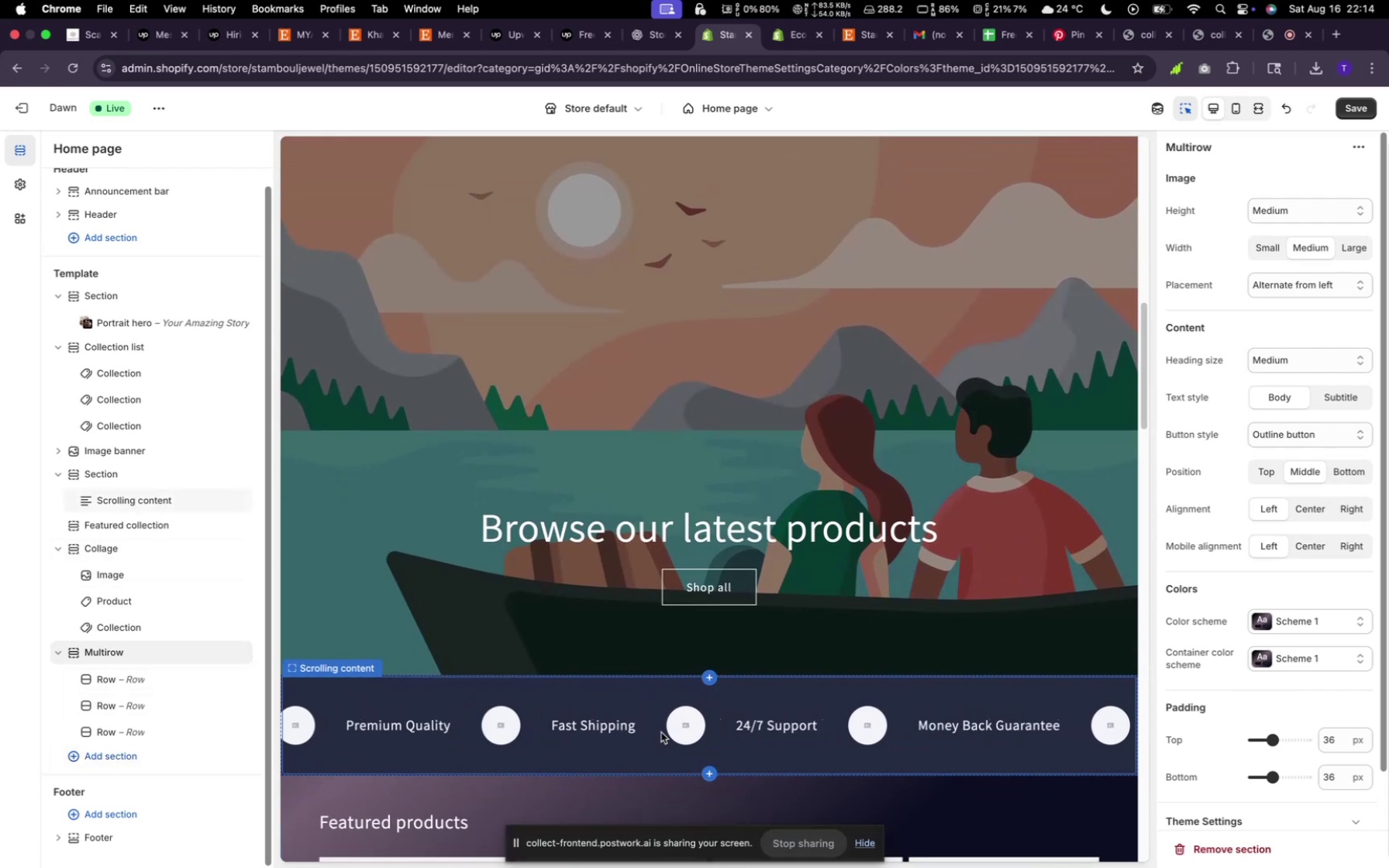 
scroll: coordinate [698, 412], scroll_direction: down, amount: 9.0
 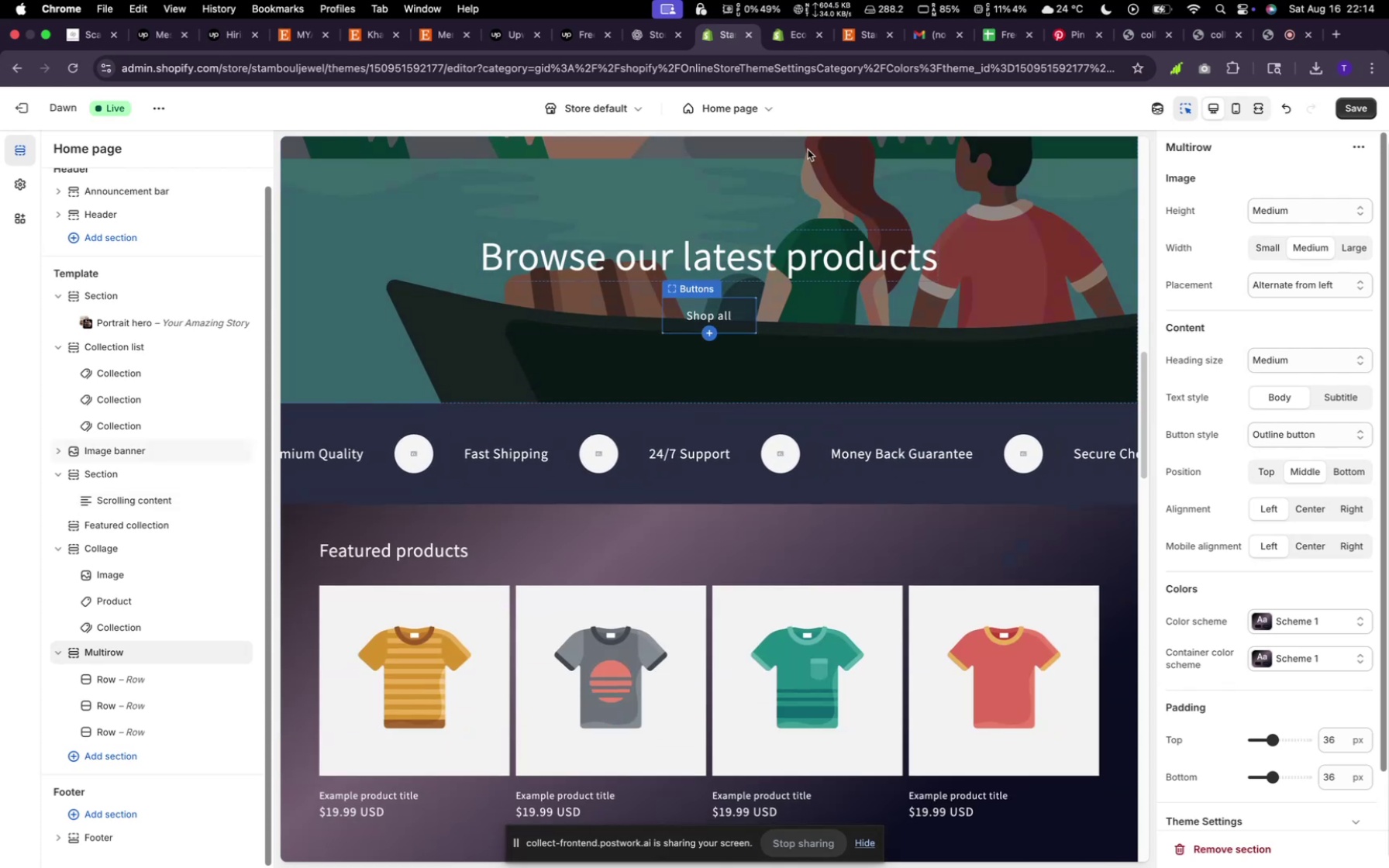 
left_click([776, 30])
 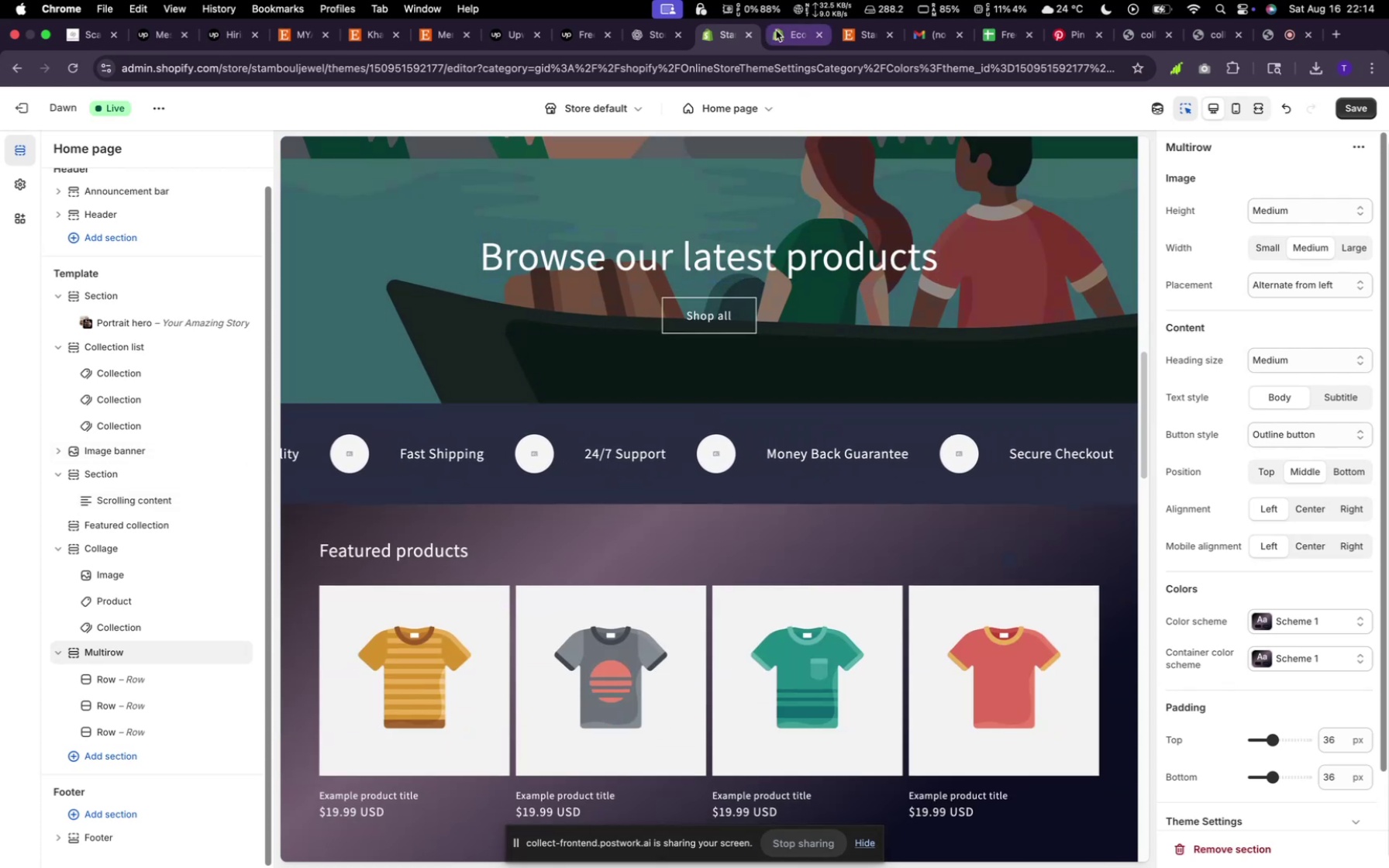 
scroll: coordinate [755, 527], scroll_direction: down, amount: 5.0
 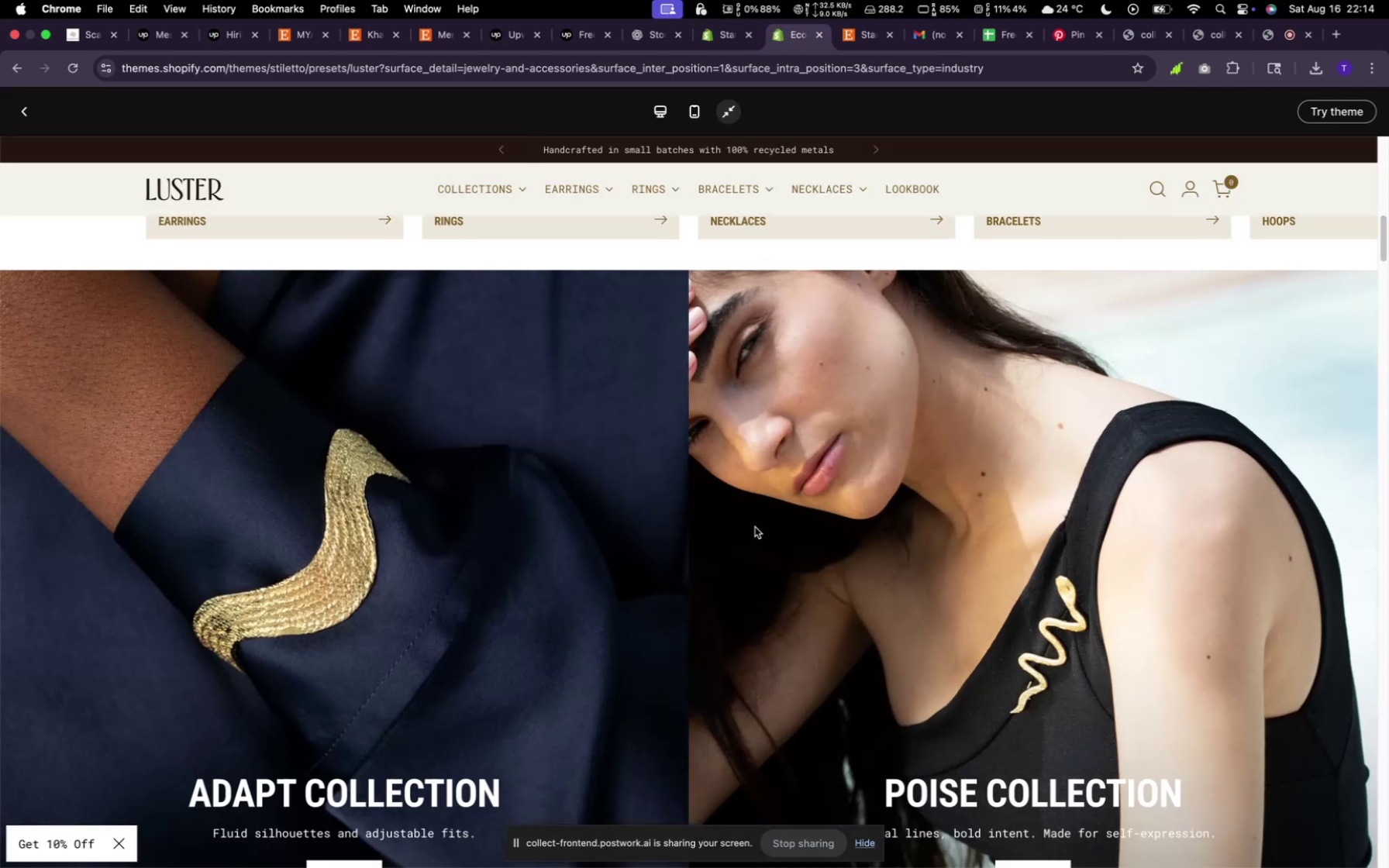 
scroll: coordinate [732, 297], scroll_direction: up, amount: 5.0
 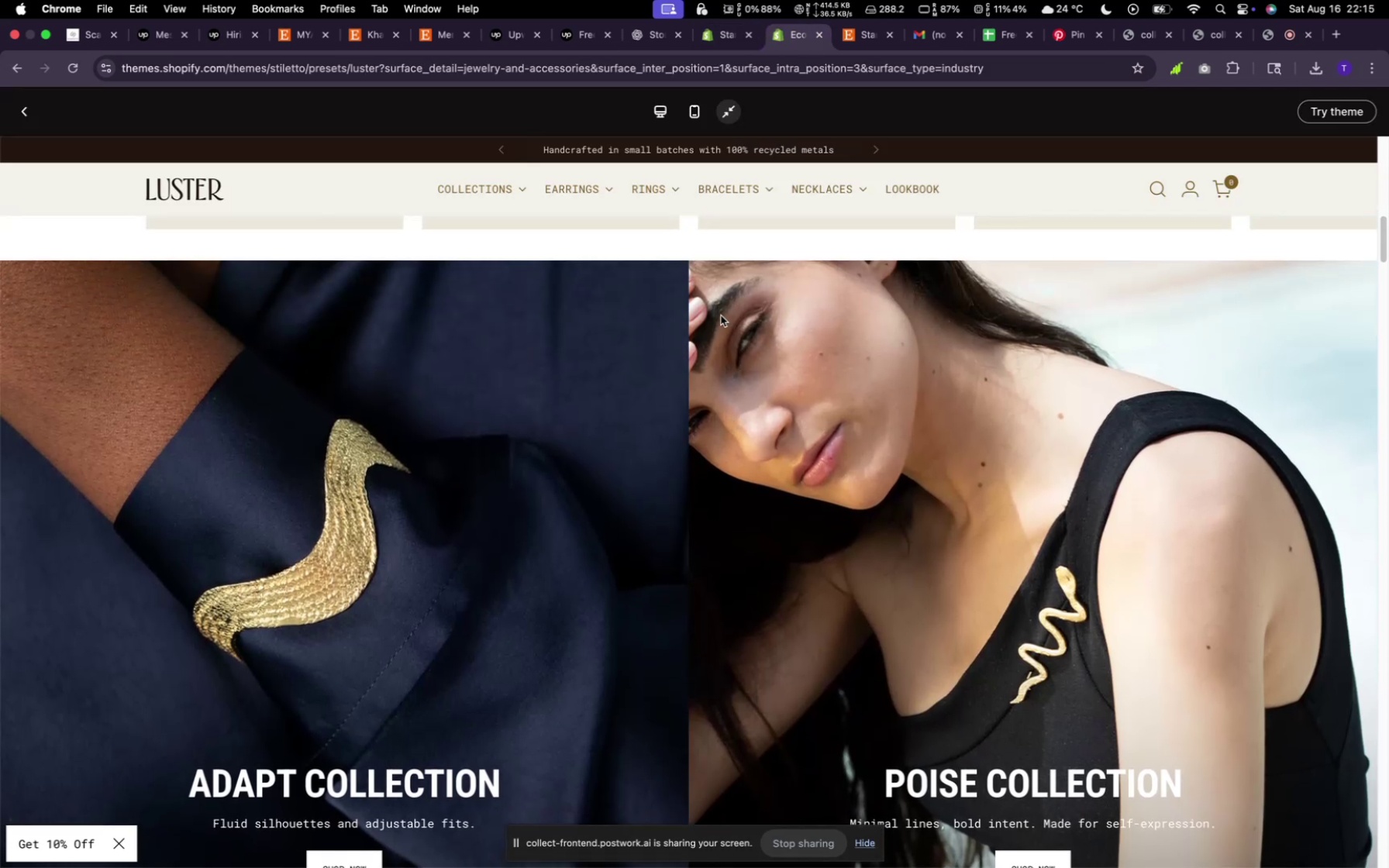 
left_click([729, 26])
 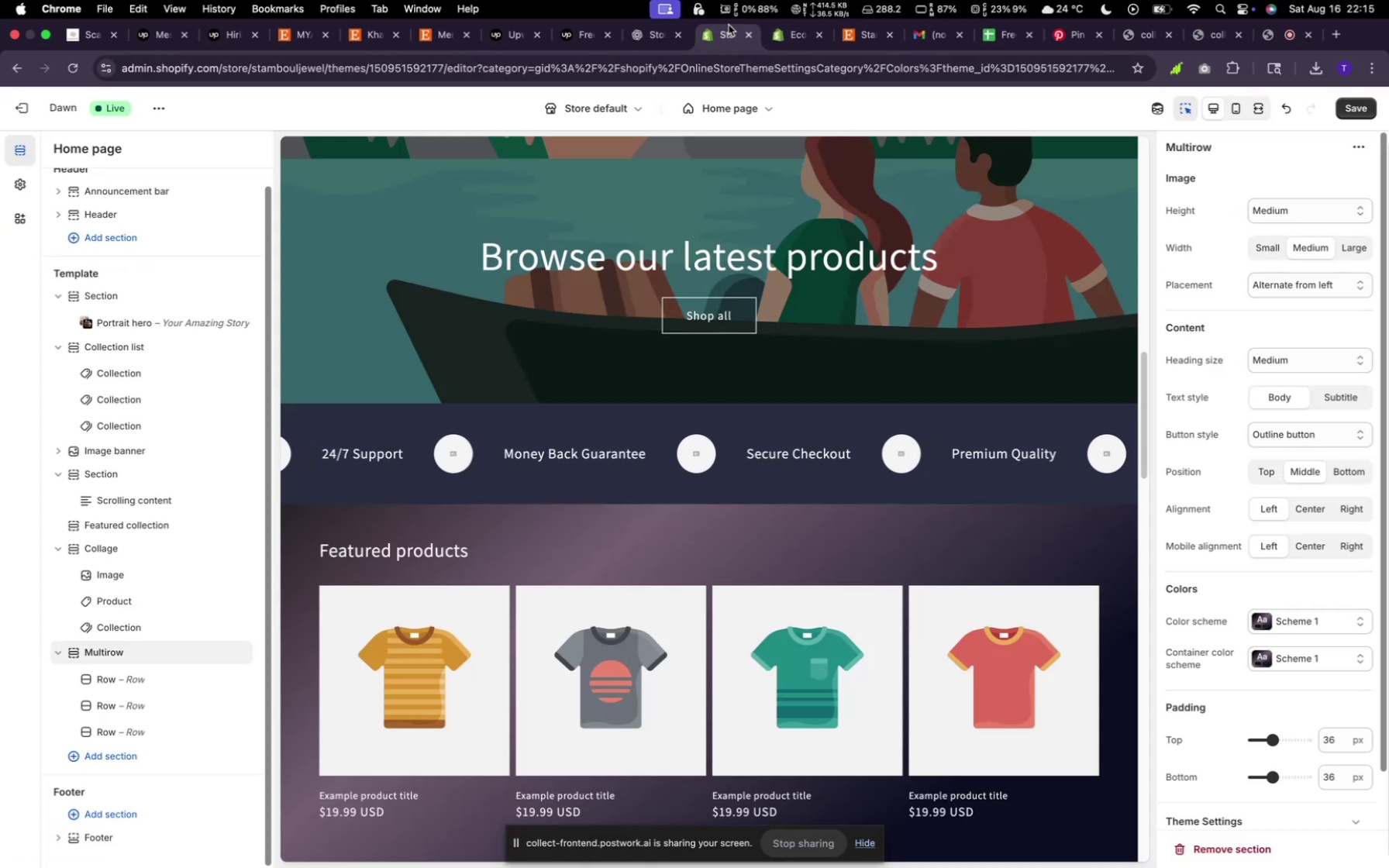 
scroll: coordinate [677, 580], scroll_direction: down, amount: 13.0
 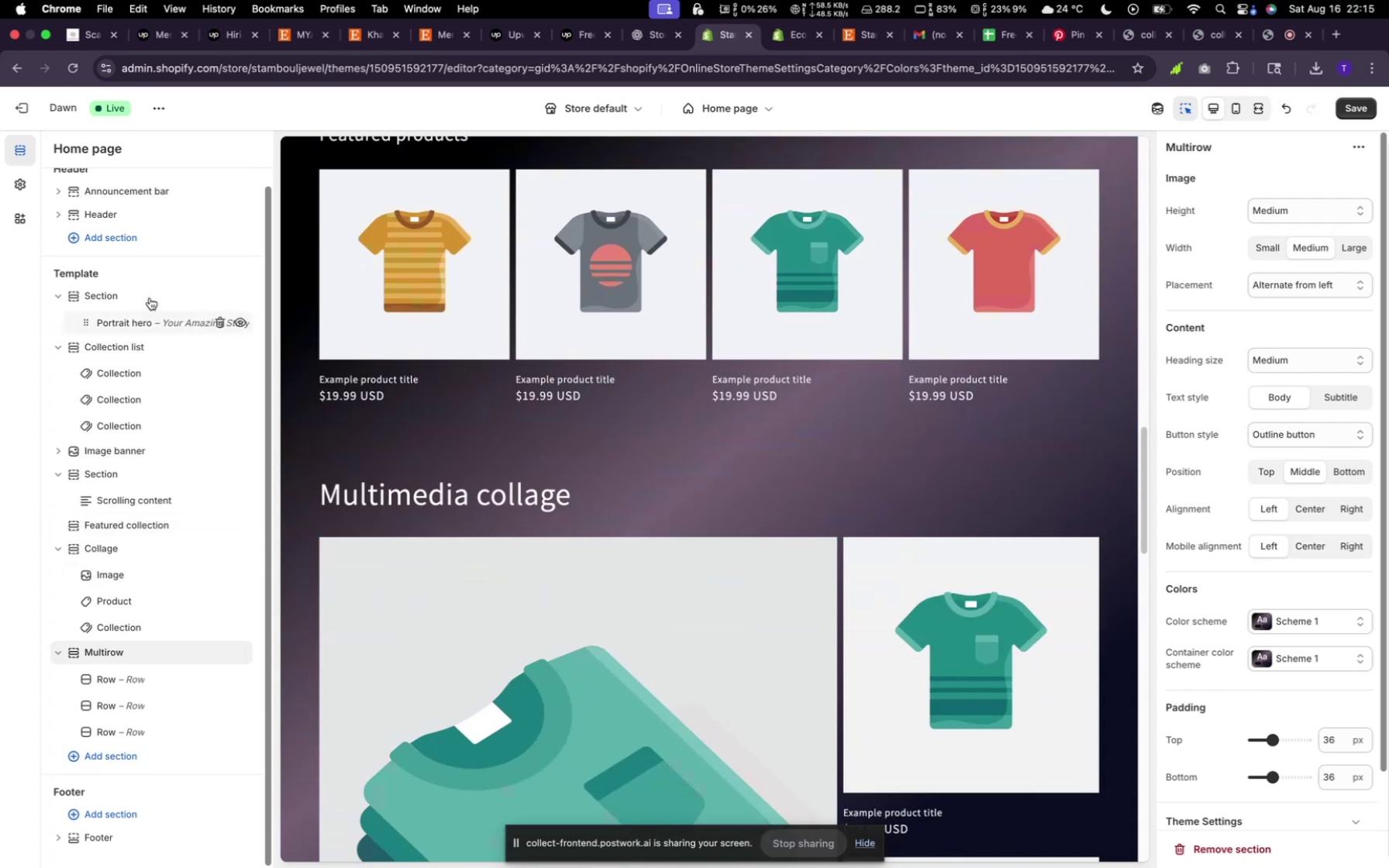 
left_click([127, 755])
 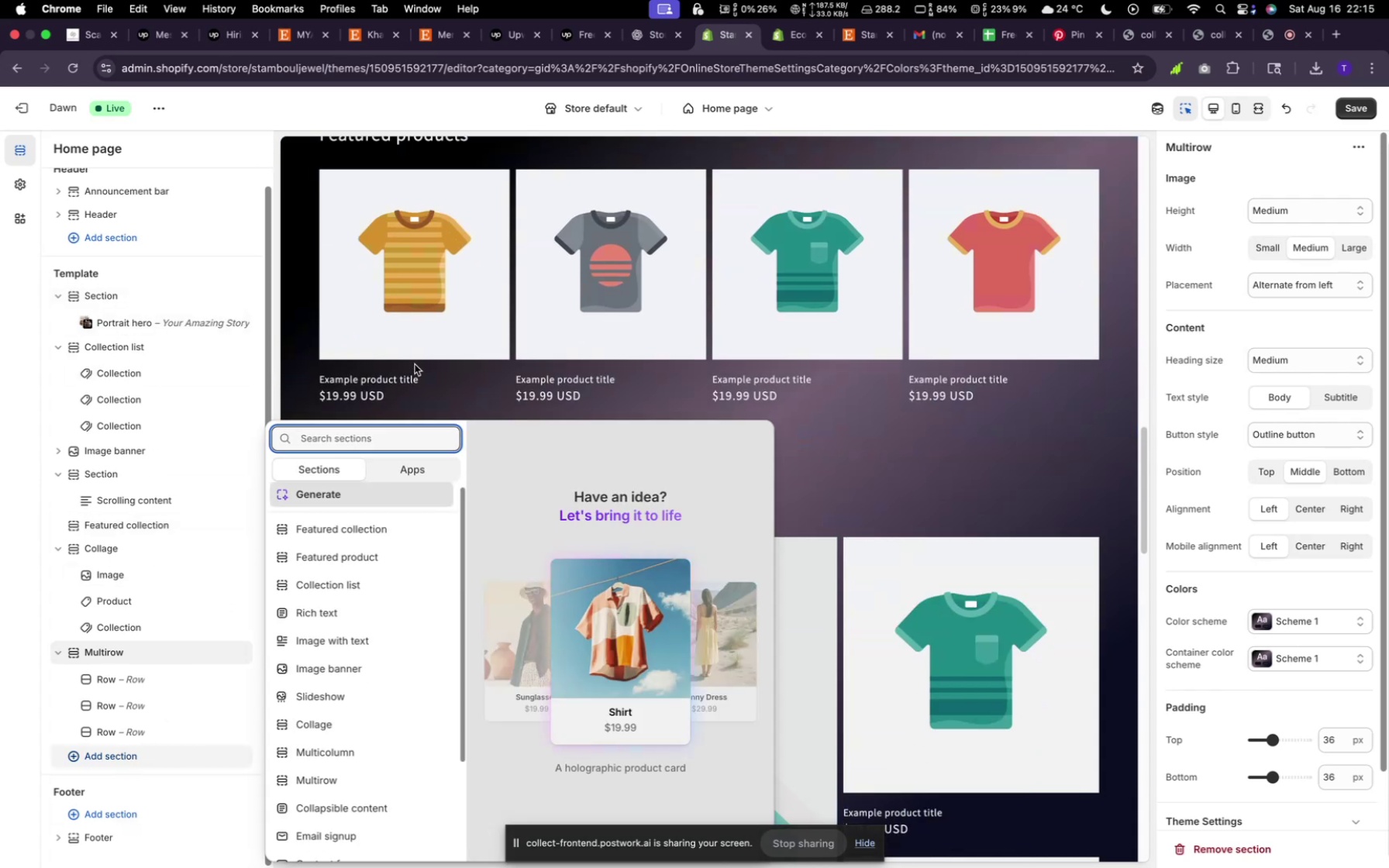 
left_click([359, 492])
 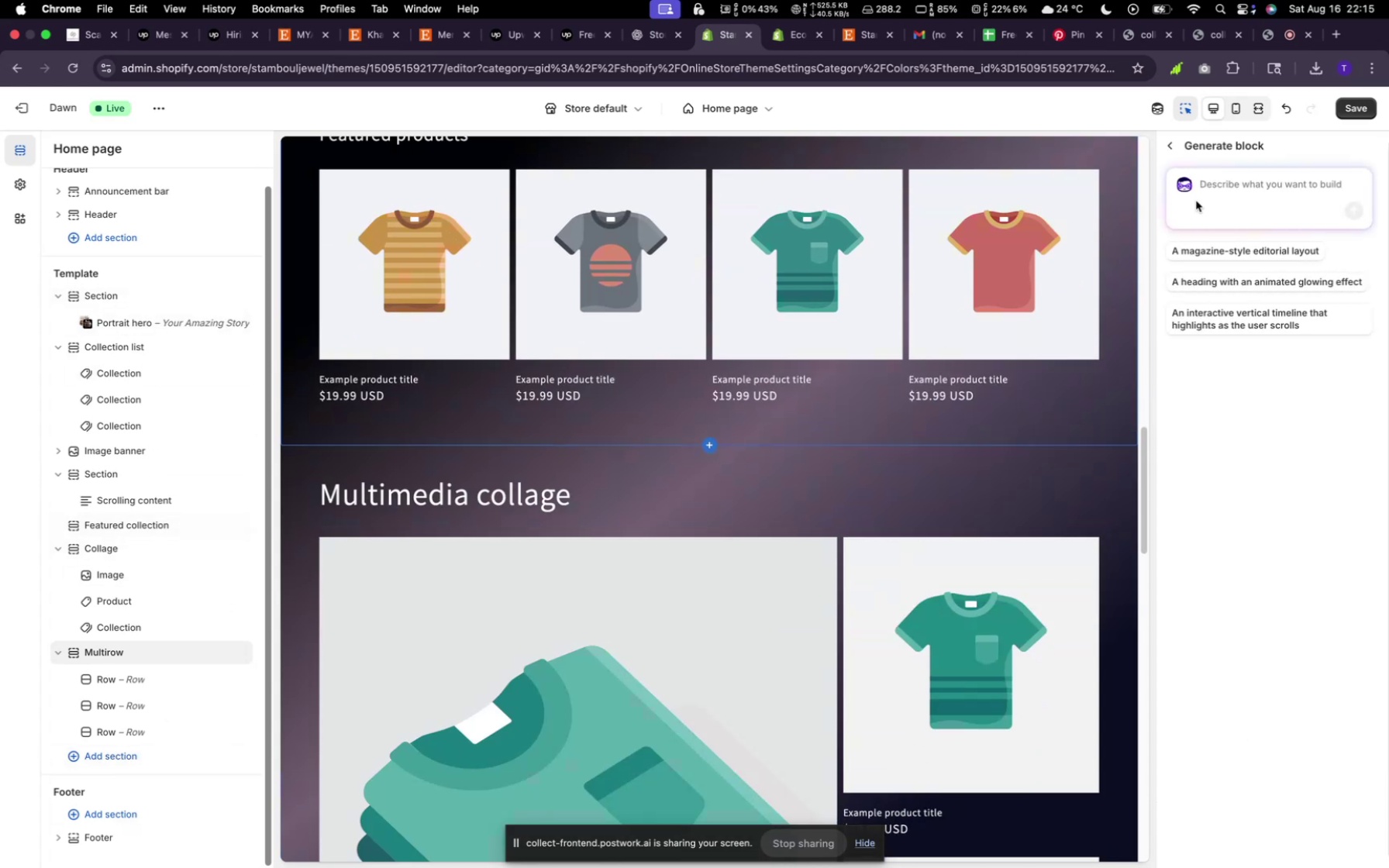 
type(I nn)
key(Backspace)
type(eed a section )
 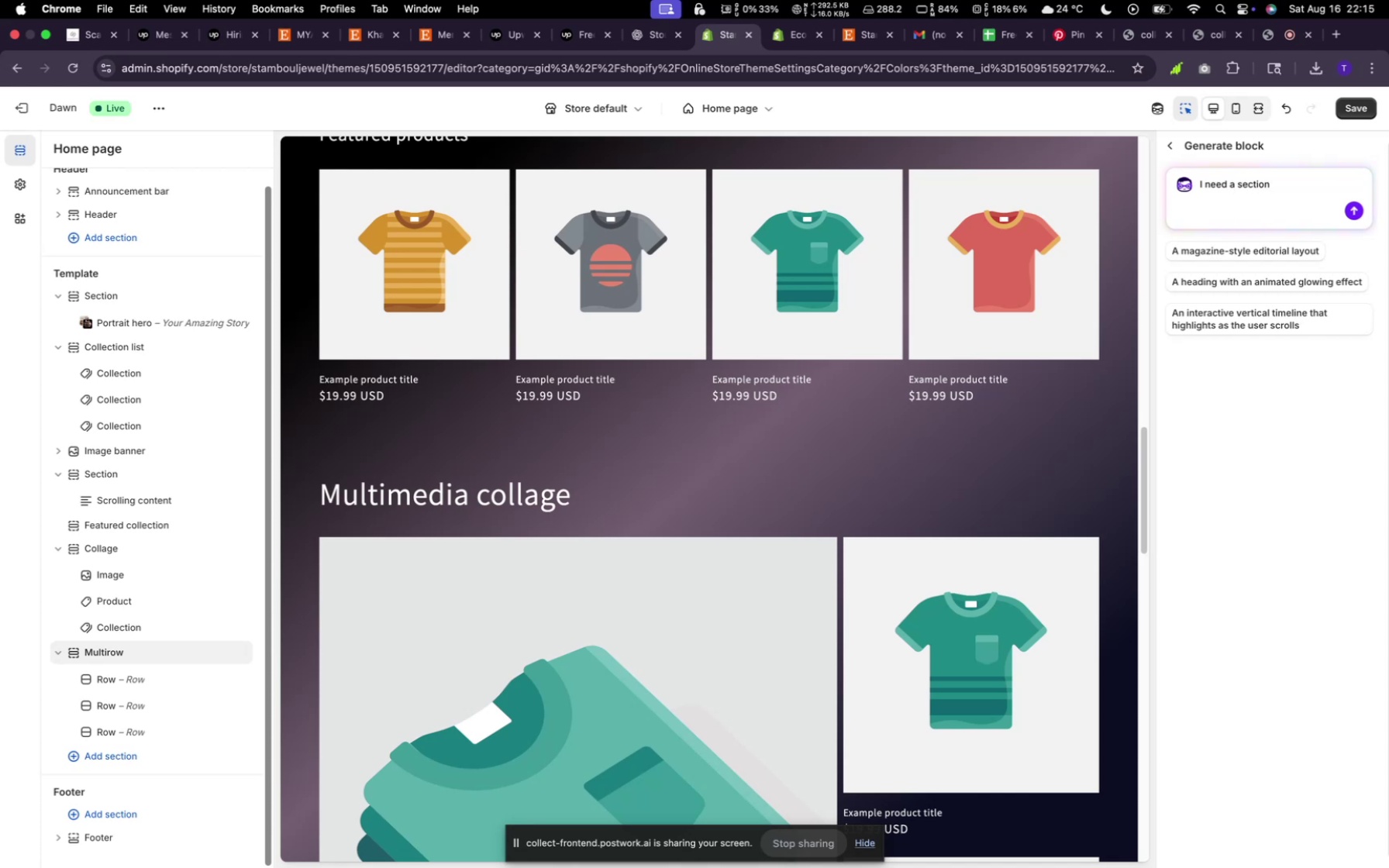 
wait(5.97)
 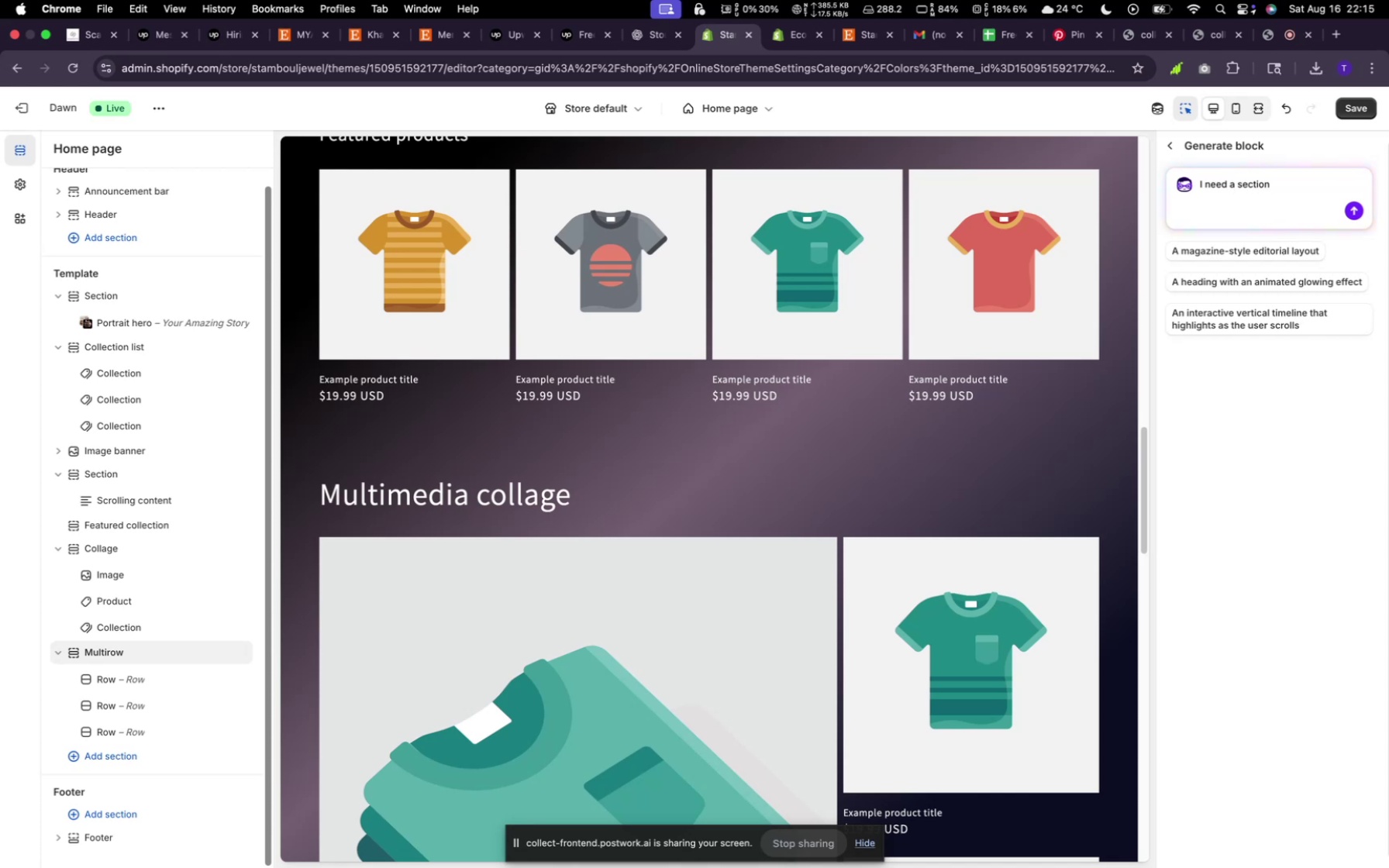 
type(that combi)
 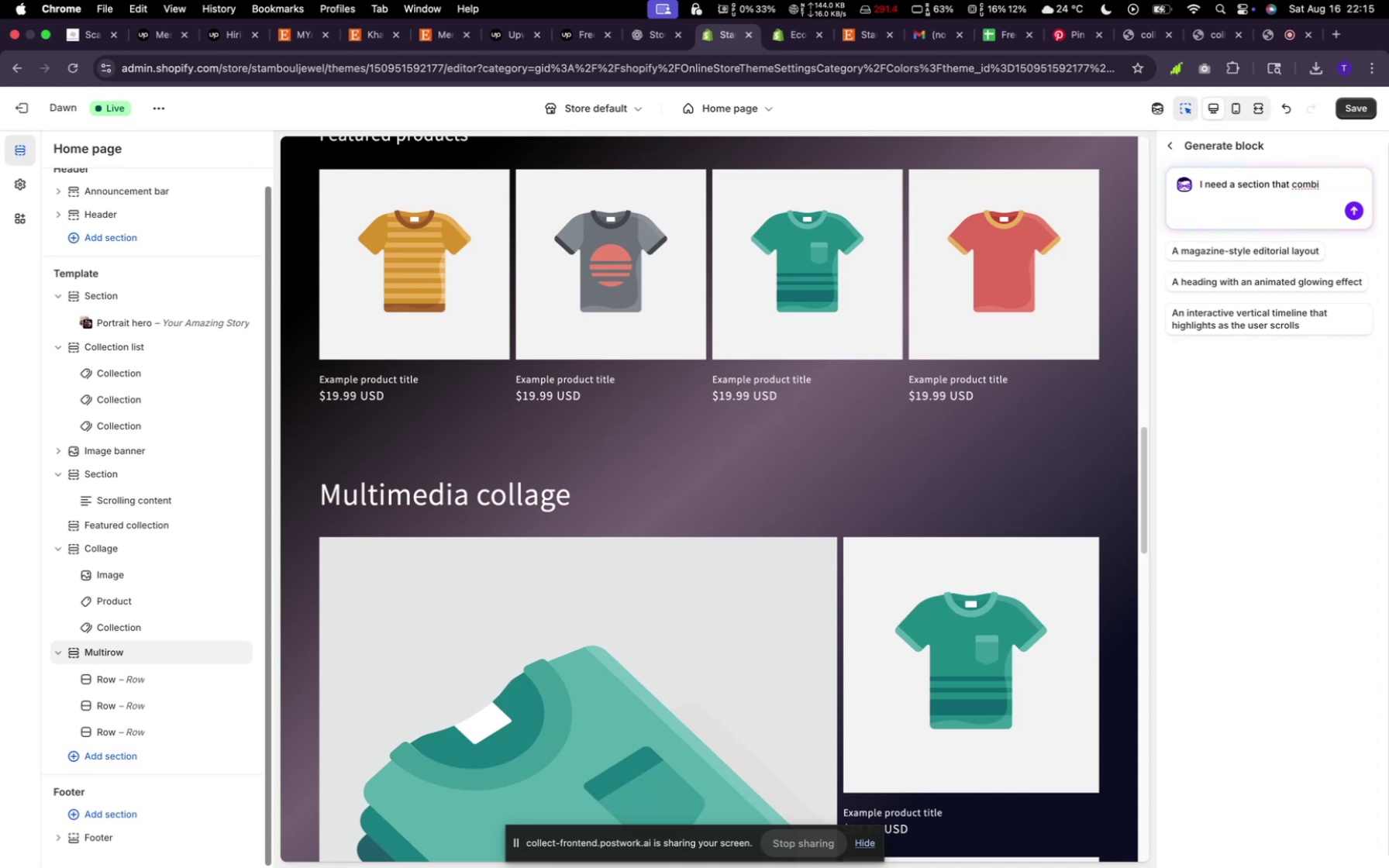 
key(Backspace)
key(Backspace)
key(Backspace)
key(Backspace)
key(Backspace)
type(2 images can he)
key(Backspace)
key(Backspace)
type(be side by side, a small title by their left side and a shop now buttom)
key(Backspace)
type(n)
 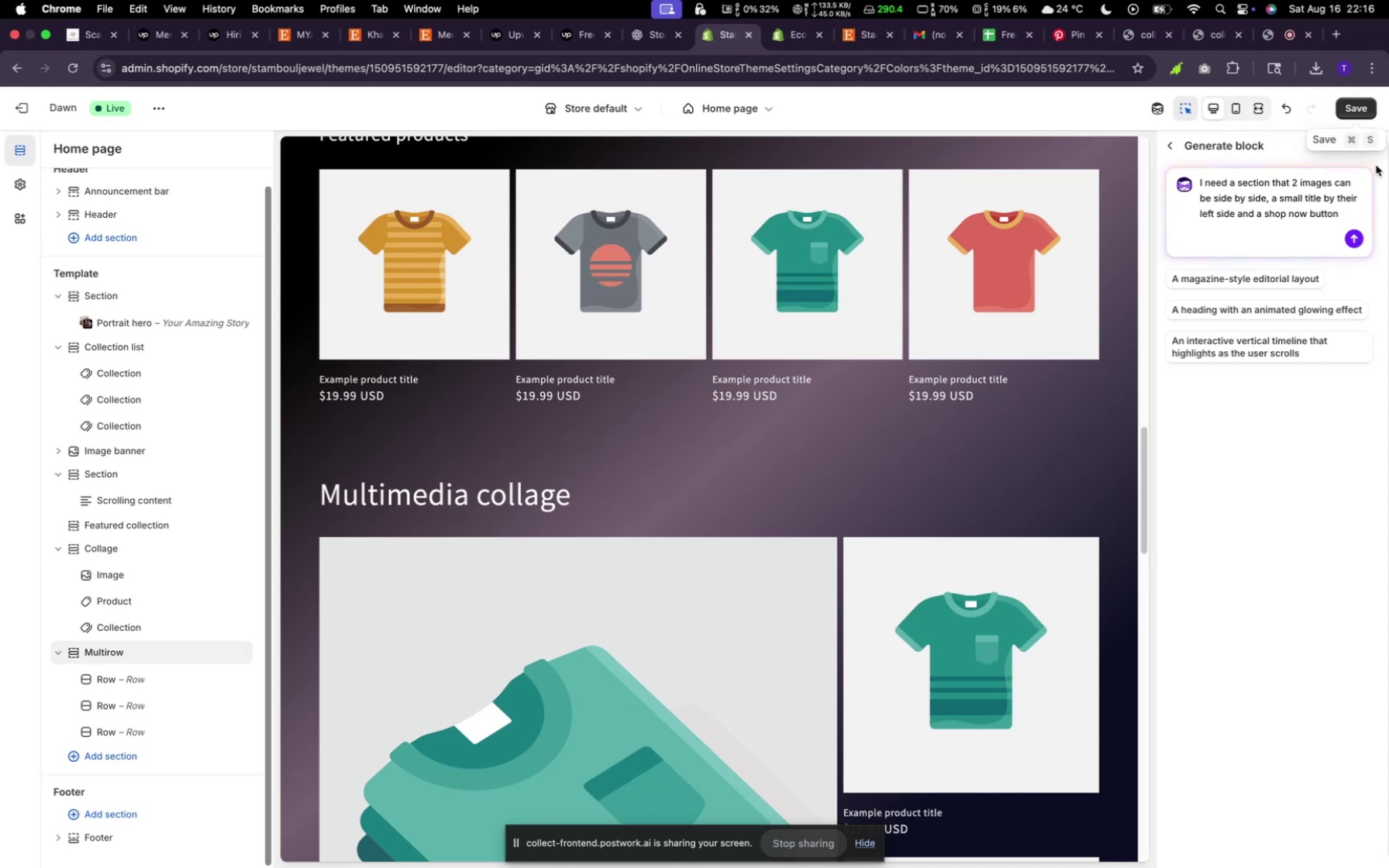 
left_click([1356, 239])
 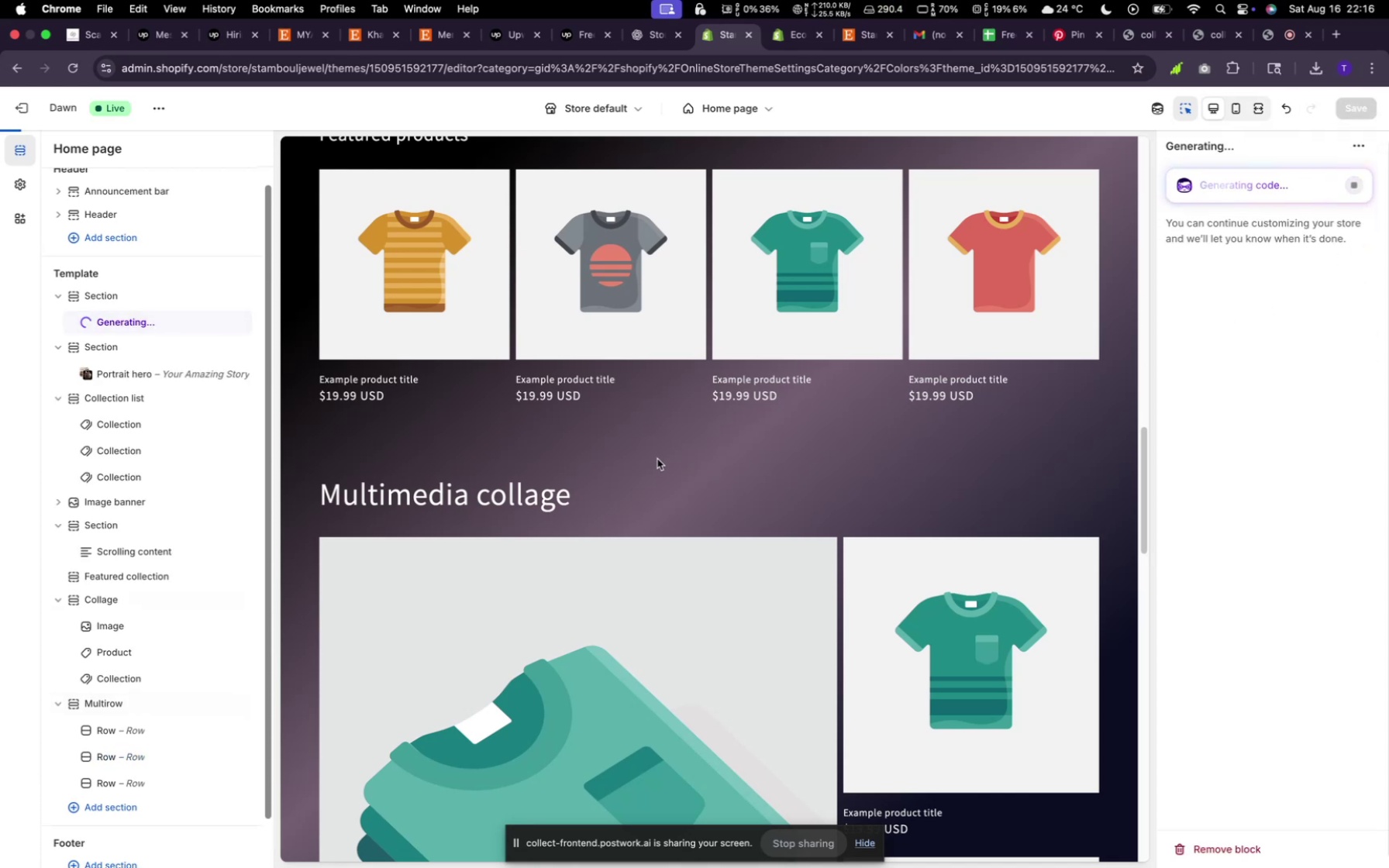 
scroll: coordinate [584, 409], scroll_direction: up, amount: 11.0
 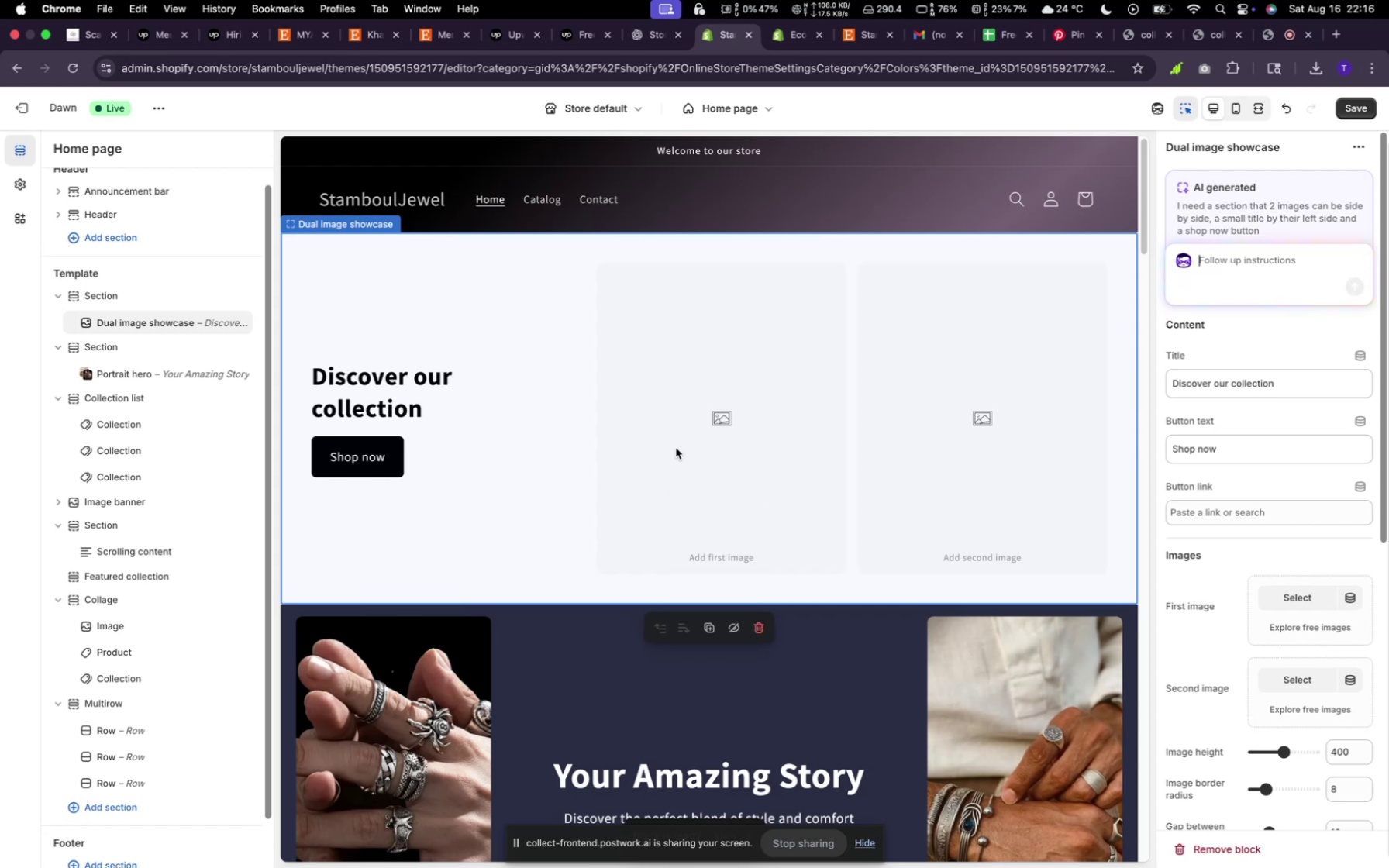 
wait(55.6)
 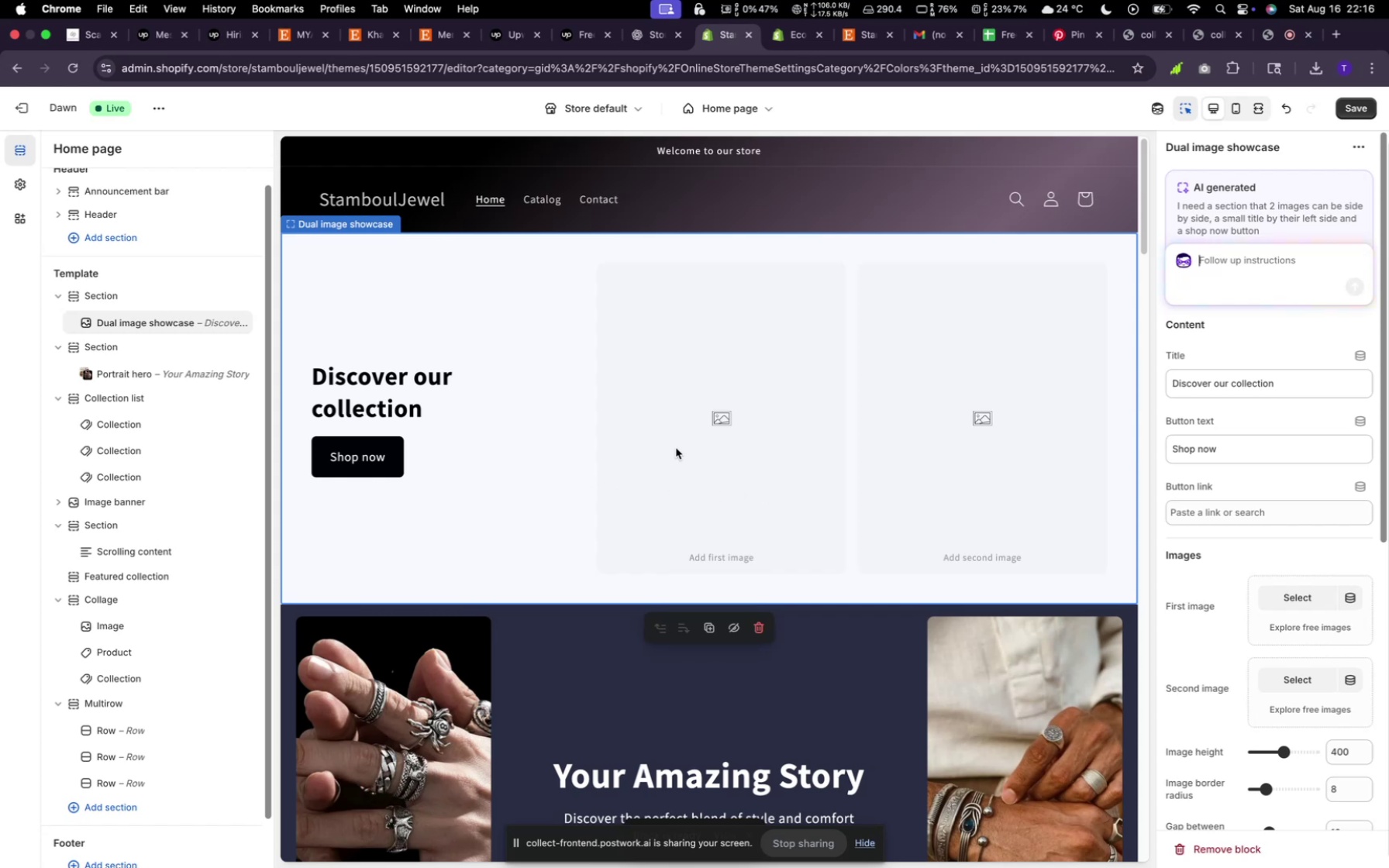 
left_click([538, 409])
 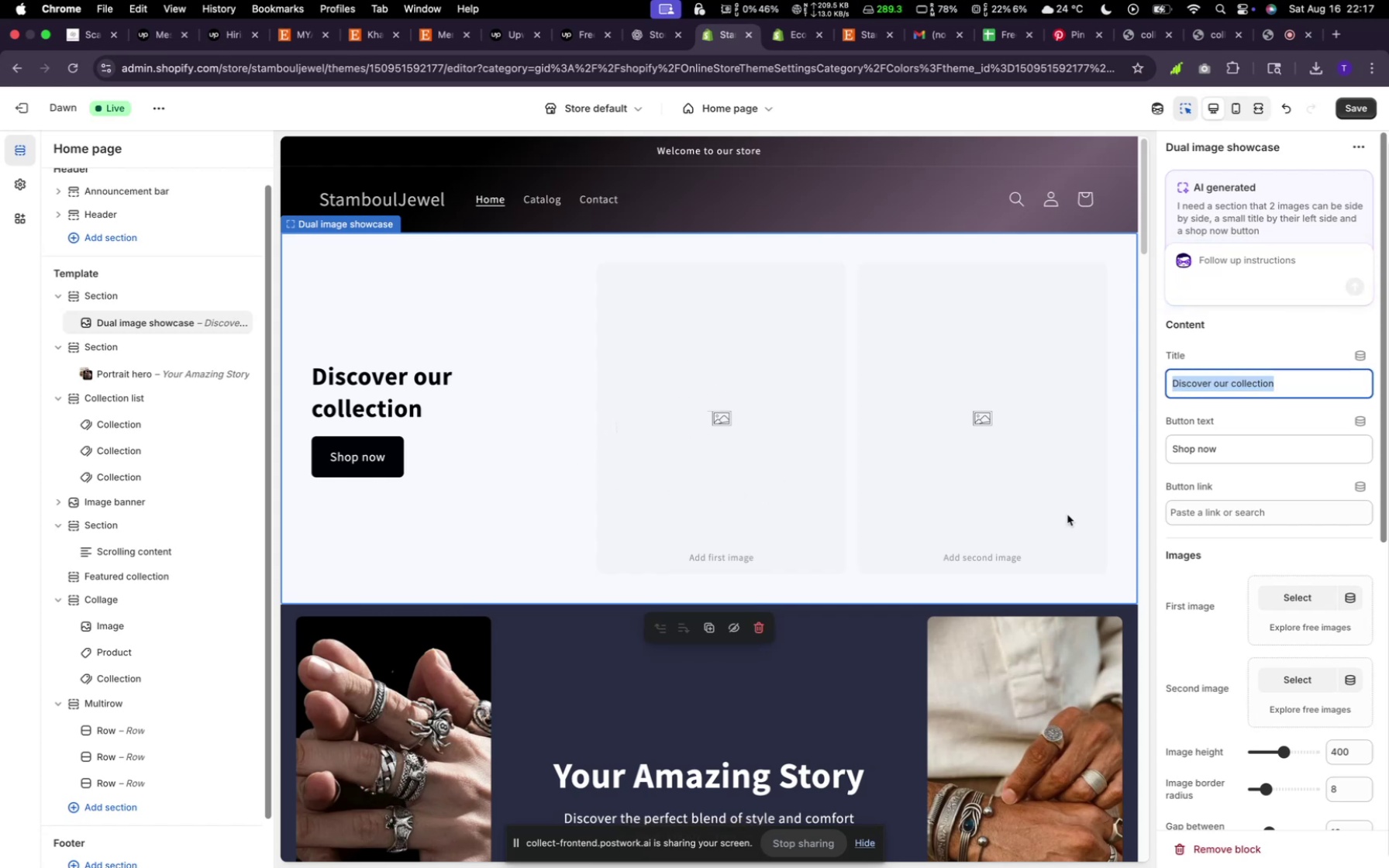 
scroll: coordinate [1251, 659], scroll_direction: down, amount: 30.0
 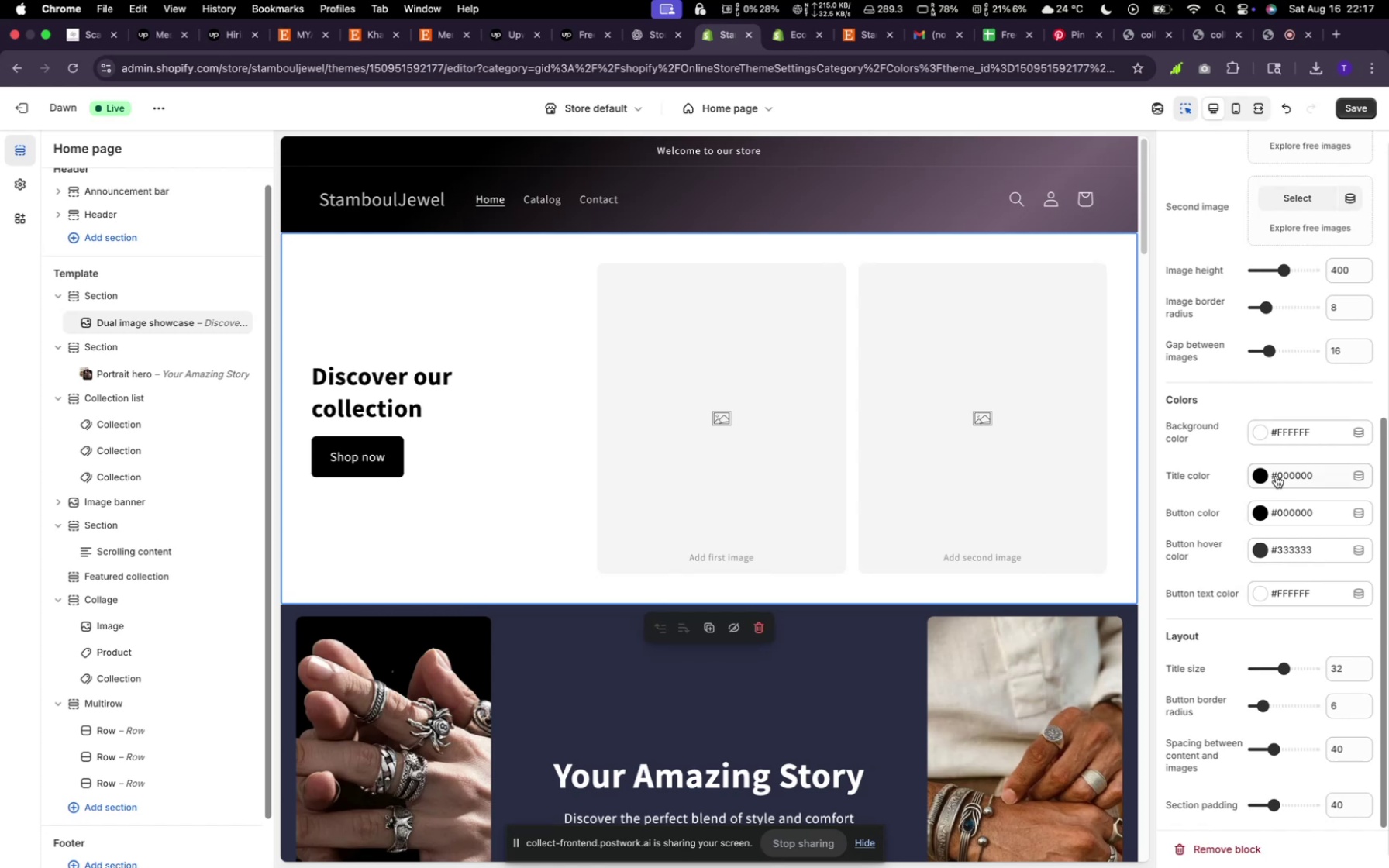 
left_click([1317, 429])
 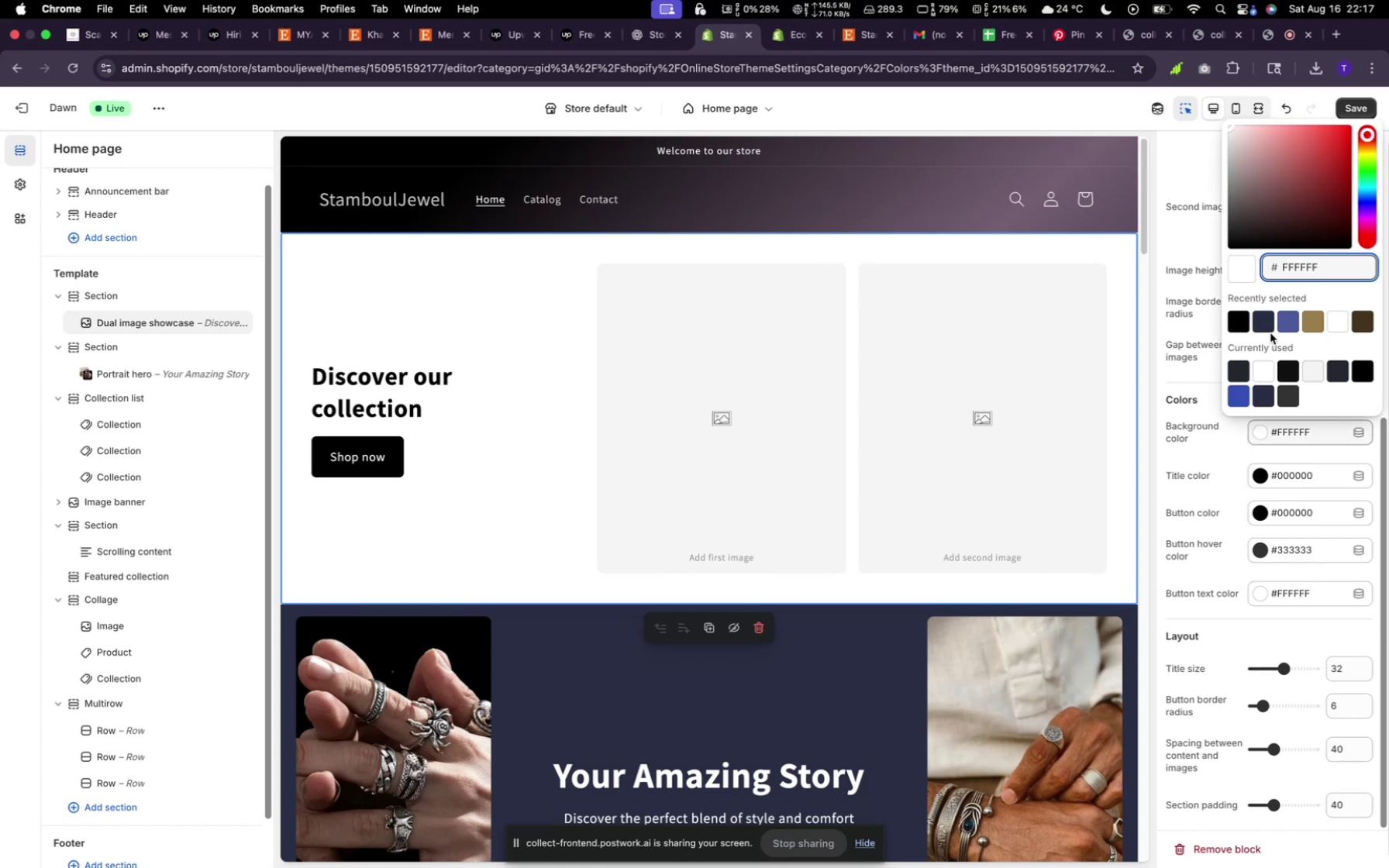 
left_click([1270, 319])
 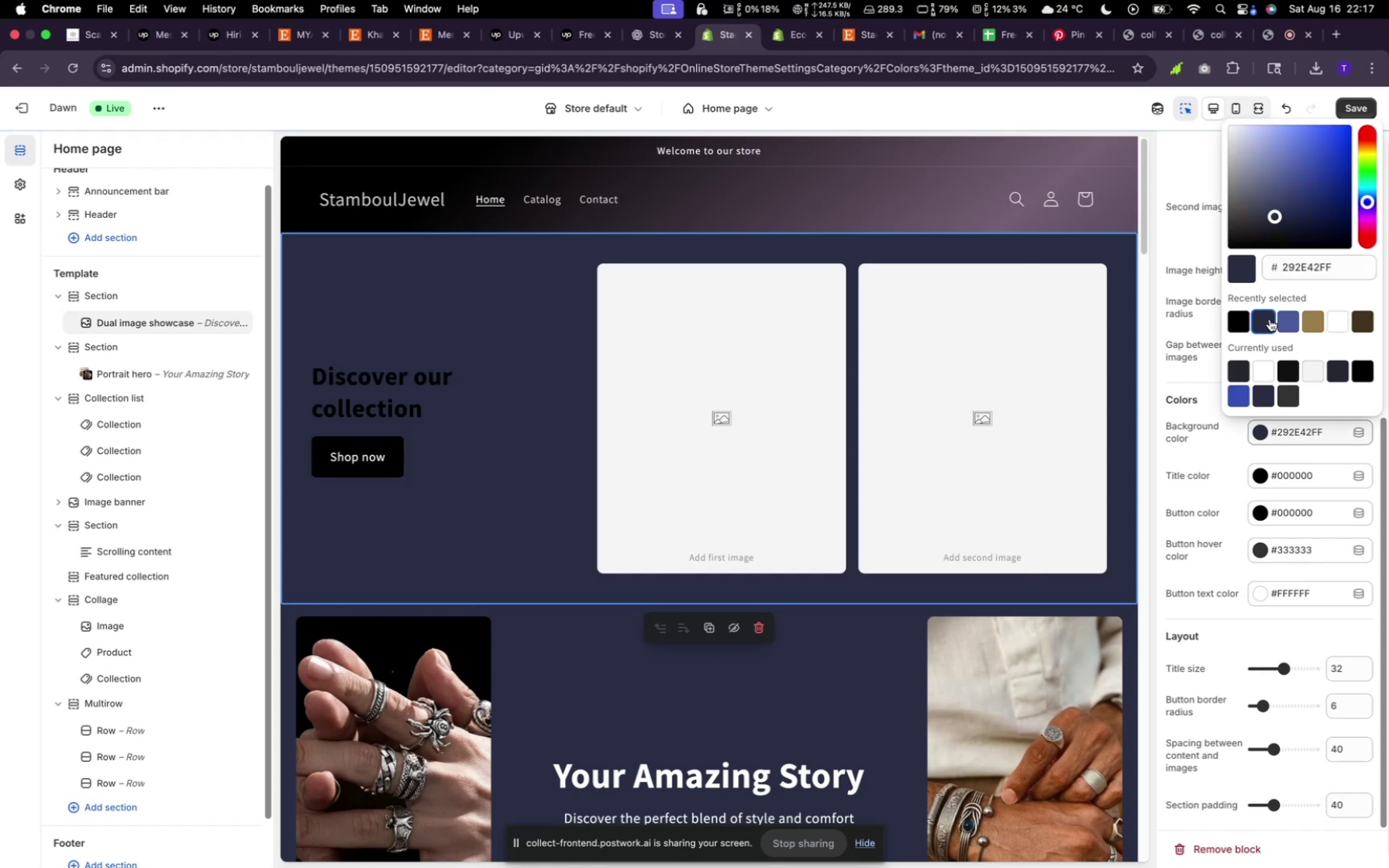 
left_click([1298, 317])
 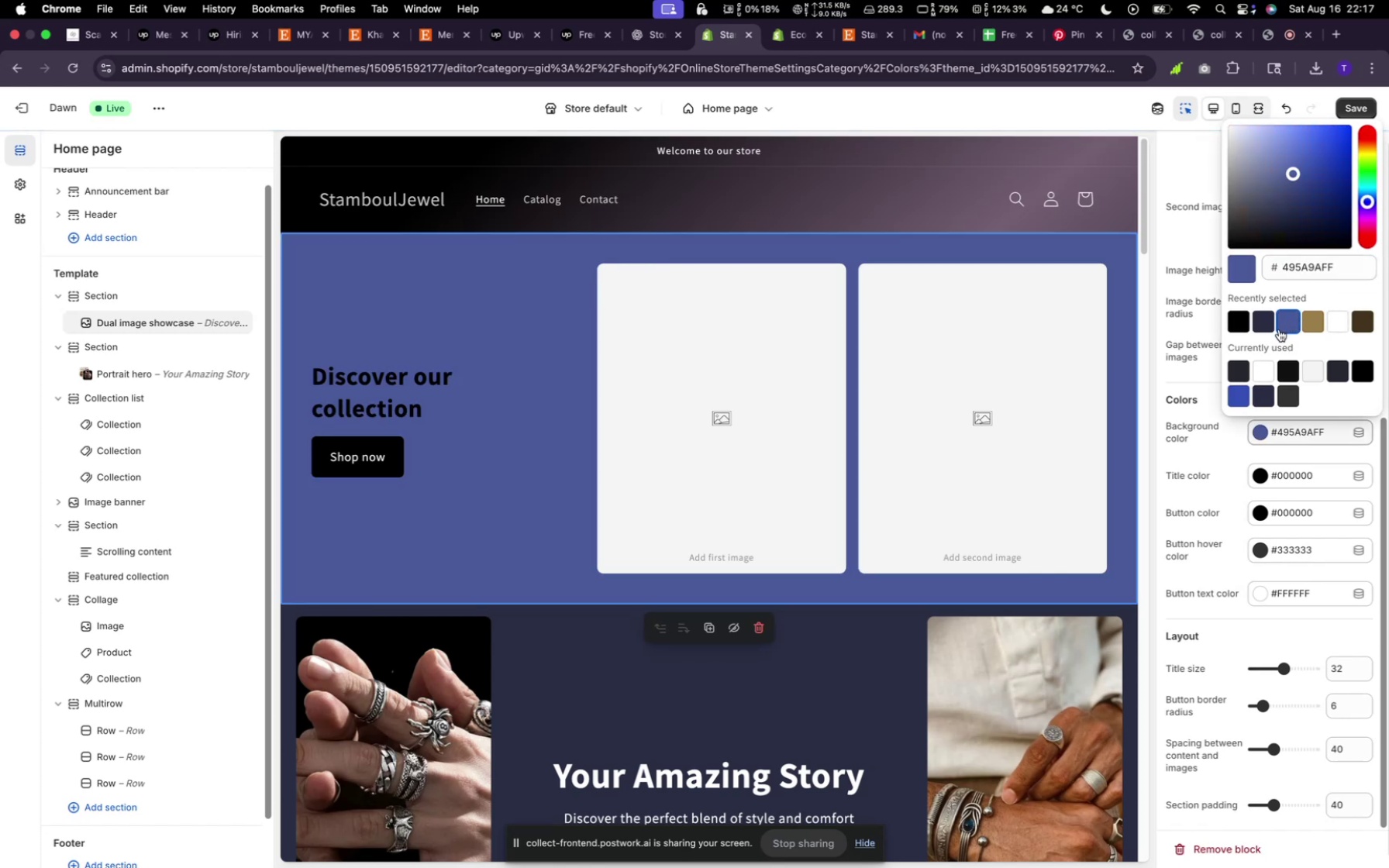 
left_click([1266, 327])
 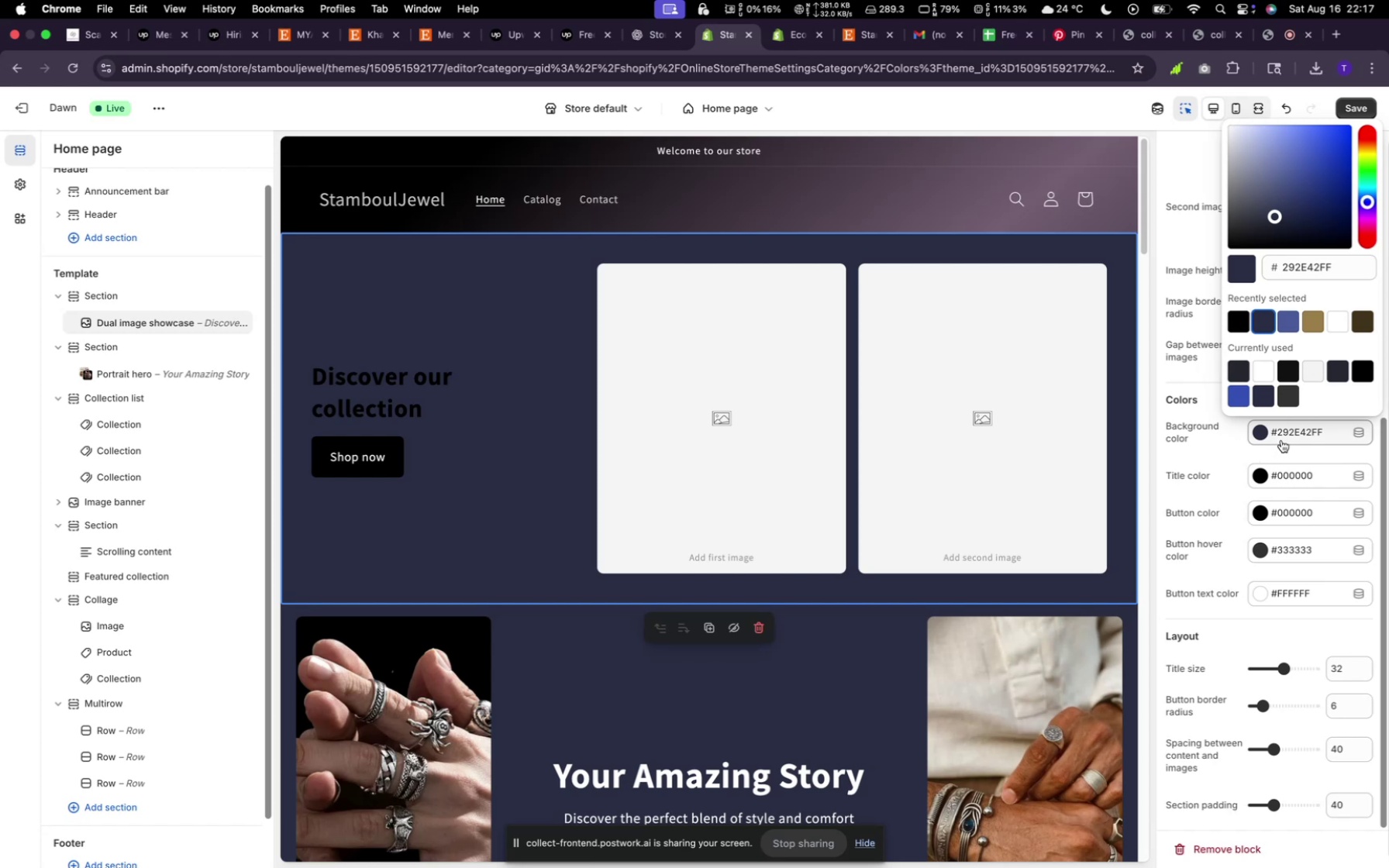 
wait(9.42)
 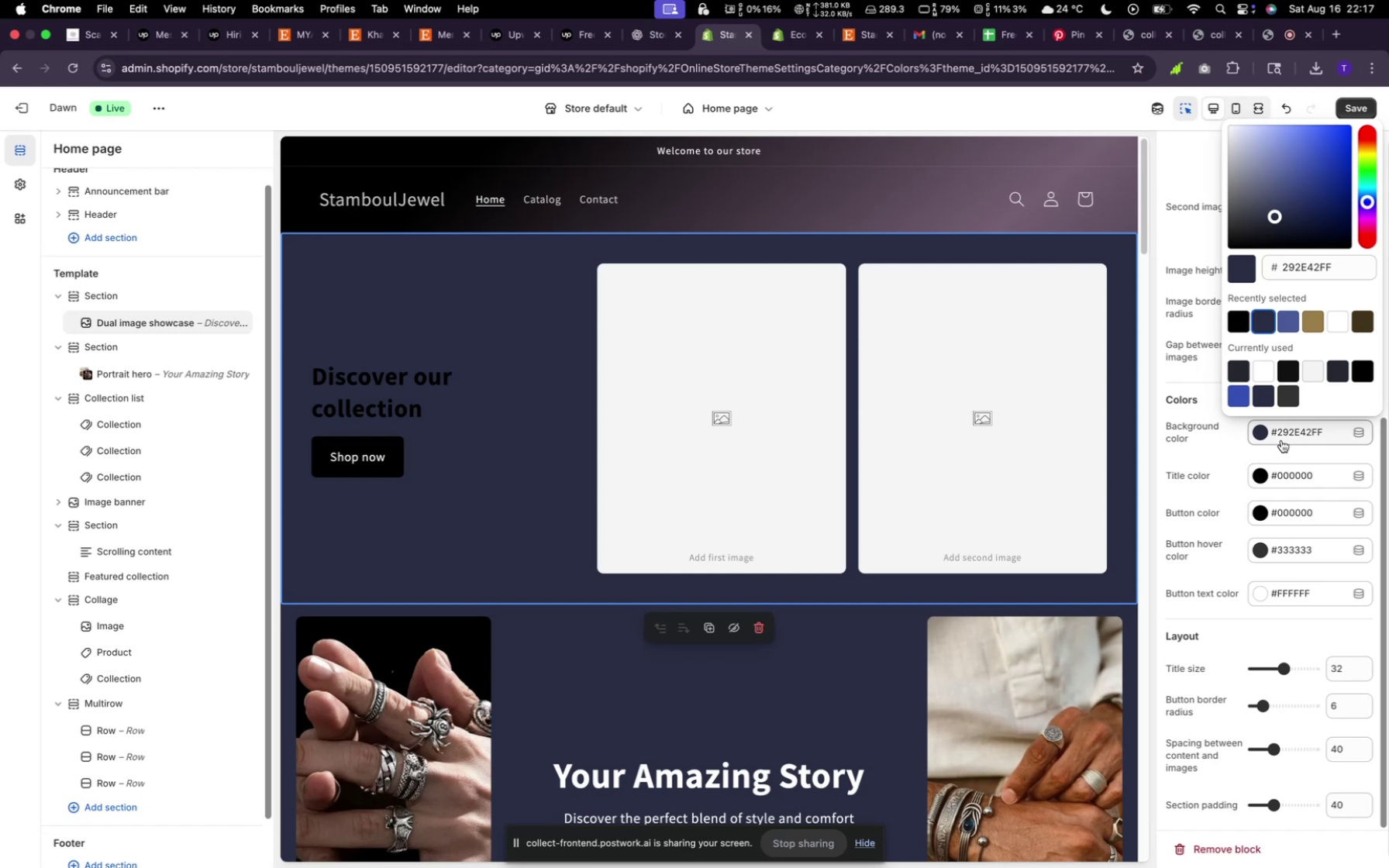 
left_click([1213, 485])
 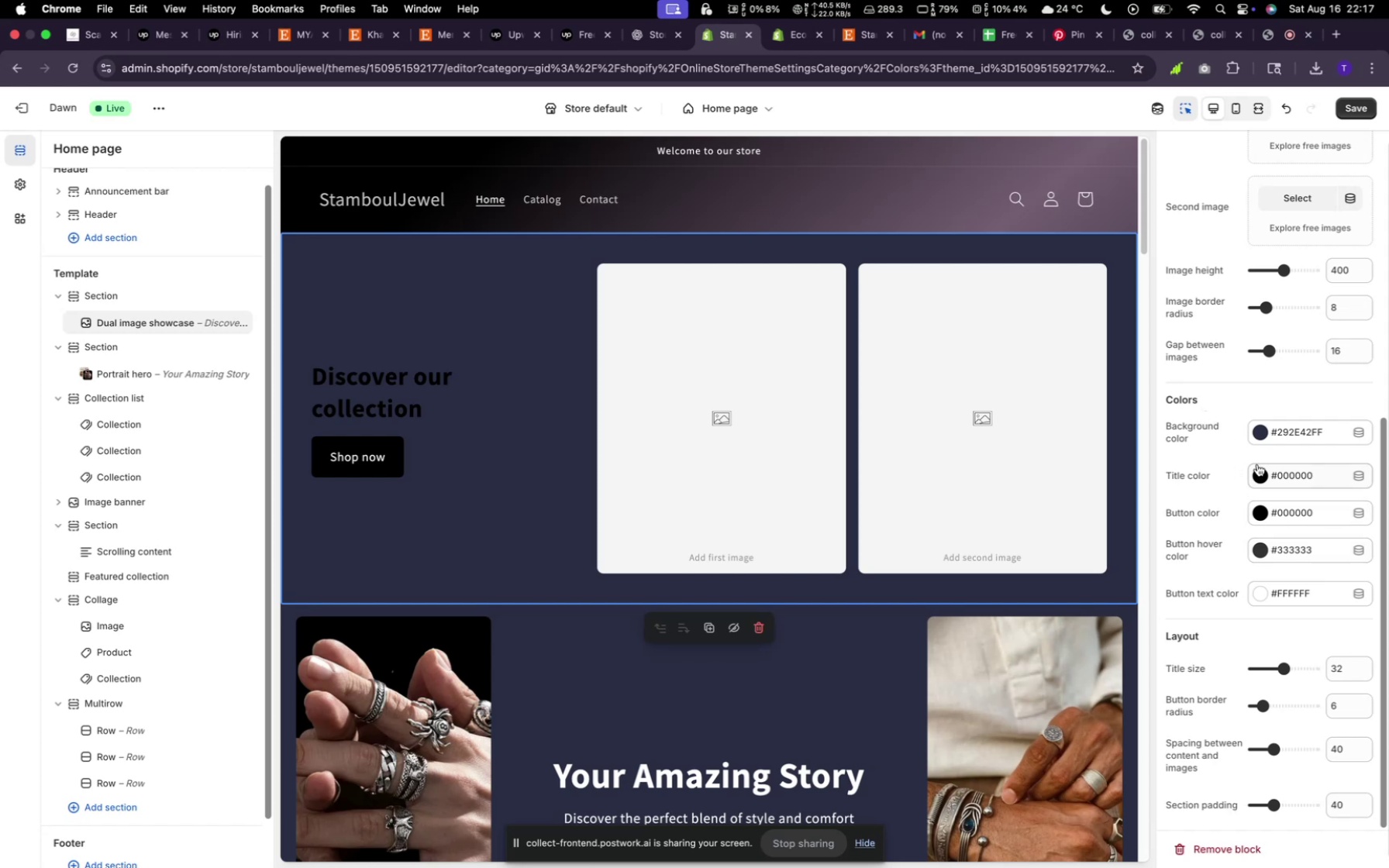 
wait(18.1)
 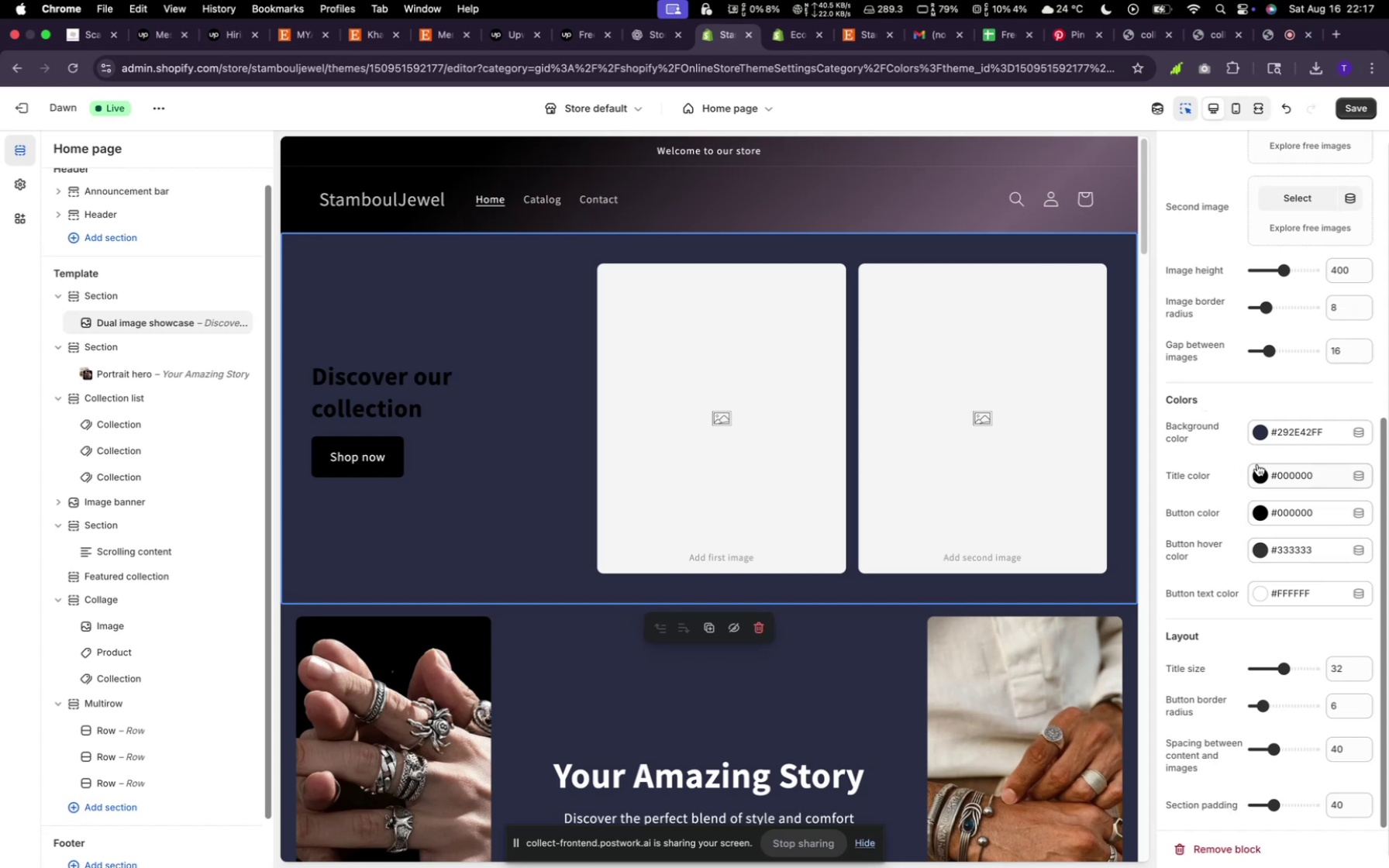 
left_click([1287, 468])
 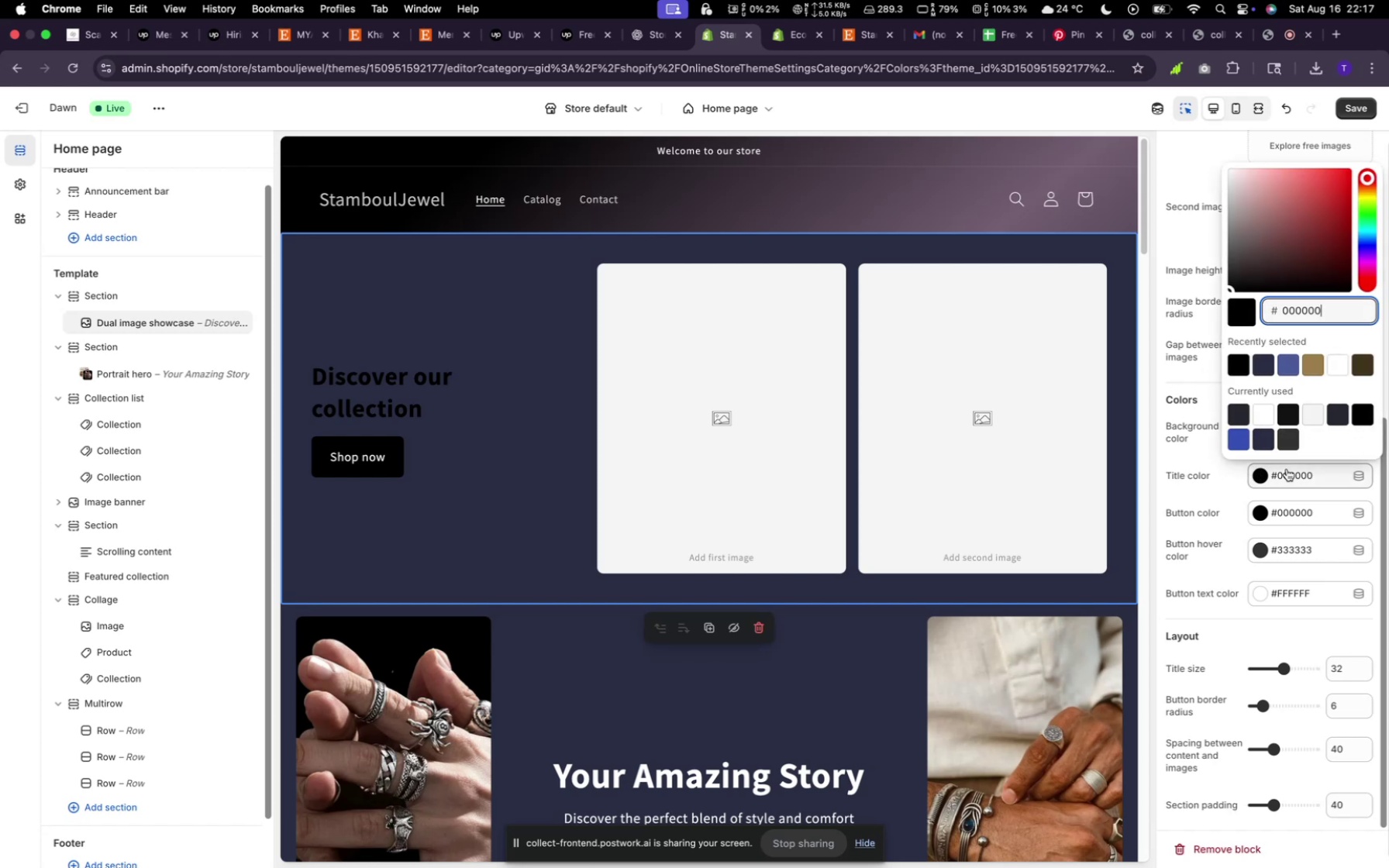 
left_click([1263, 421])
 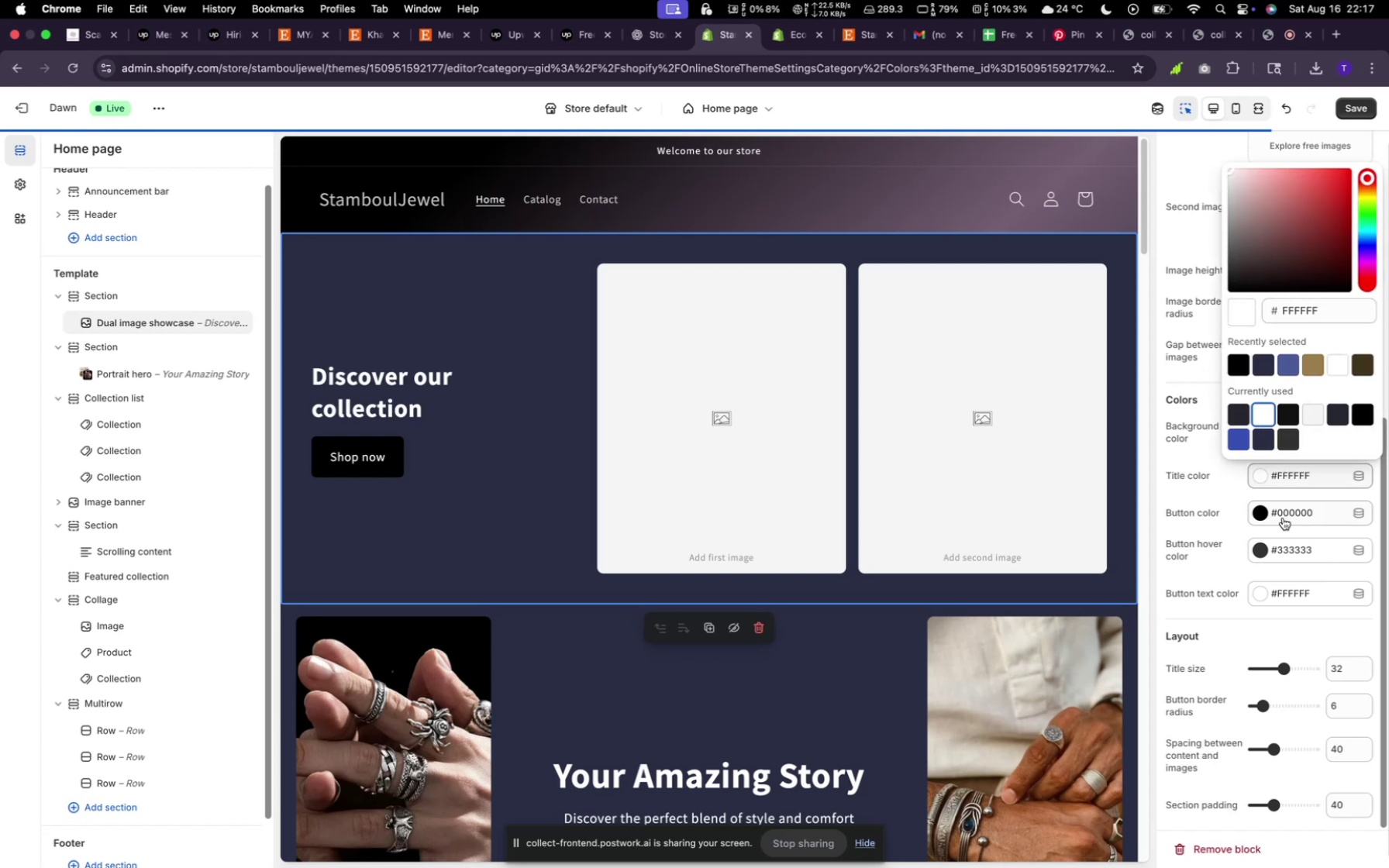 
scroll: coordinate [1205, 601], scroll_direction: down, amount: 11.0
 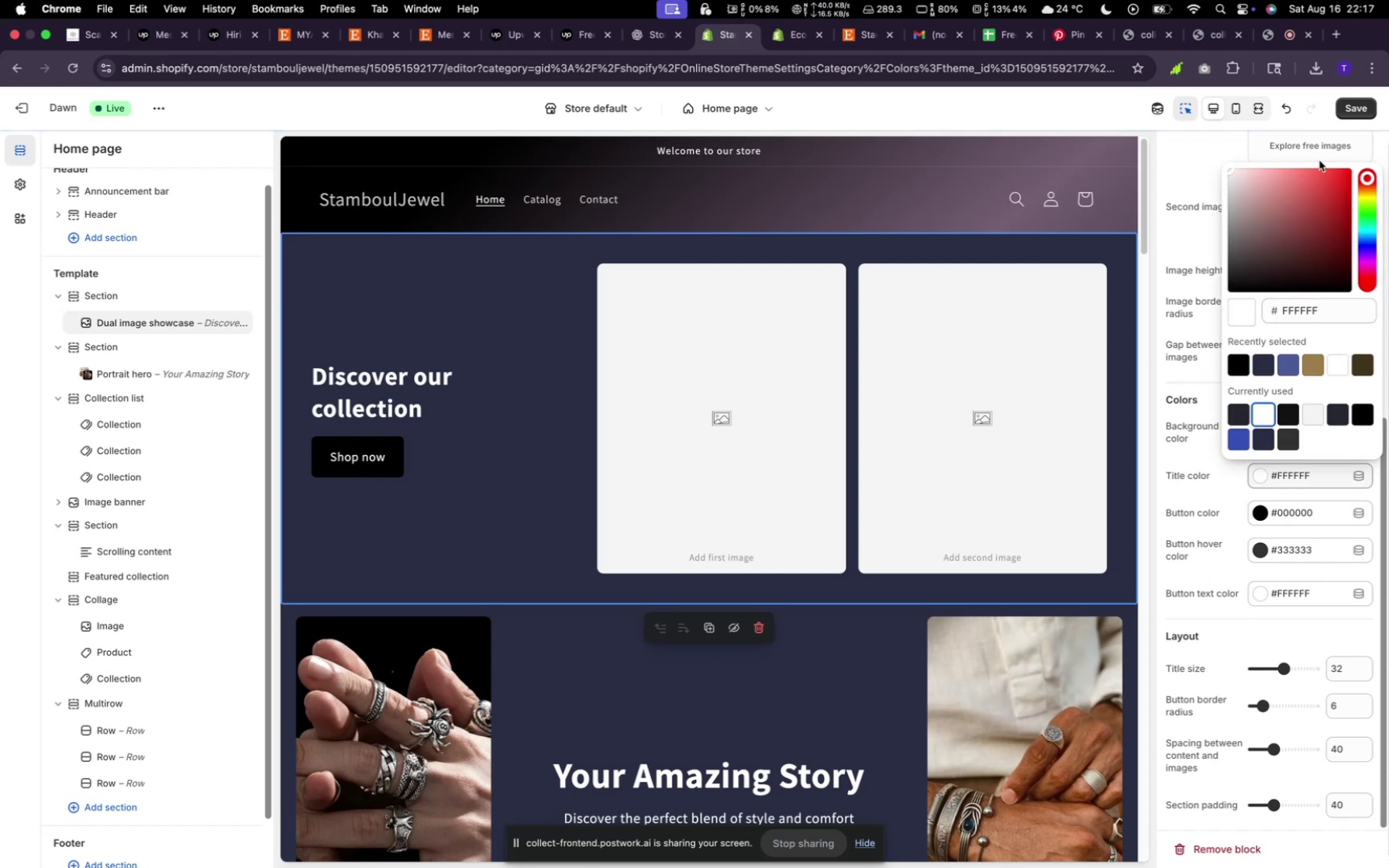 
left_click([1363, 118])
 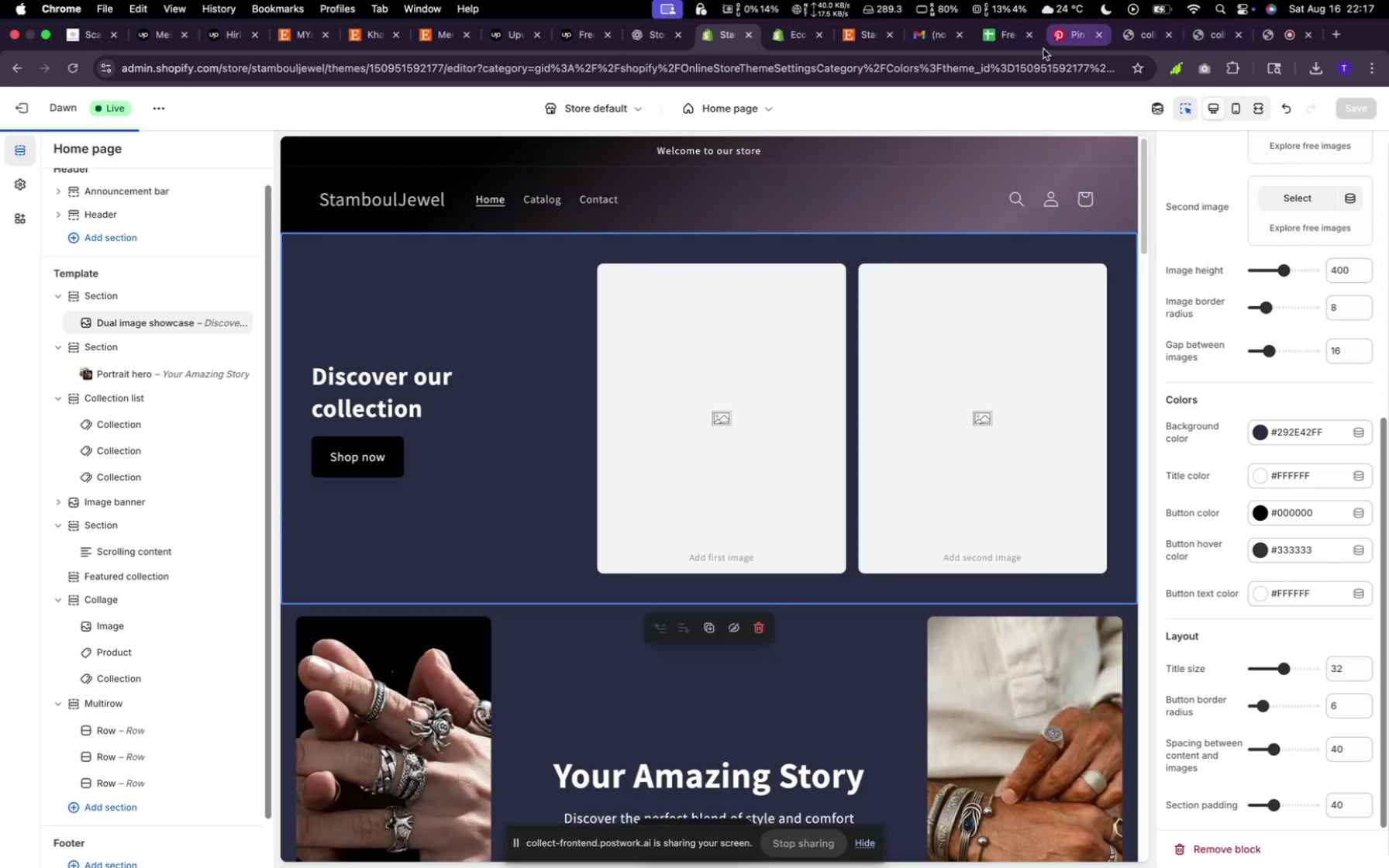 
left_click([779, 34])
 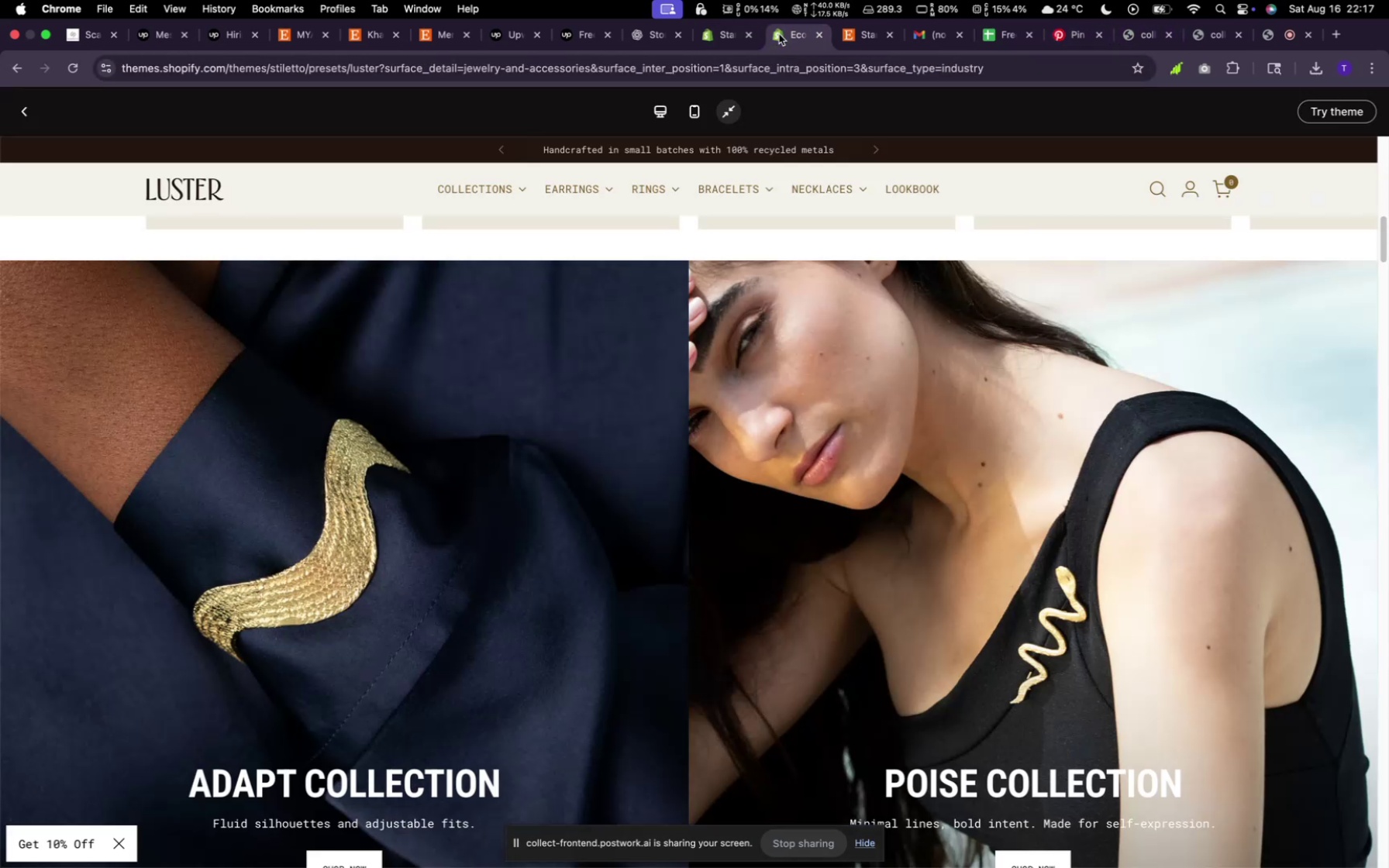 
scroll: coordinate [781, 451], scroll_direction: down, amount: 13.0
 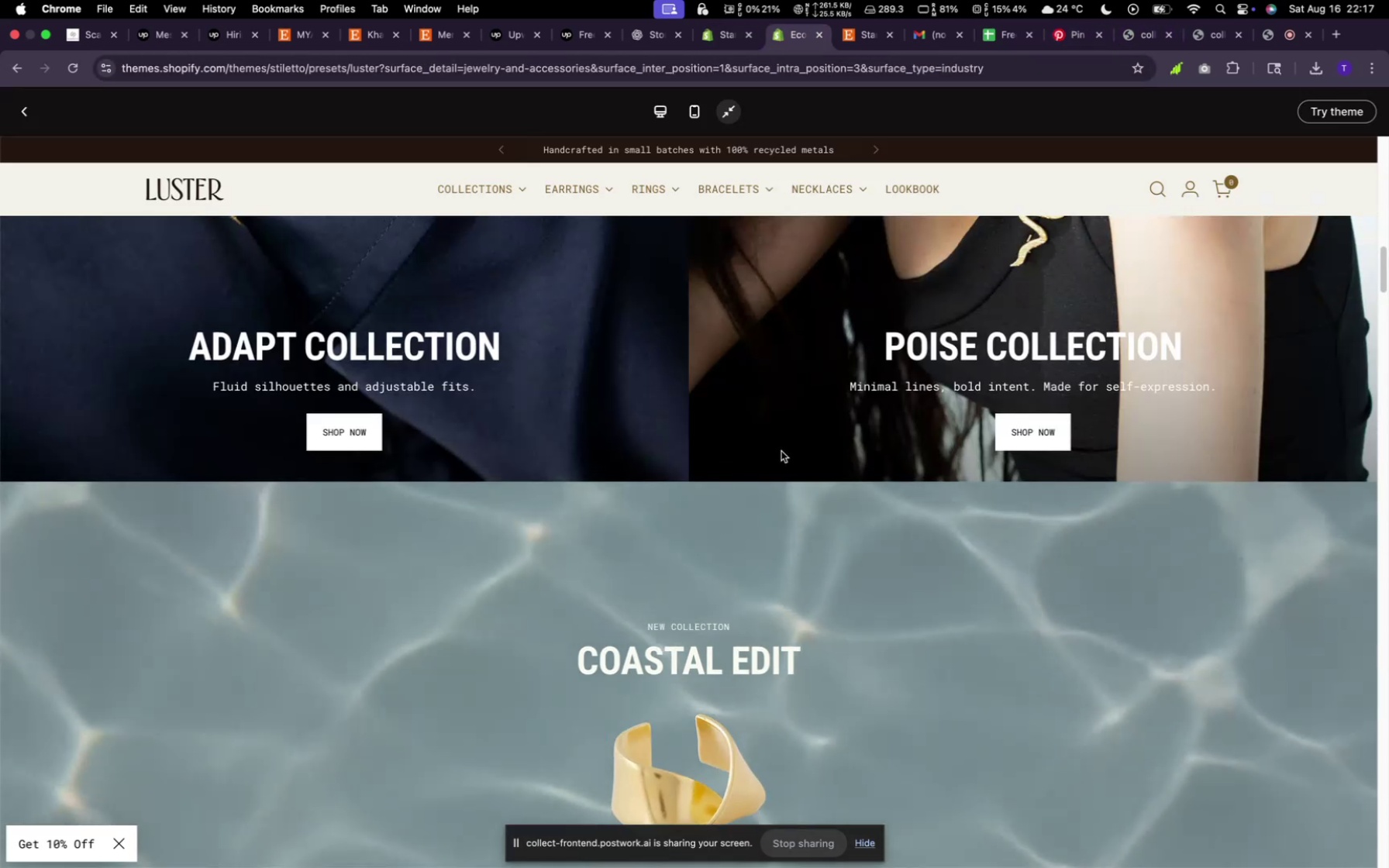 
scroll: coordinate [789, 449], scroll_direction: up, amount: 7.0
 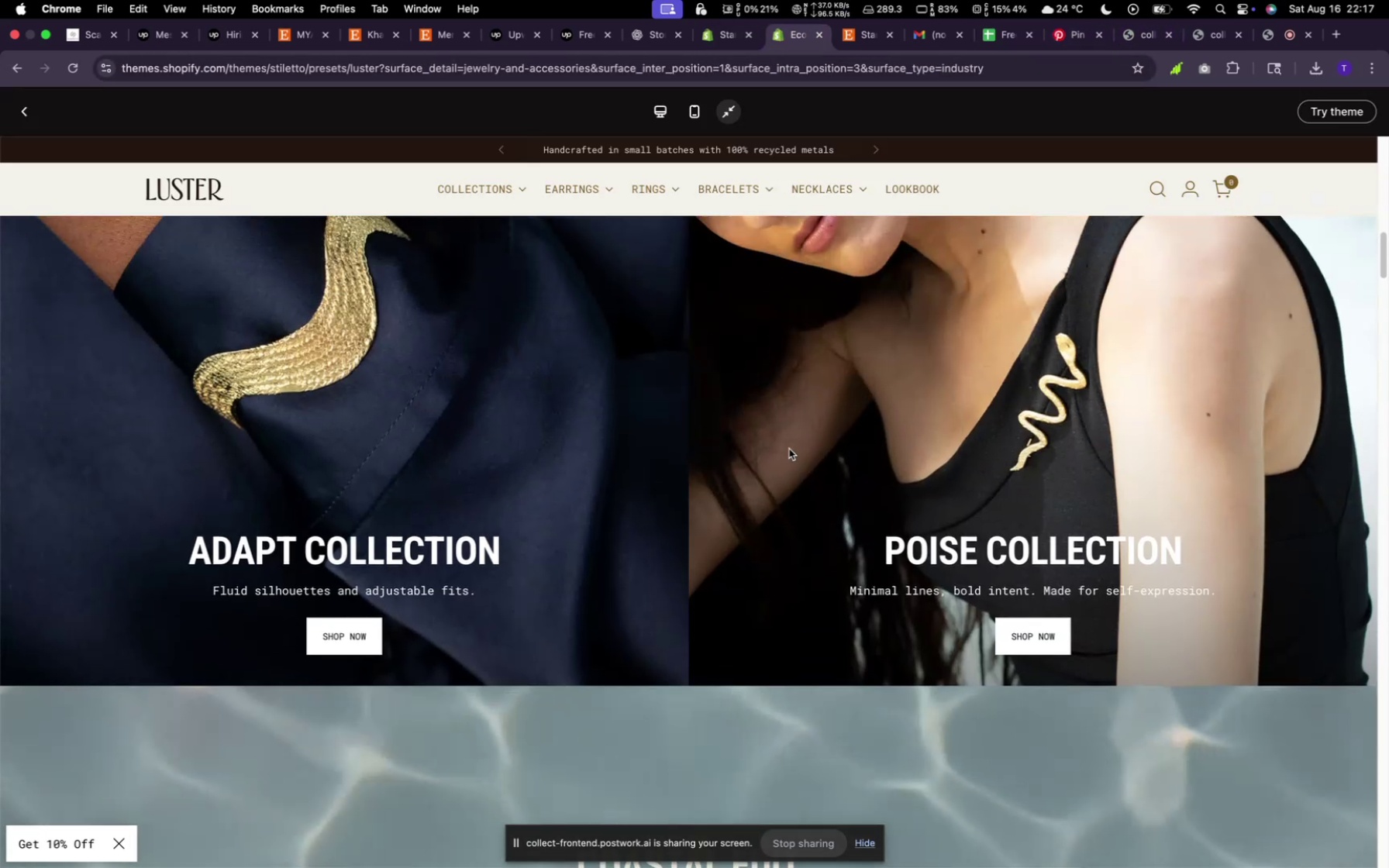 
scroll: coordinate [791, 449], scroll_direction: down, amount: 37.0
 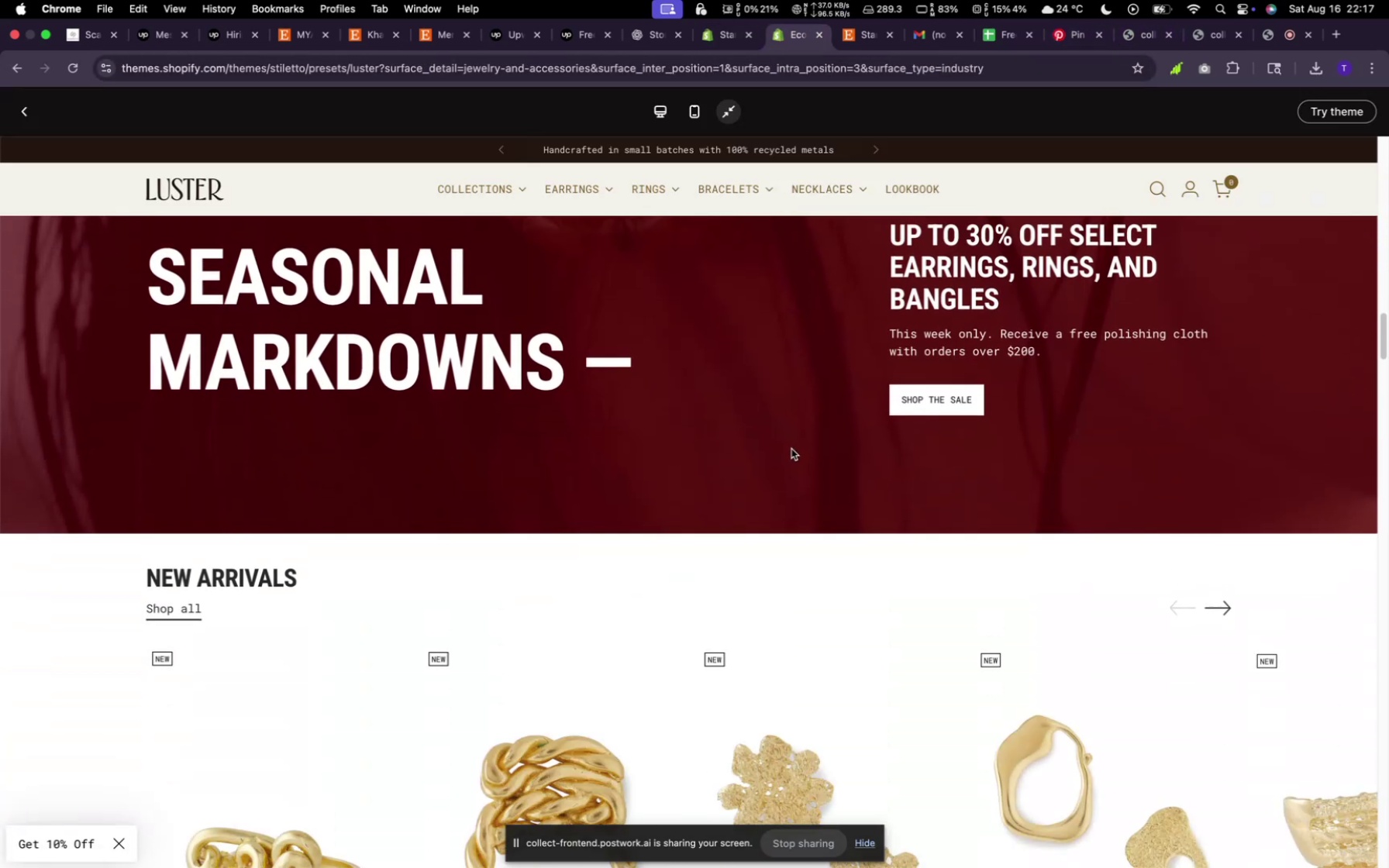 
scroll: coordinate [792, 450], scroll_direction: up, amount: 4.0
 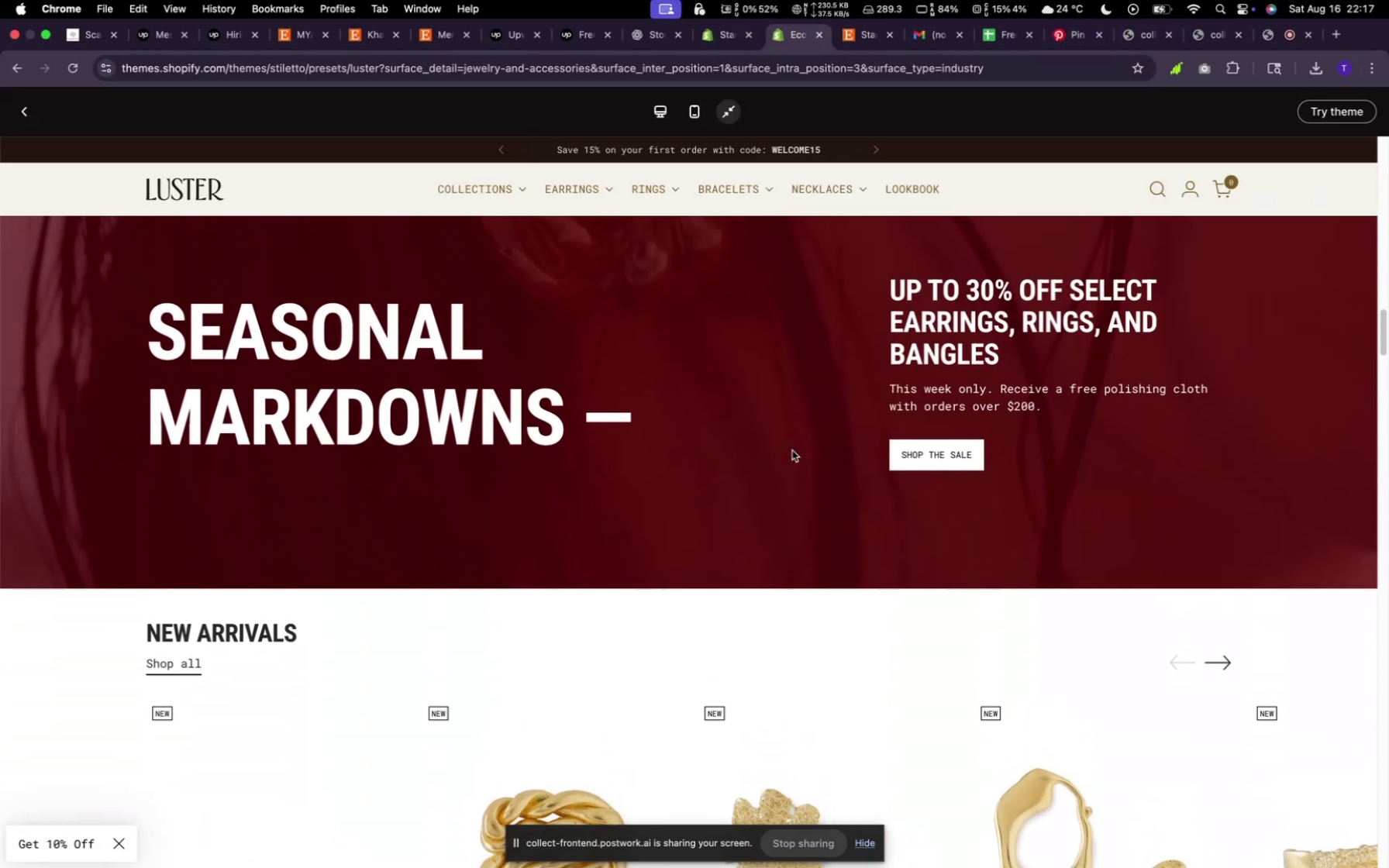 
scroll: coordinate [798, 451], scroll_direction: down, amount: 48.0
 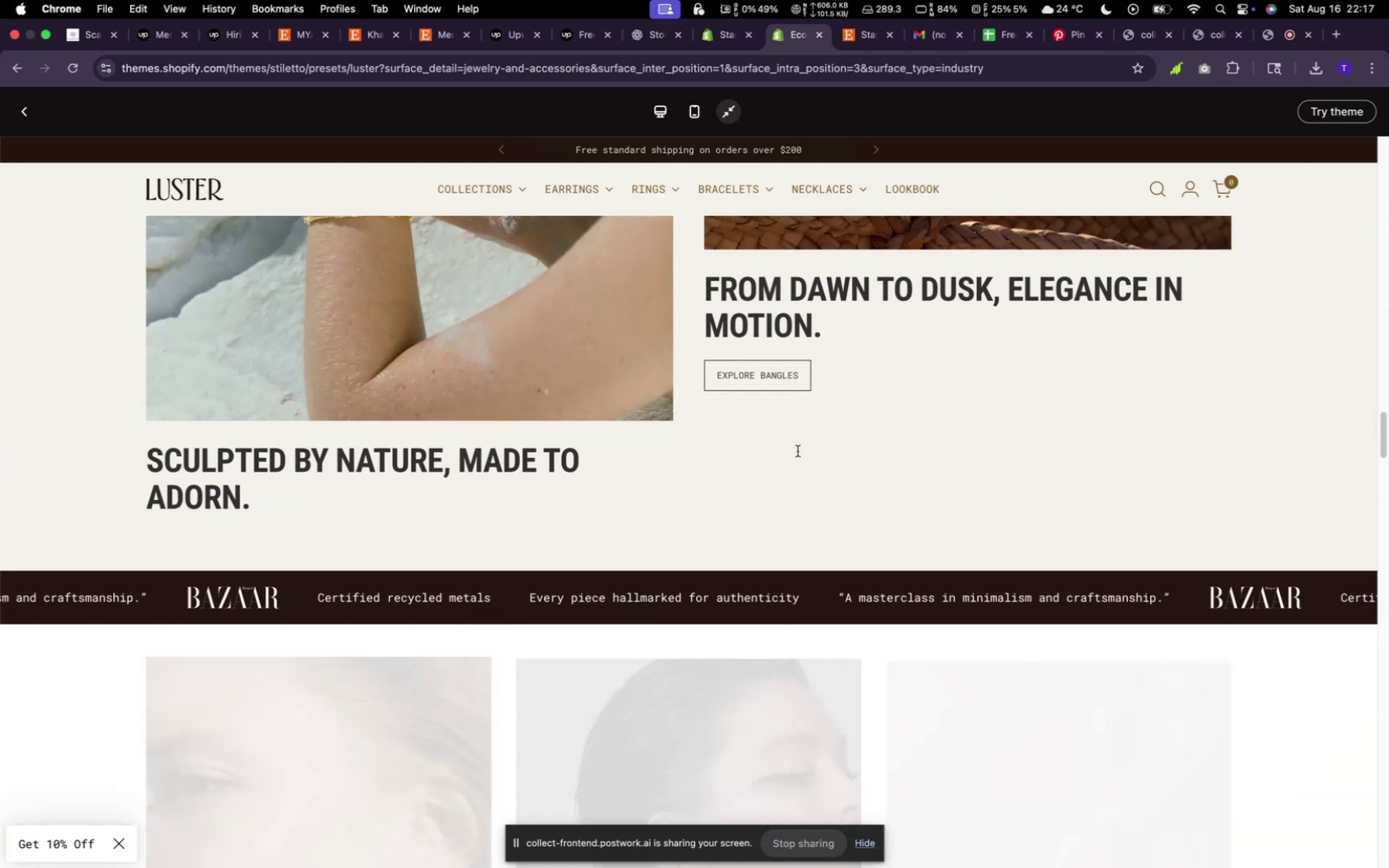 
scroll: coordinate [798, 451], scroll_direction: up, amount: 10.0
 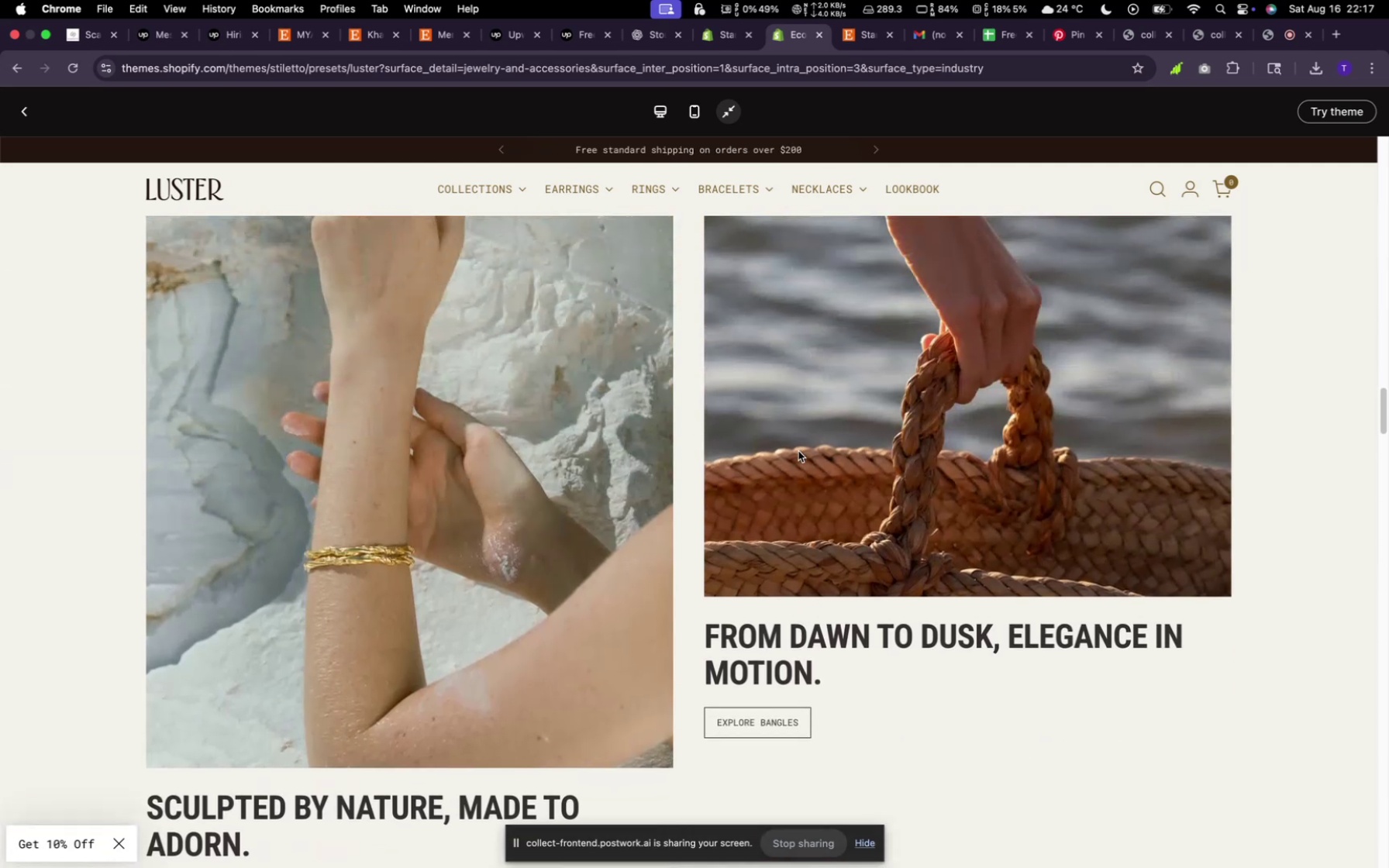 
scroll: coordinate [800, 451], scroll_direction: down, amount: 22.0
 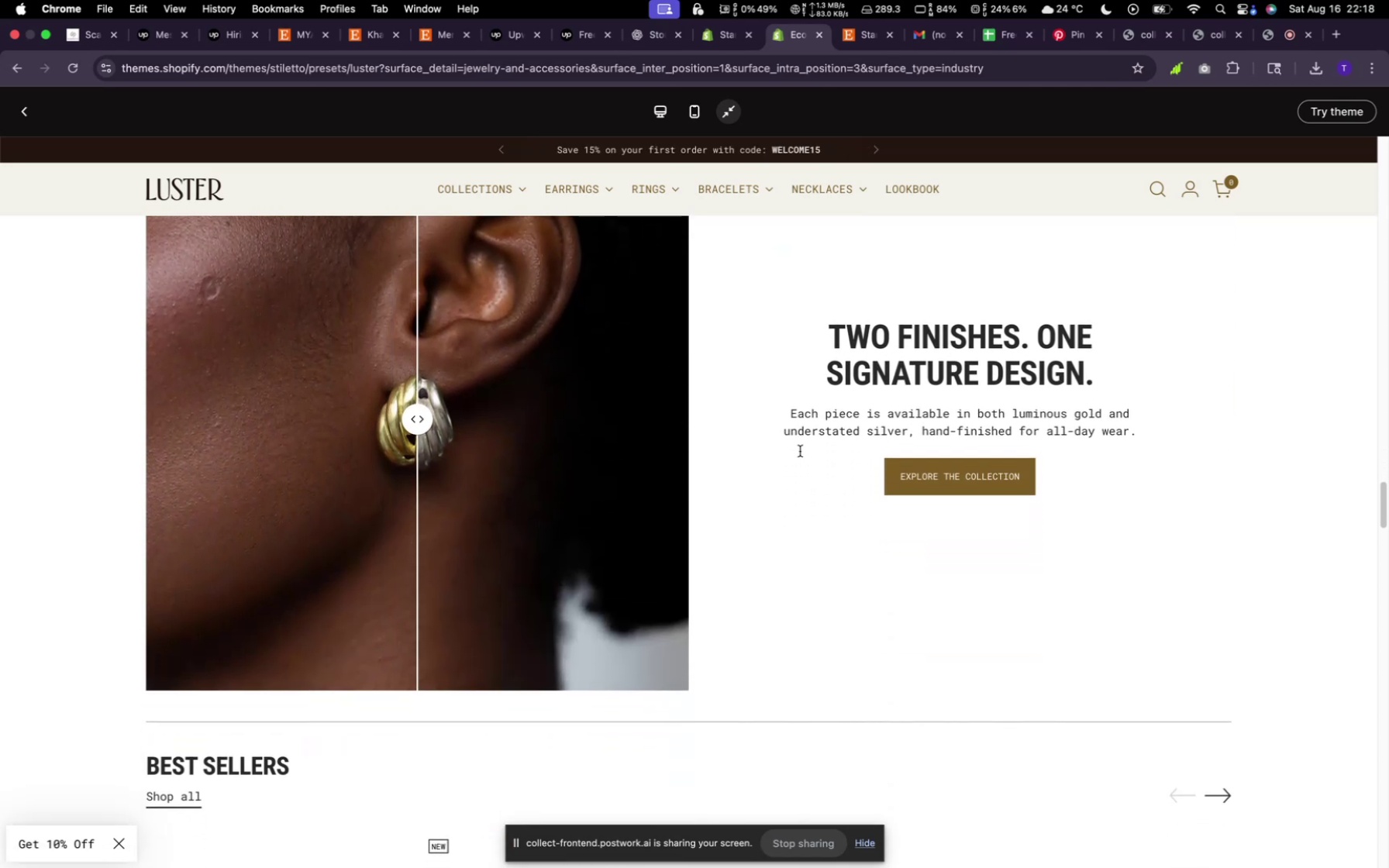 
scroll: coordinate [800, 451], scroll_direction: up, amount: 6.0
 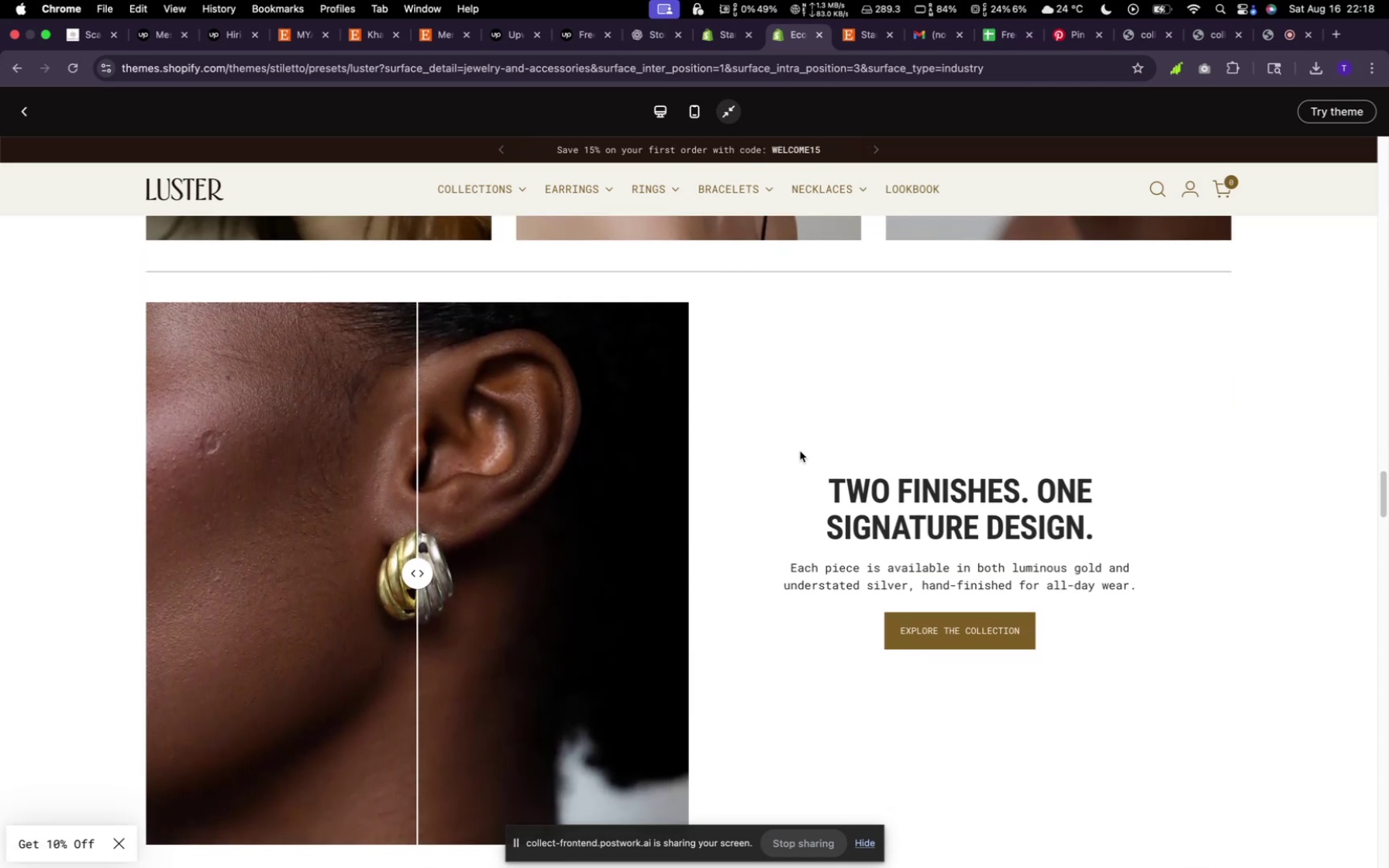 
scroll: coordinate [800, 451], scroll_direction: down, amount: 54.0
 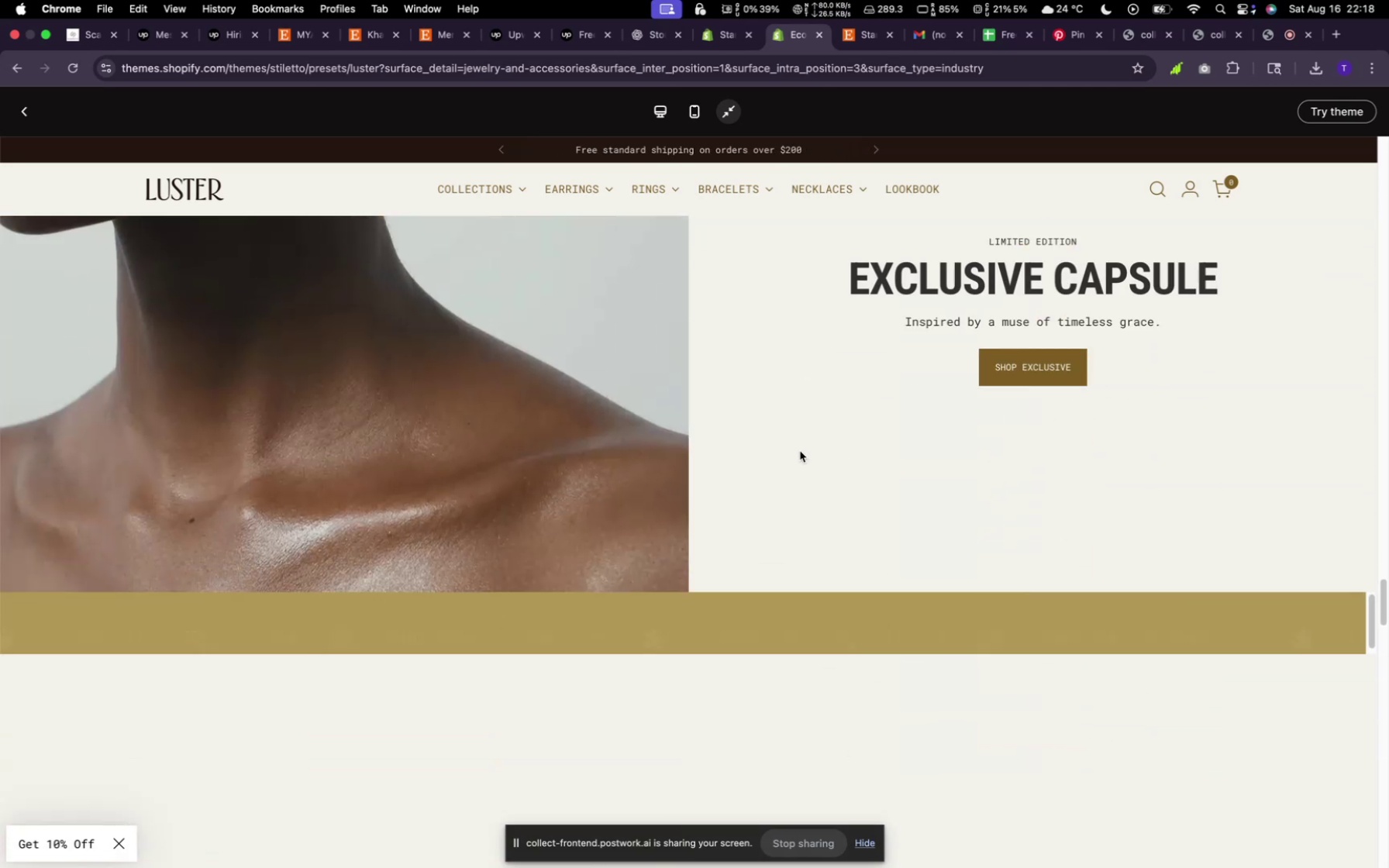 
scroll: coordinate [804, 451], scroll_direction: up, amount: 4.0
 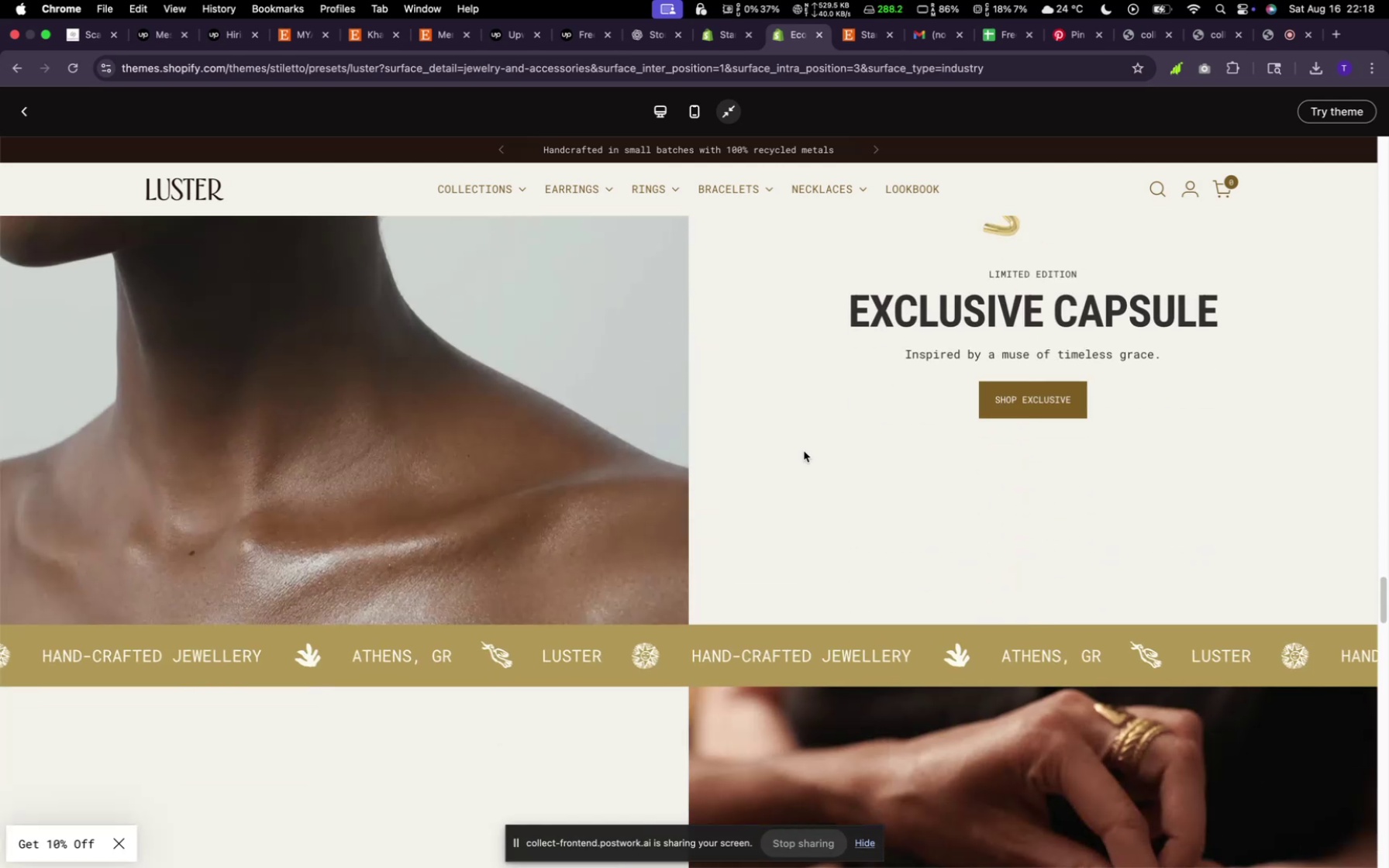 
scroll: coordinate [804, 451], scroll_direction: down, amount: 20.0
 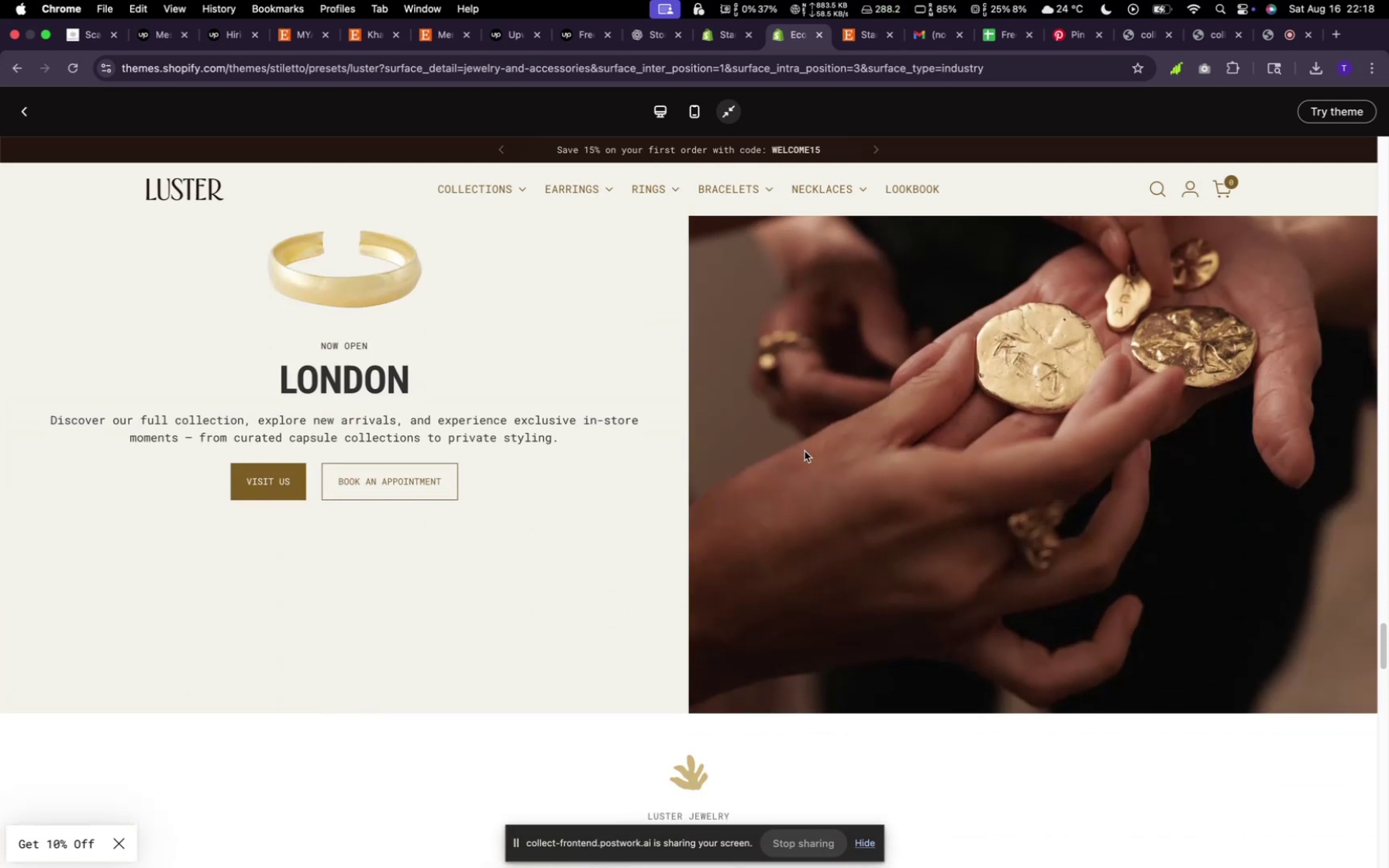 
scroll: coordinate [805, 451], scroll_direction: up, amount: 12.0
 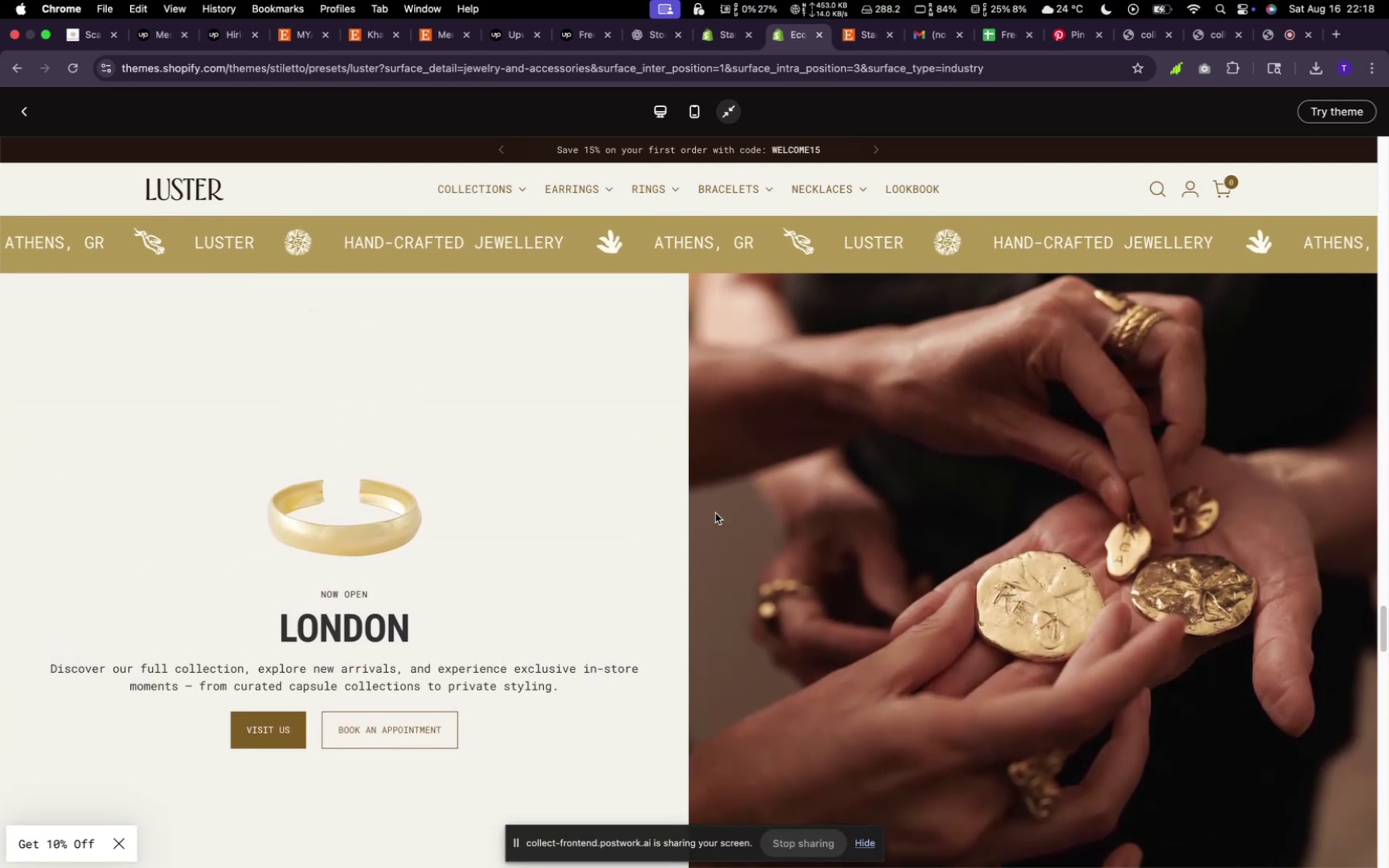 
scroll: coordinate [918, 491], scroll_direction: down, amount: 27.0
 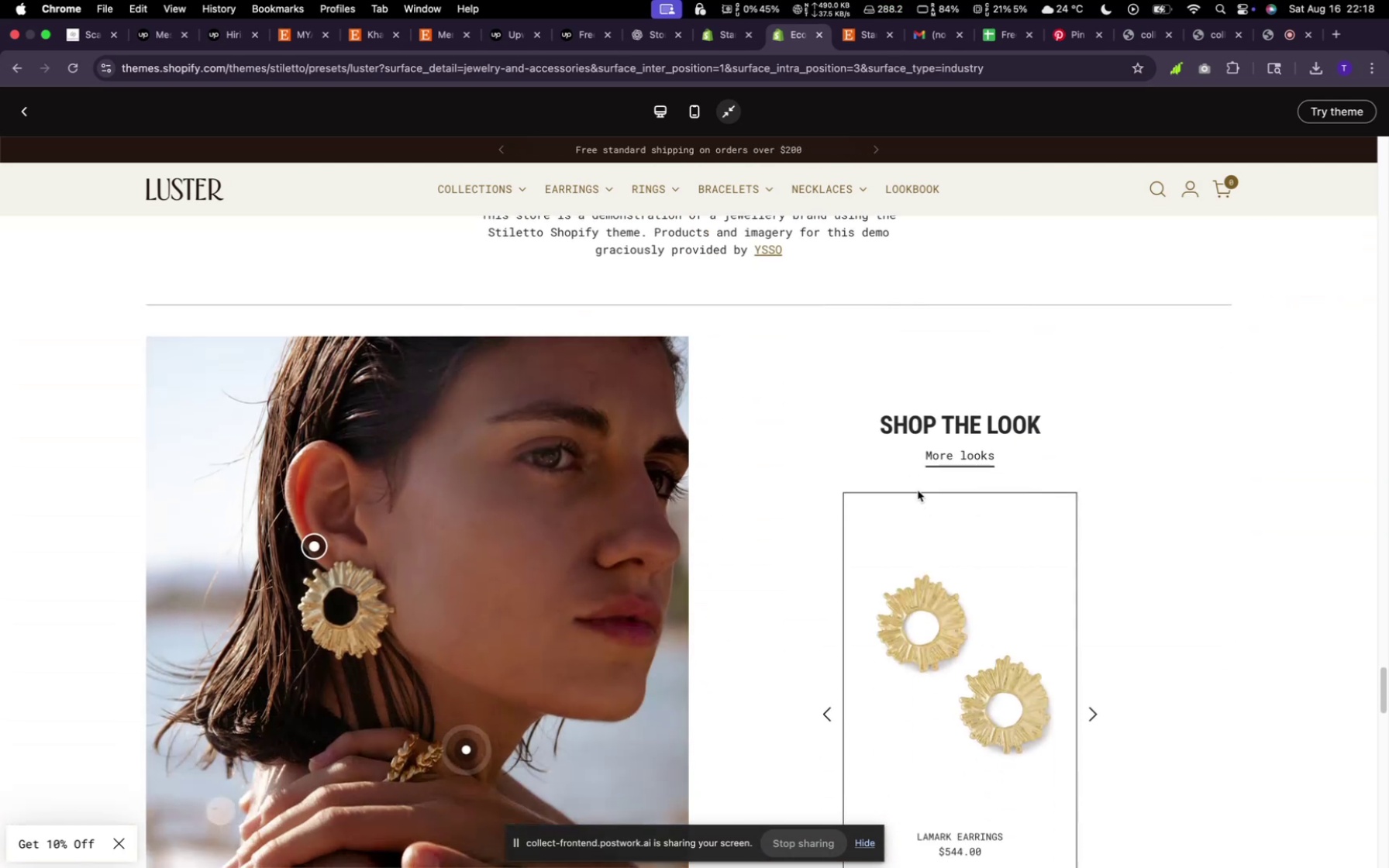 
scroll: coordinate [927, 479], scroll_direction: up, amount: 12.0
 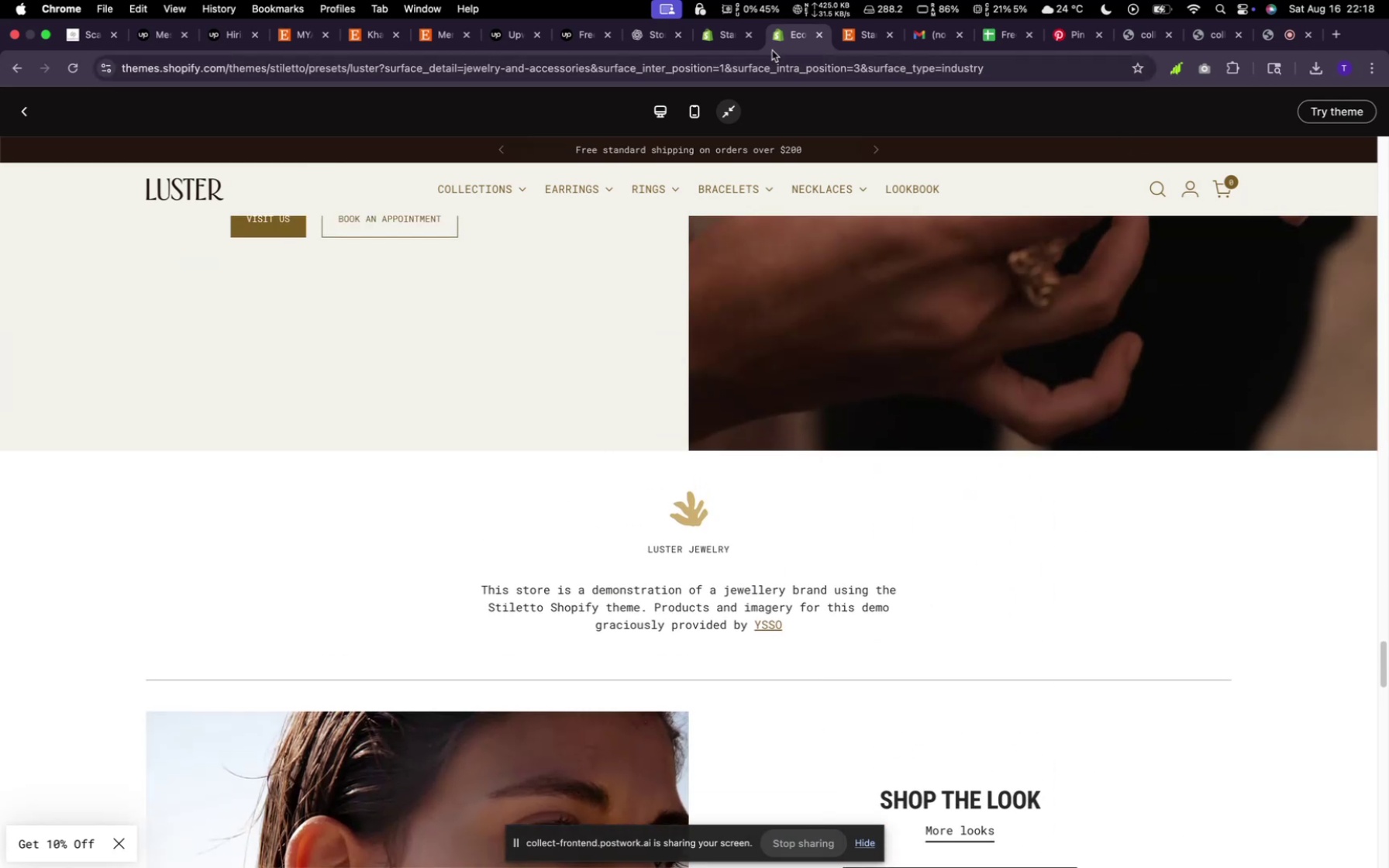 
left_click([711, 35])
 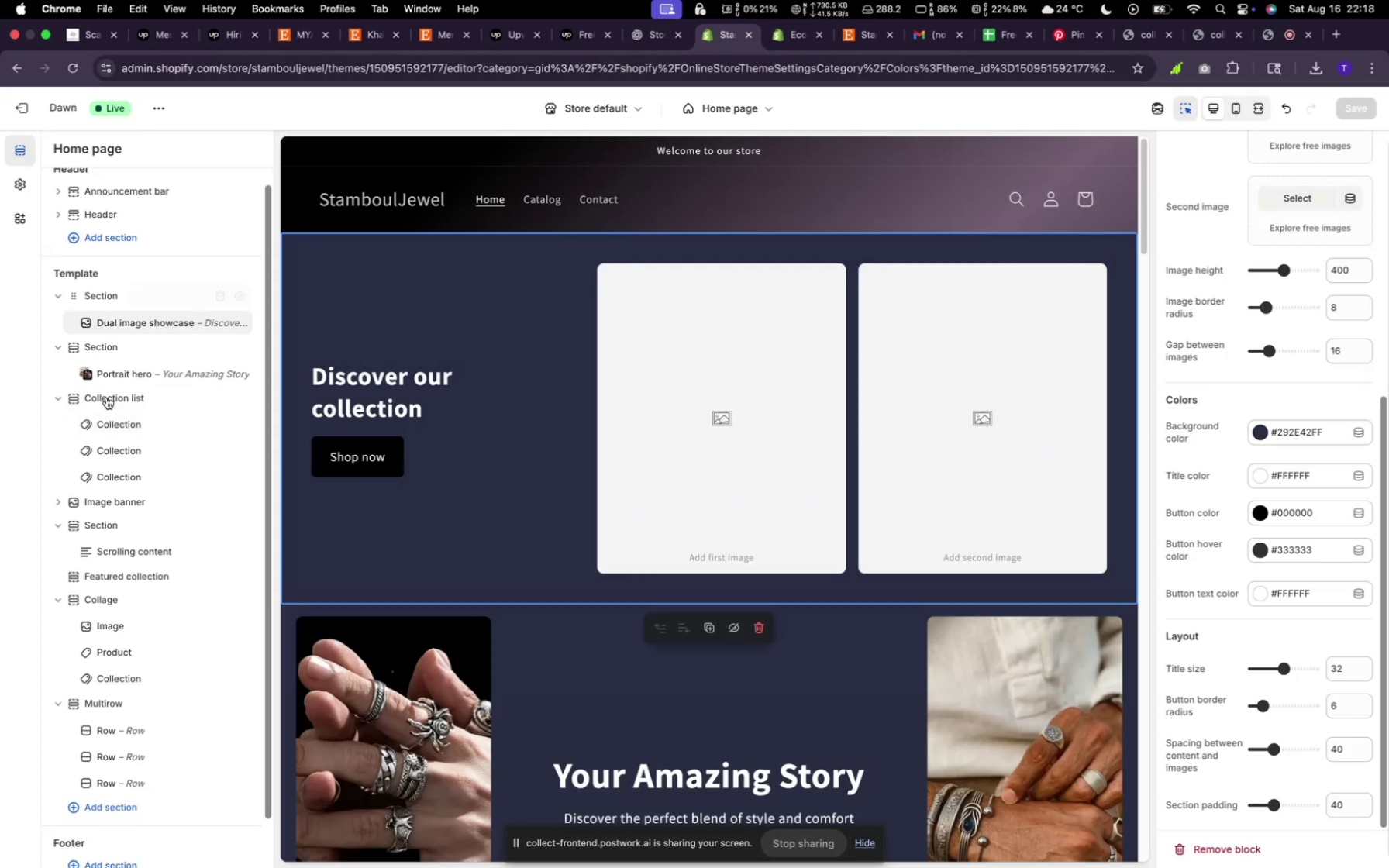 
left_click([106, 814])
 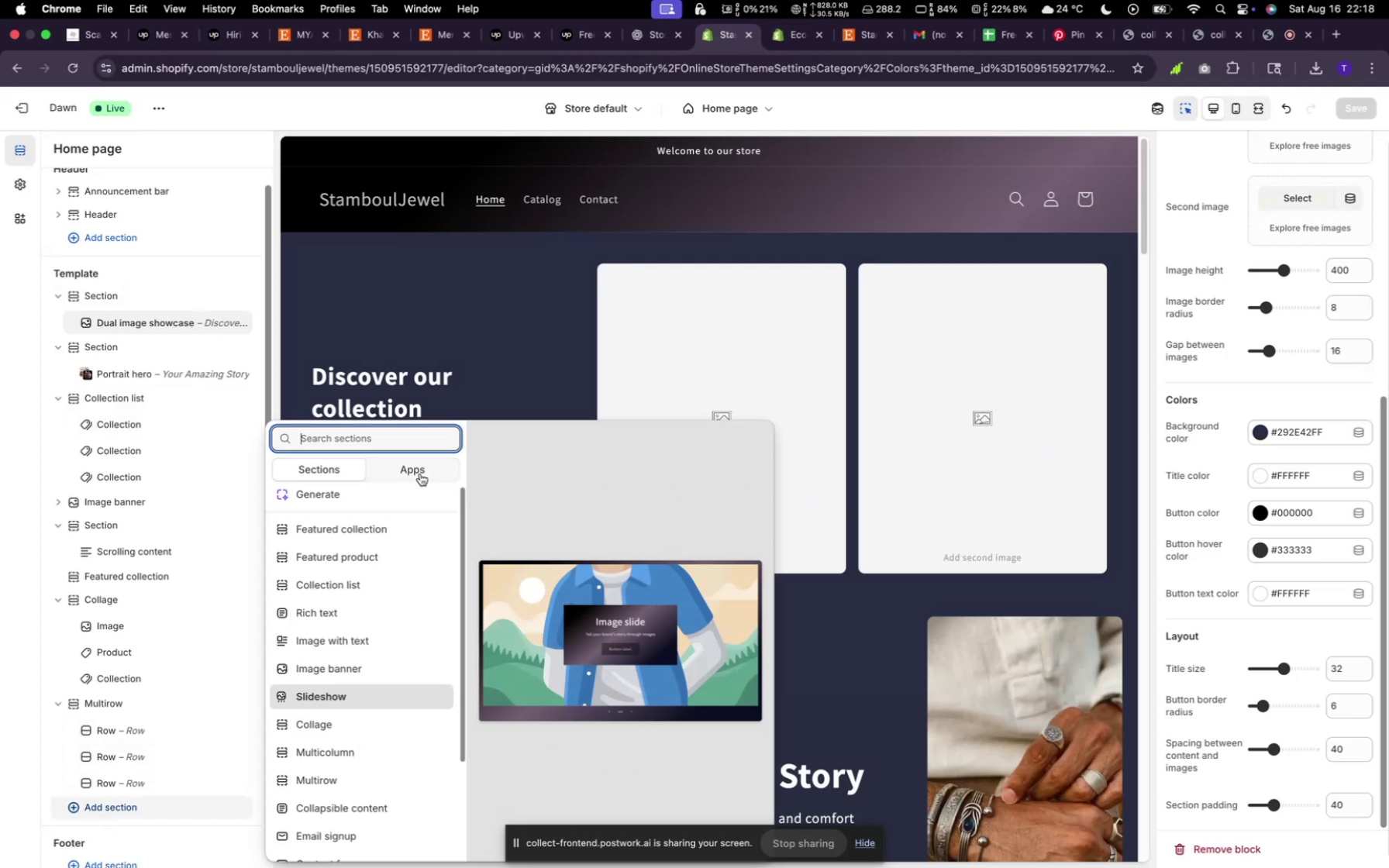 
left_click([372, 498])
 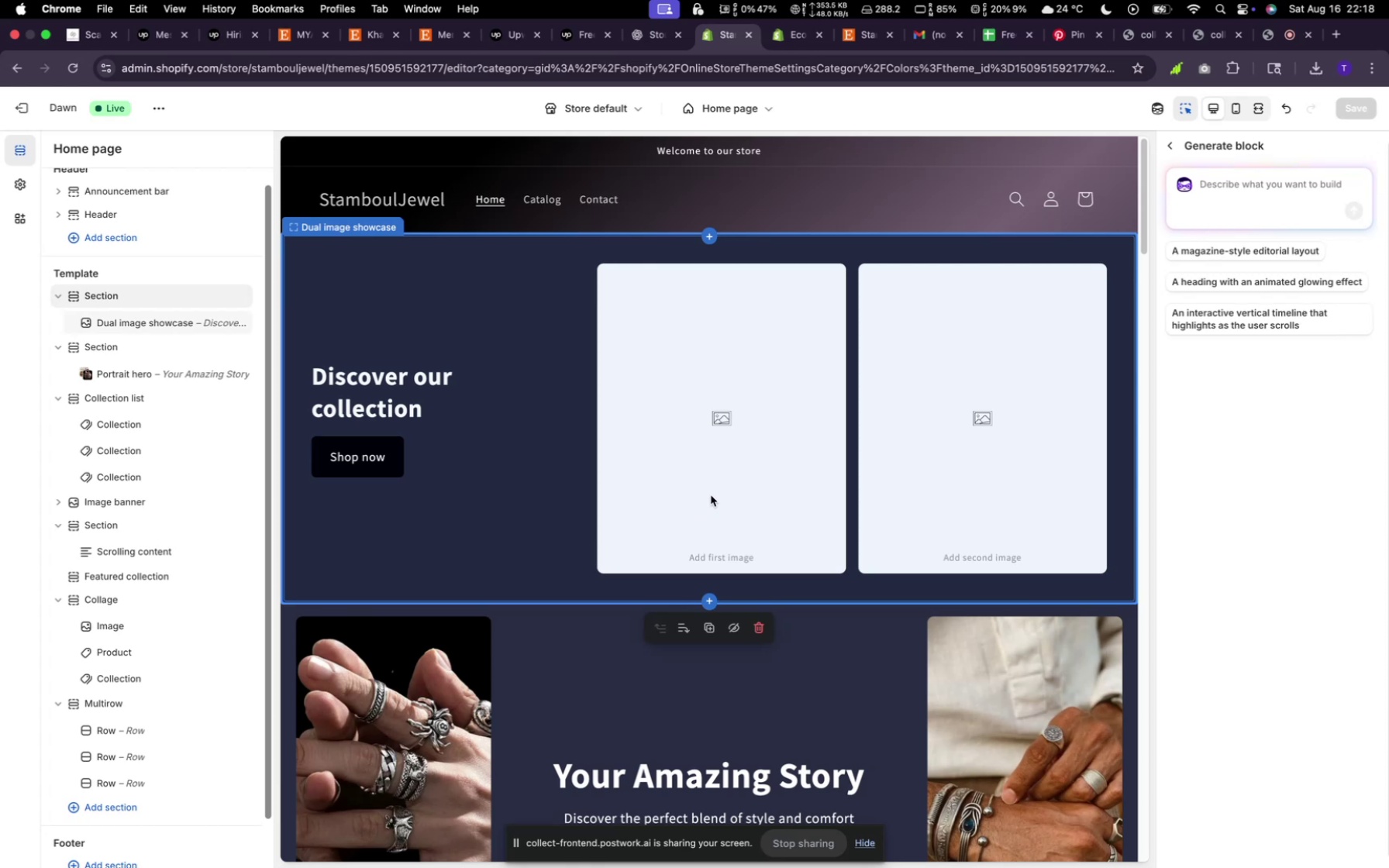 
left_click([1262, 175])
 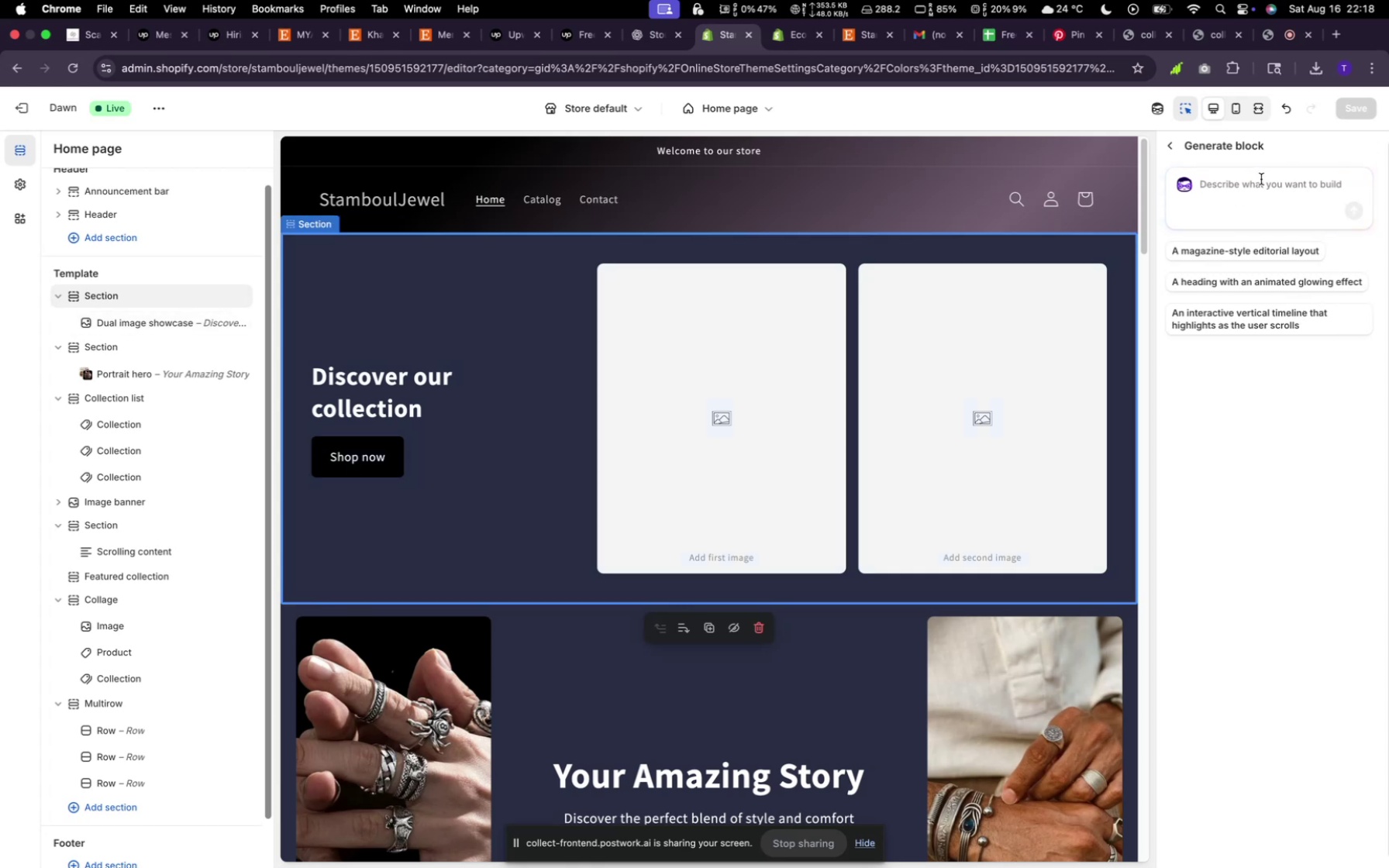 
left_click([1260, 184])
 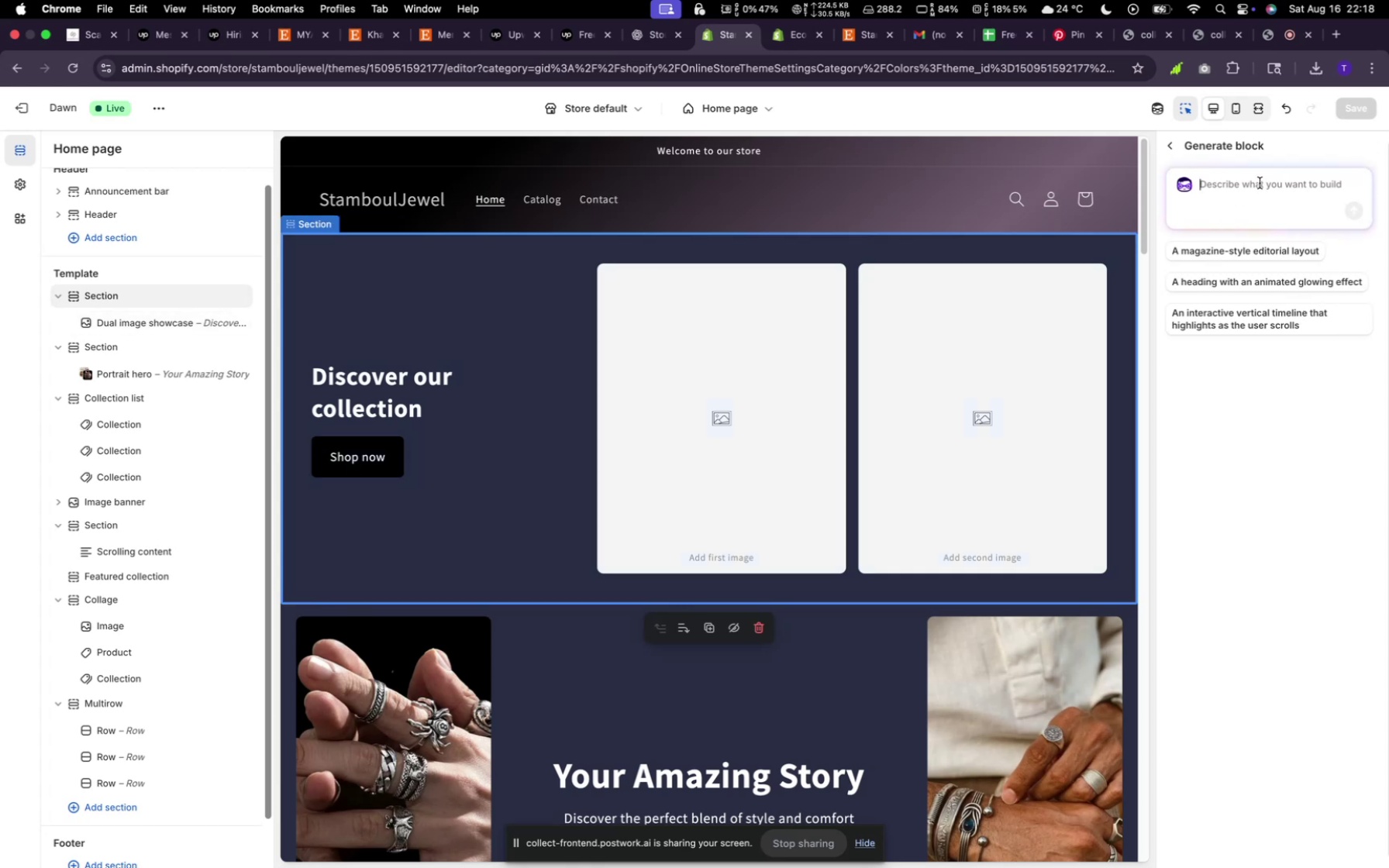 
type(best s)
 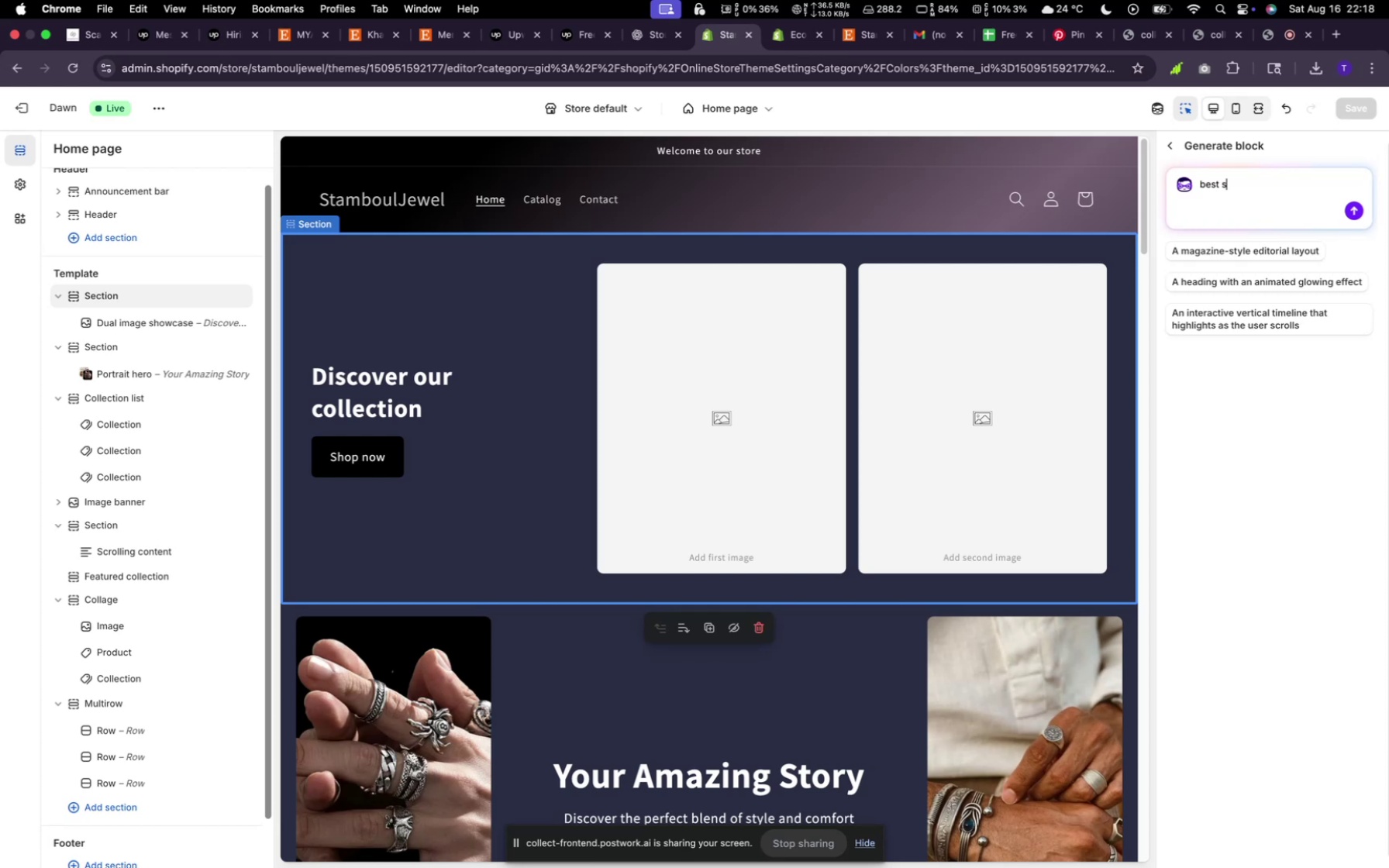 
wait(6.04)
 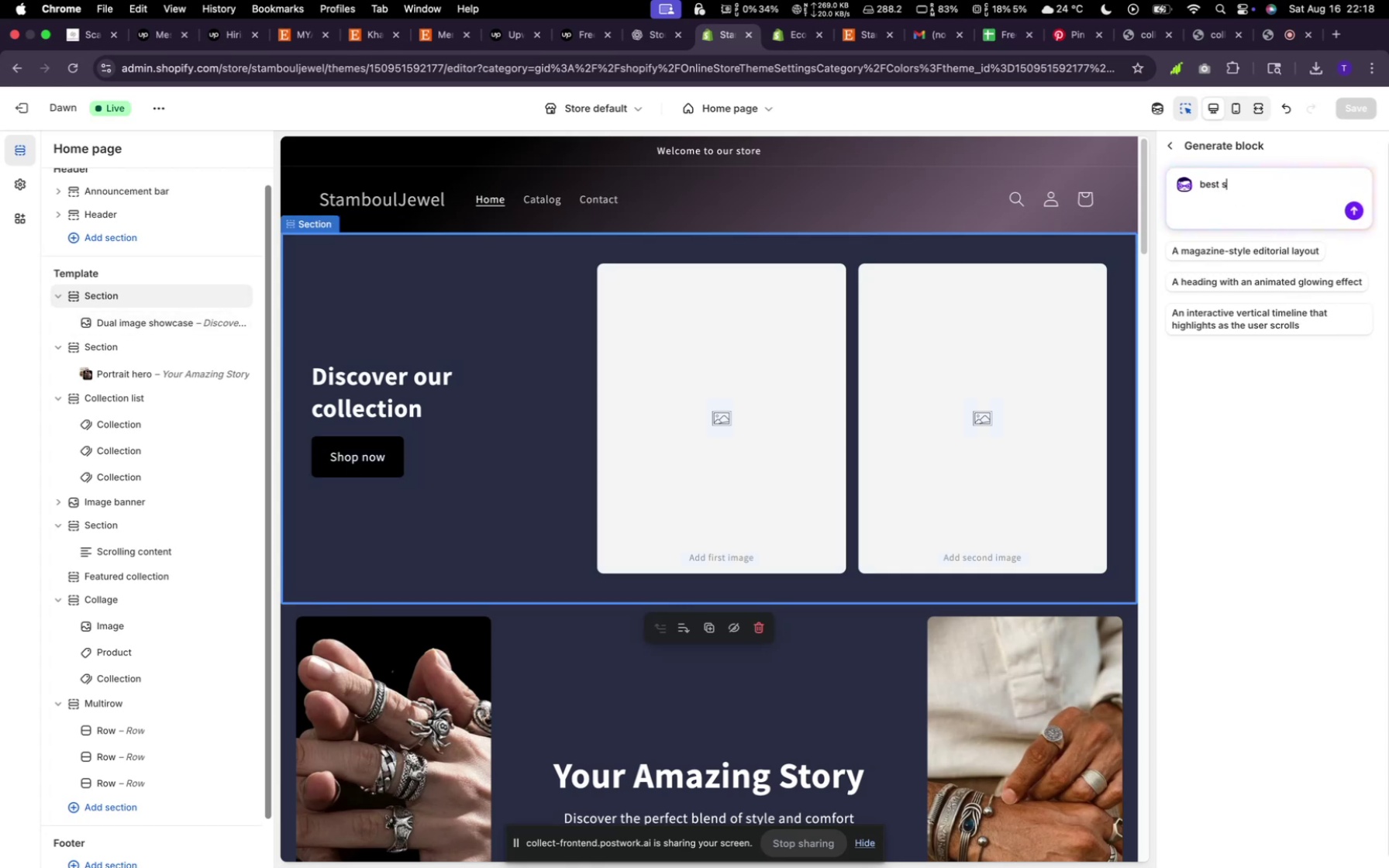 
type(ellers section)
 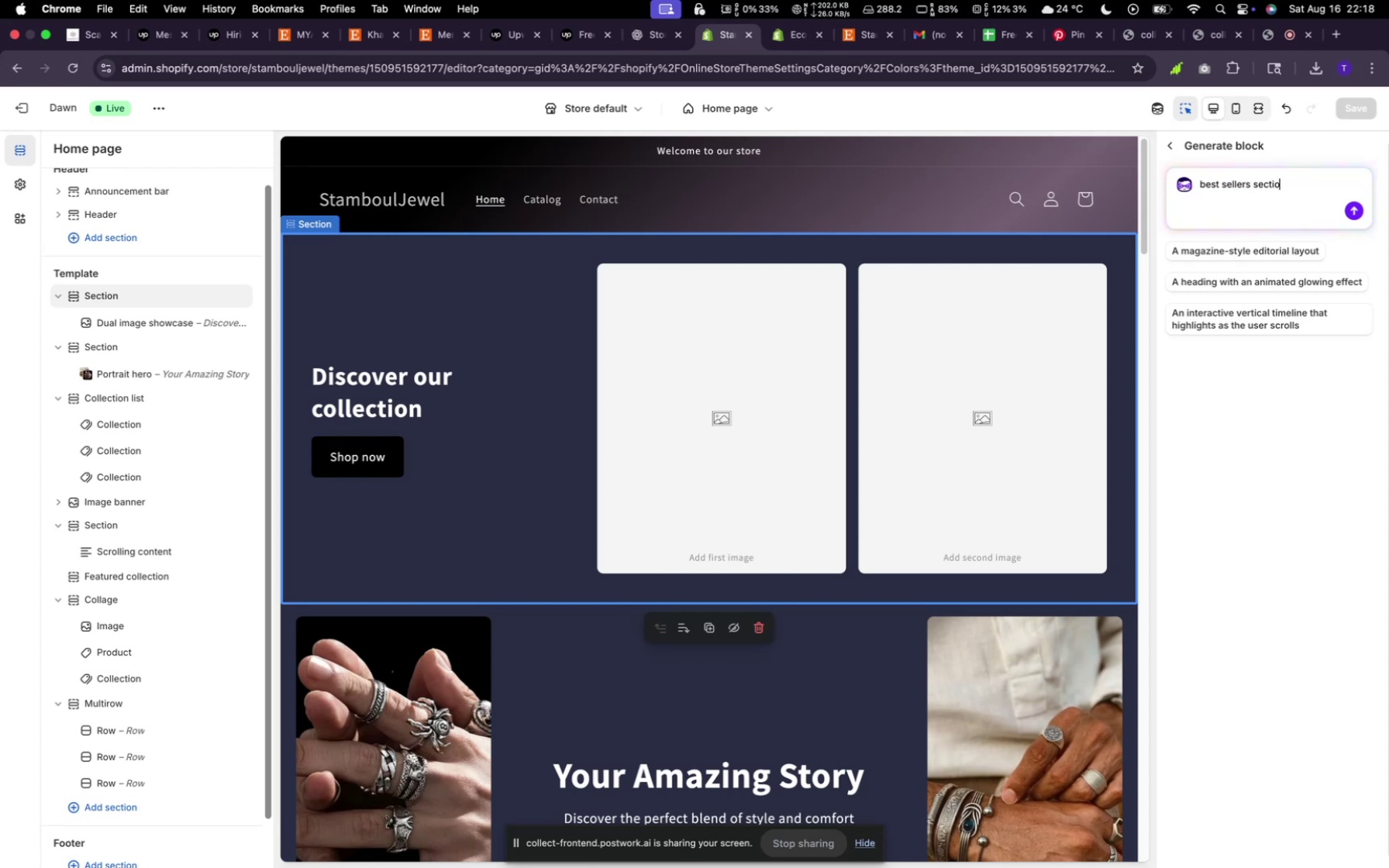 
key(Enter)
 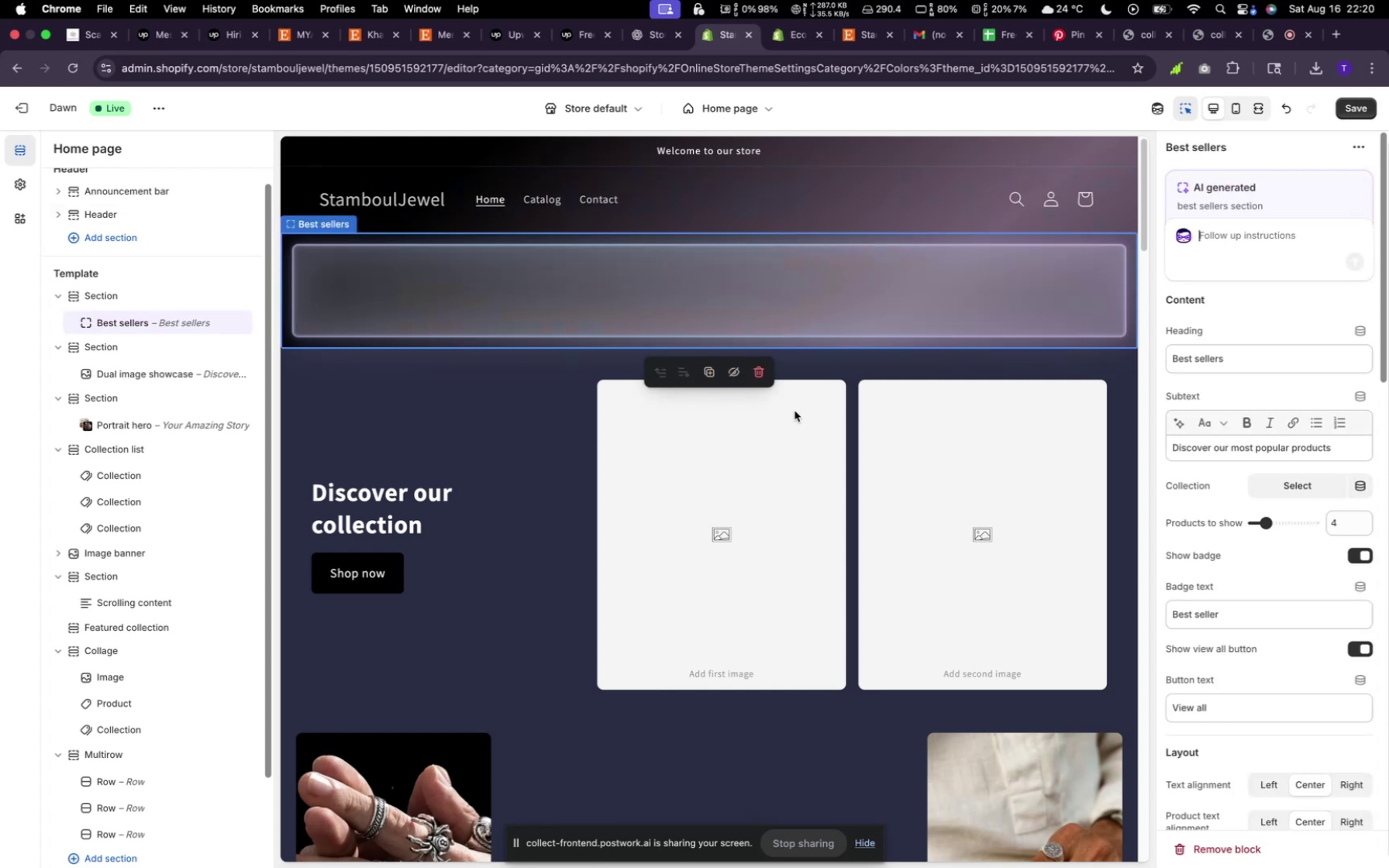 
wait(81.88)
 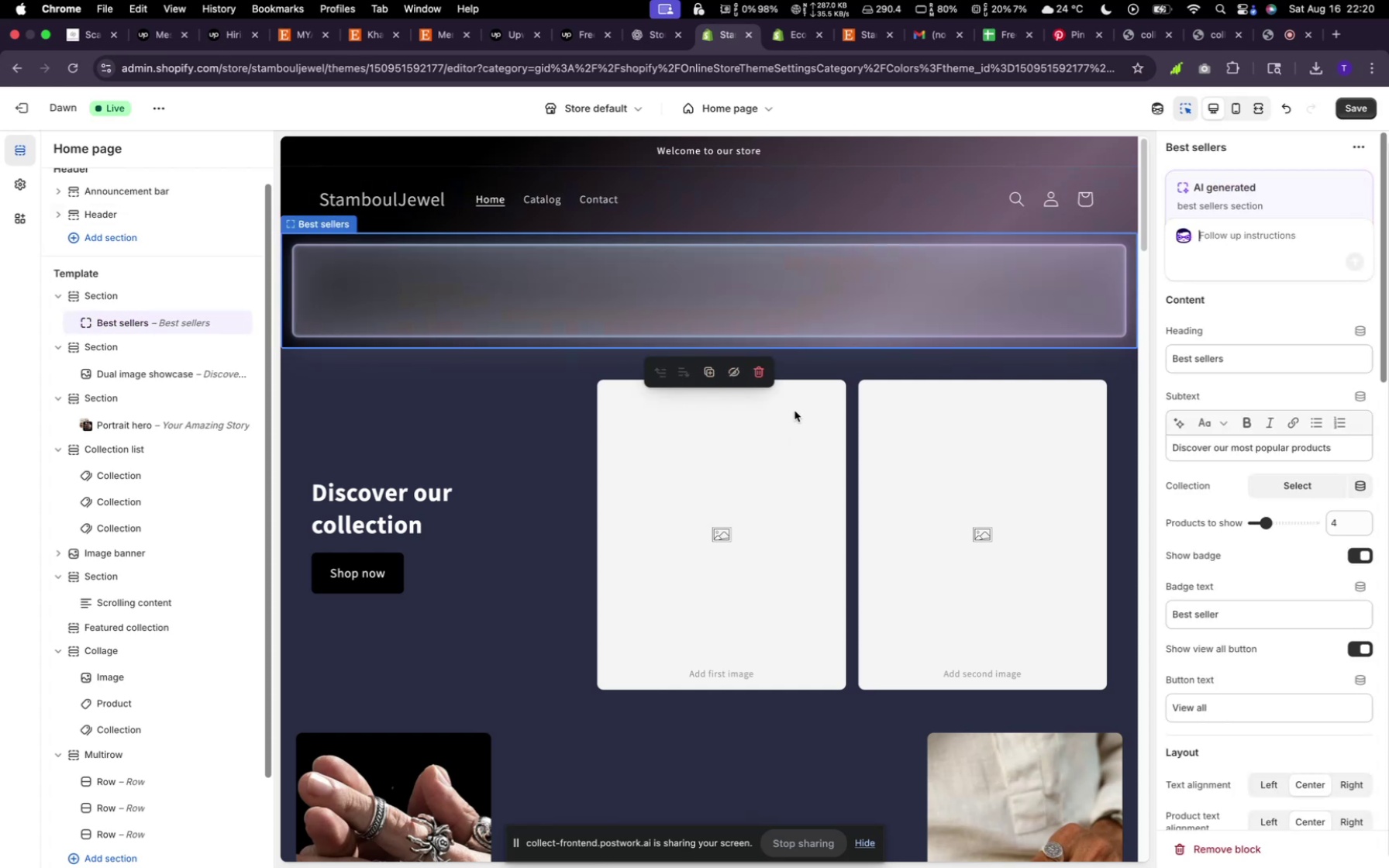 
scroll: coordinate [1260, 368], scroll_direction: up, amount: 18.0
 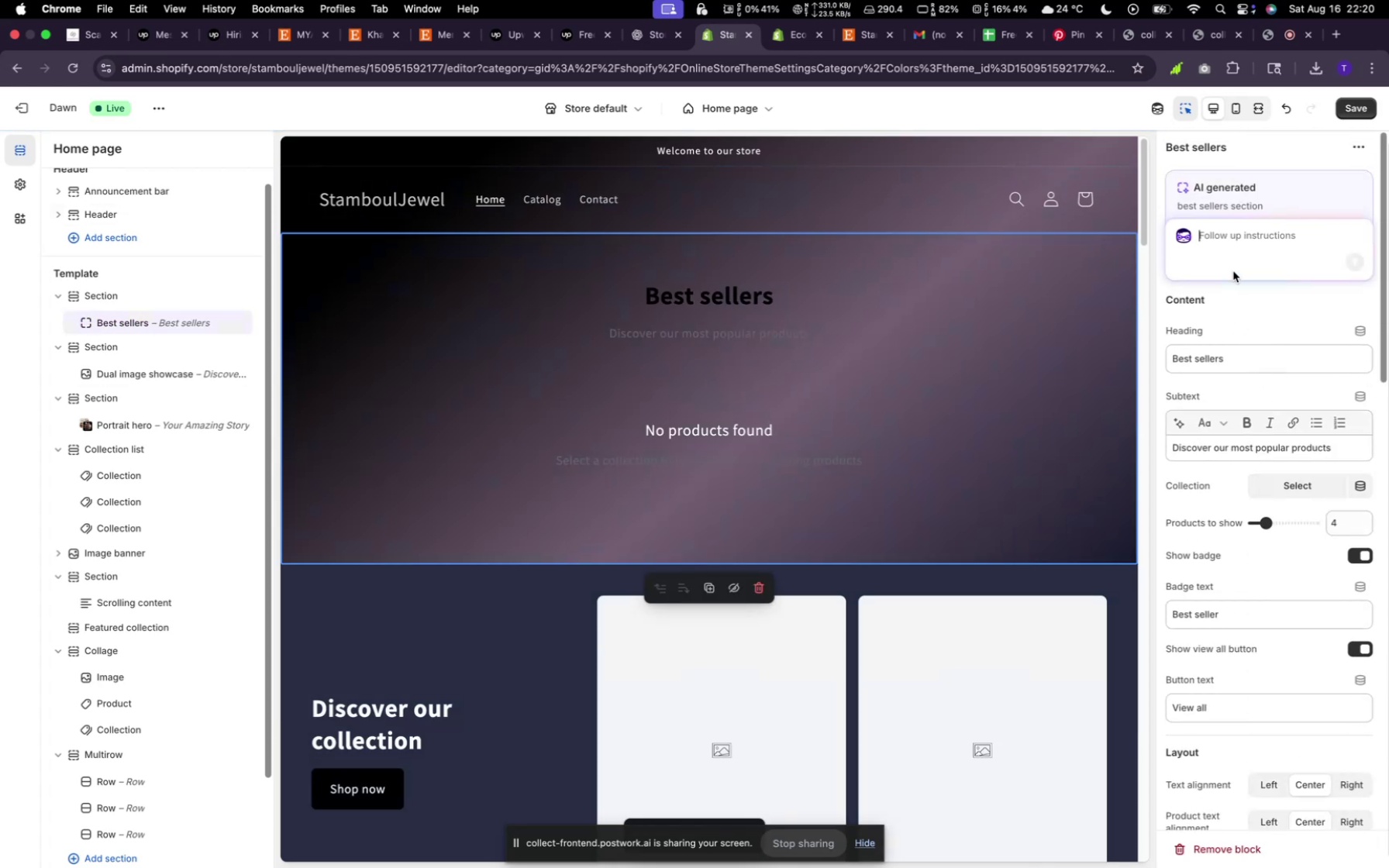 
left_click([1232, 239])
 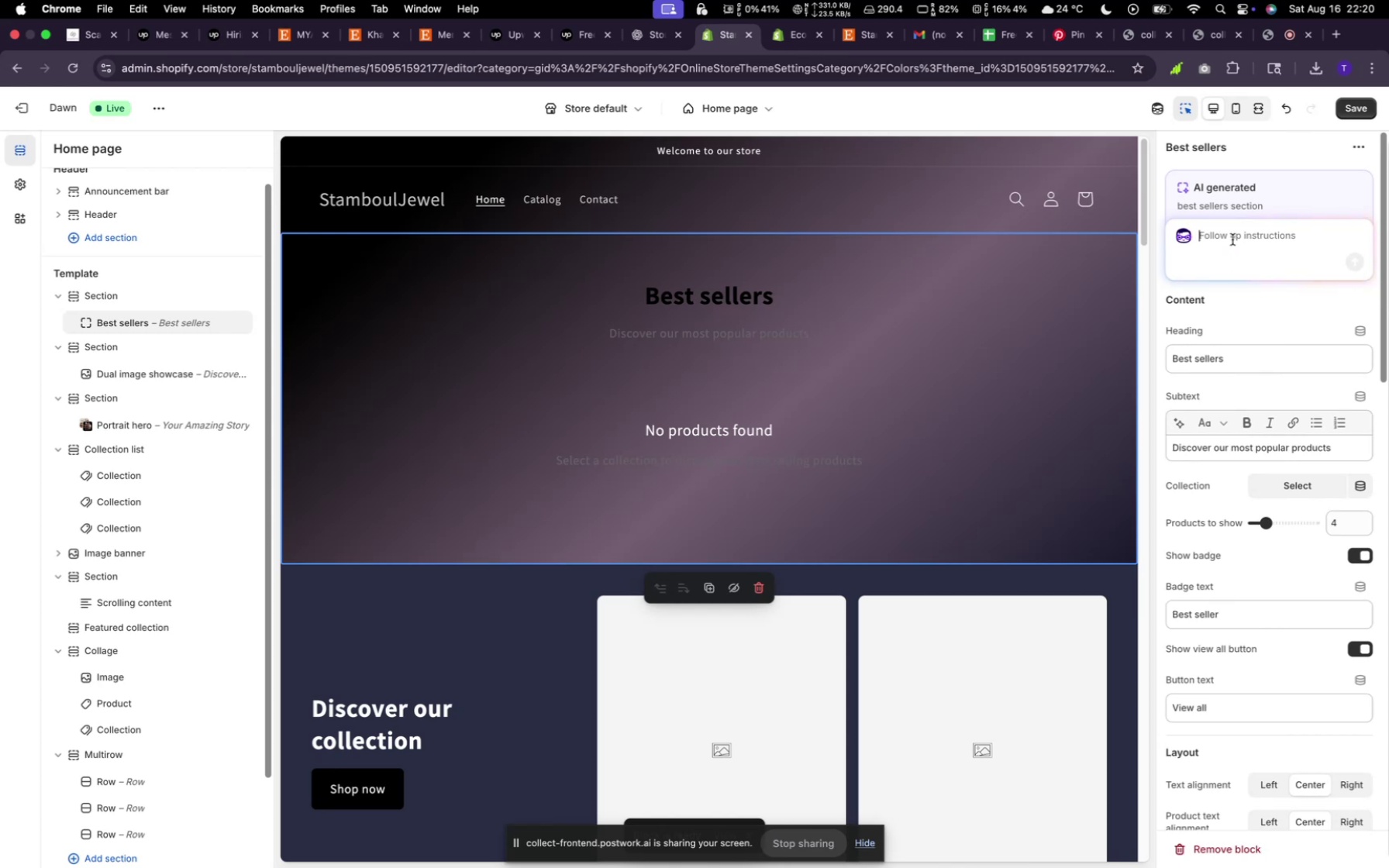 
type(I want to be able to add at least 5 products)
 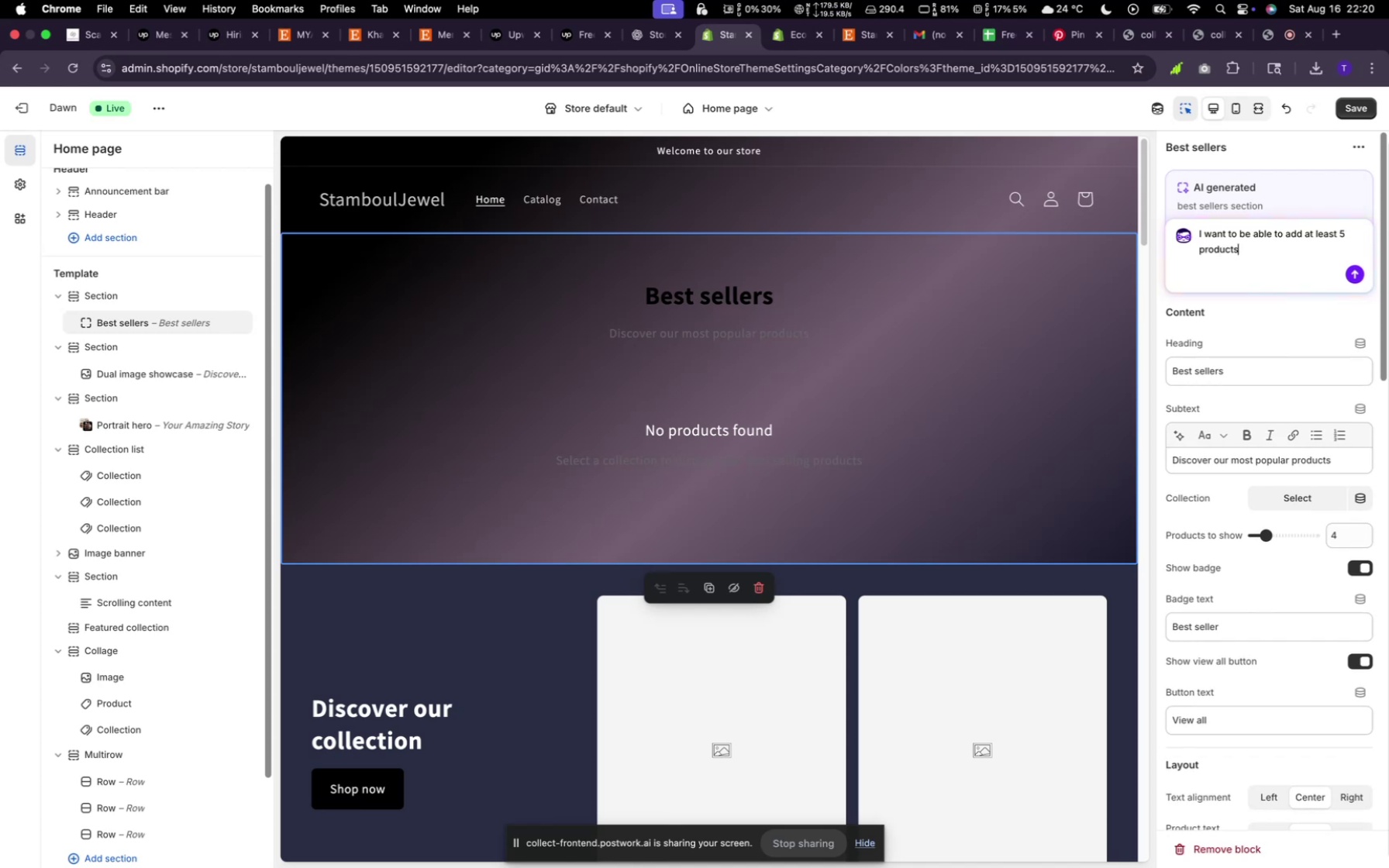 
key(Enter)
 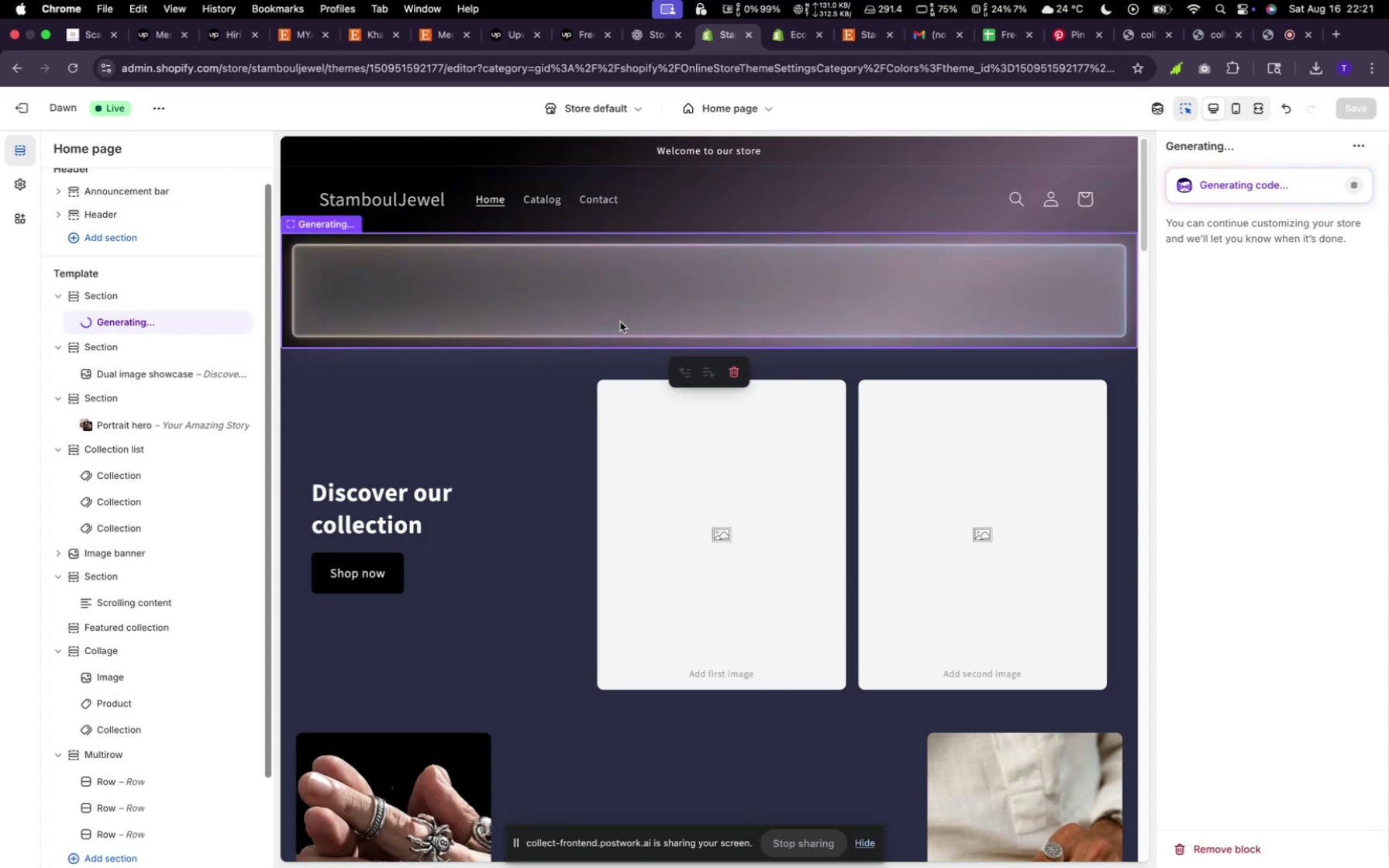 
wait(63.66)
 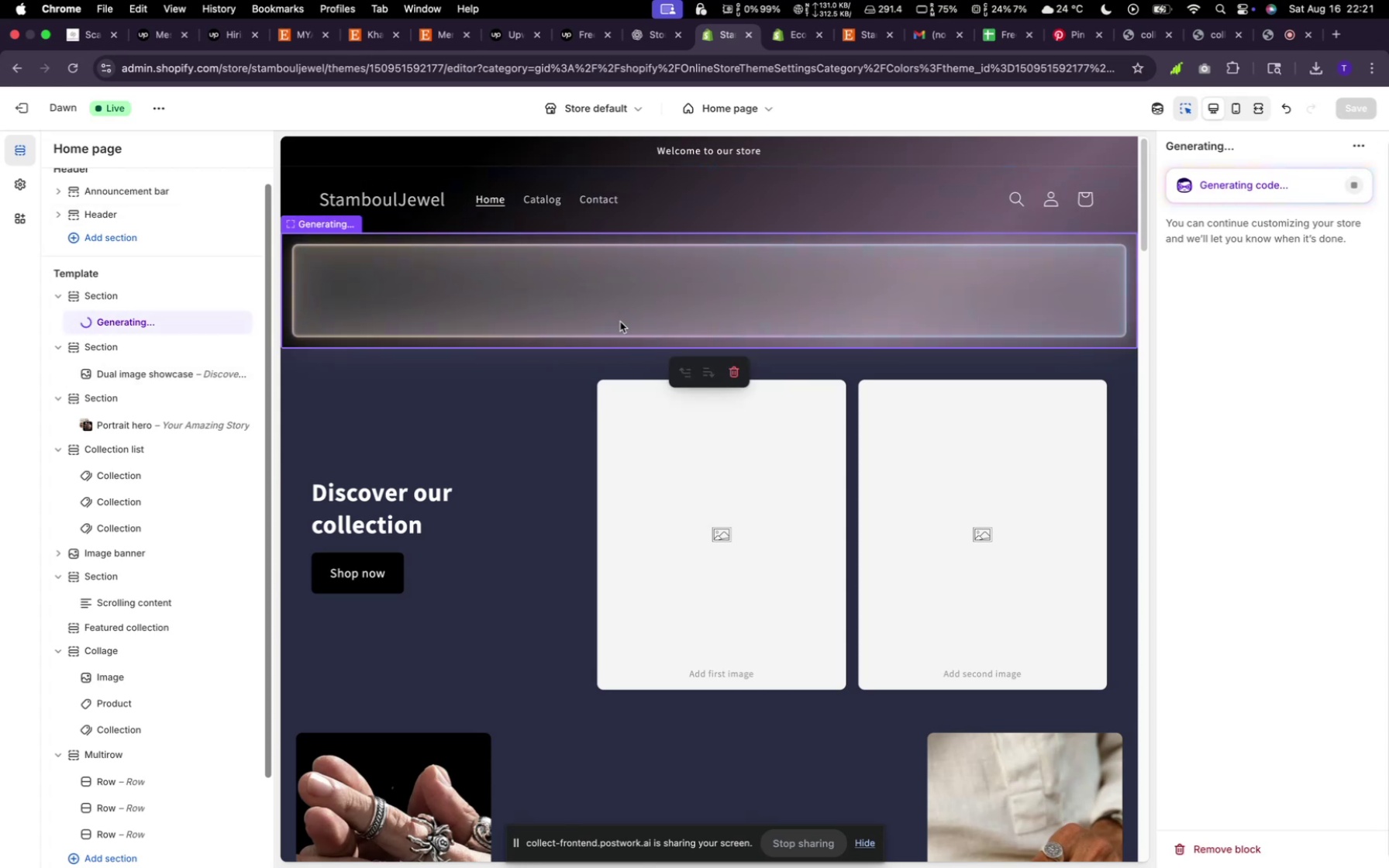 
left_click([750, 467])
 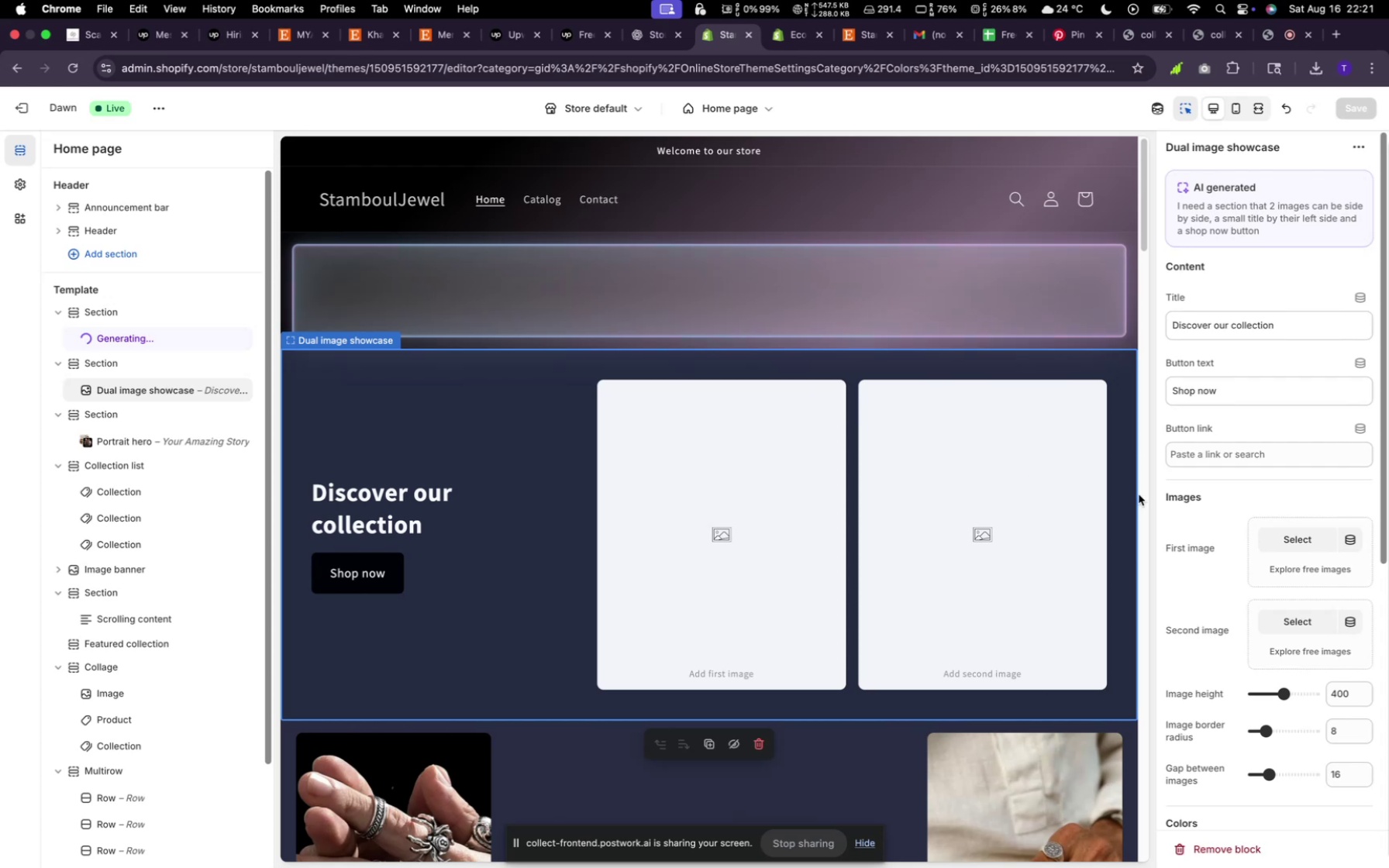 
left_click([1303, 526])
 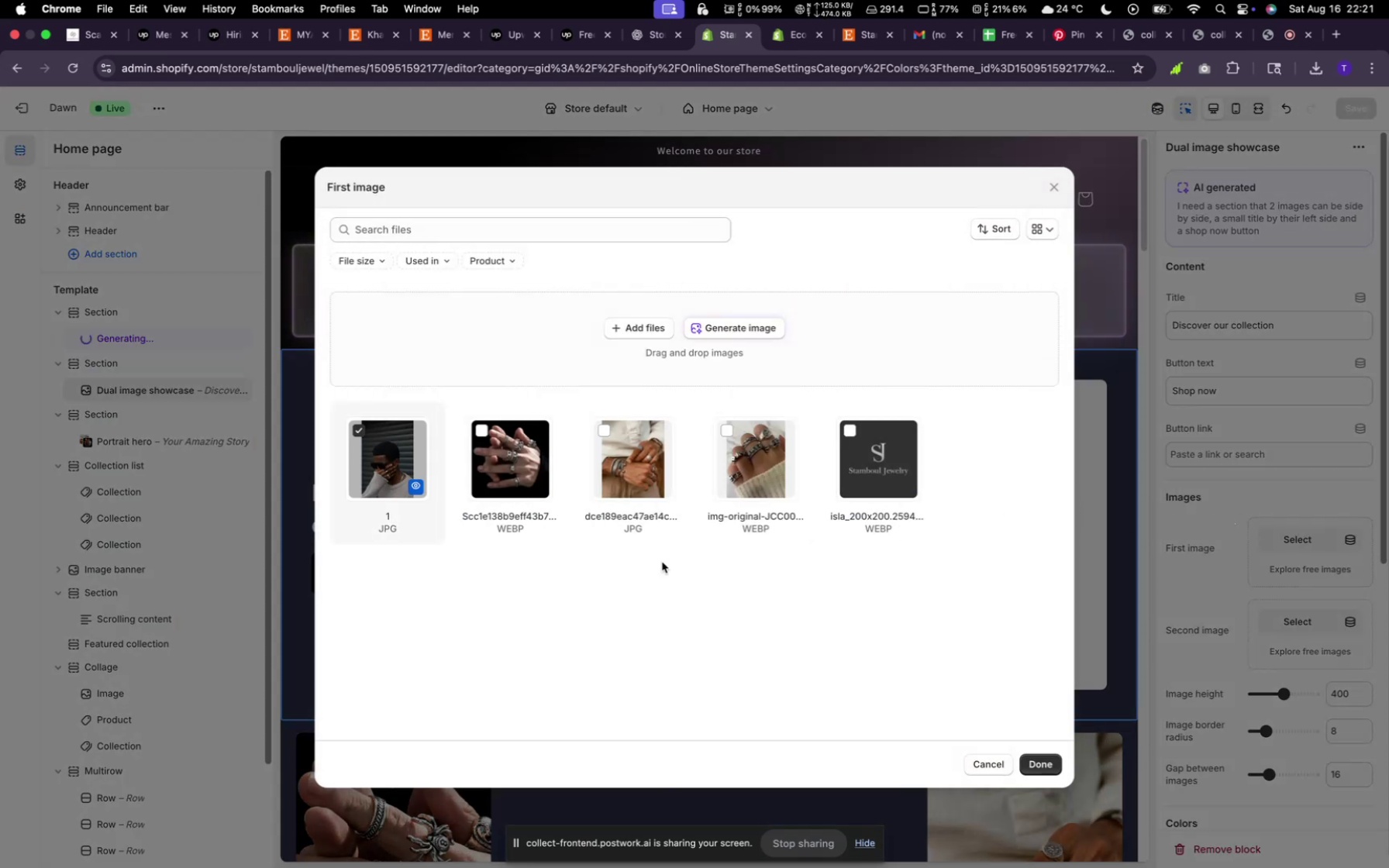 
left_click([1032, 751])
 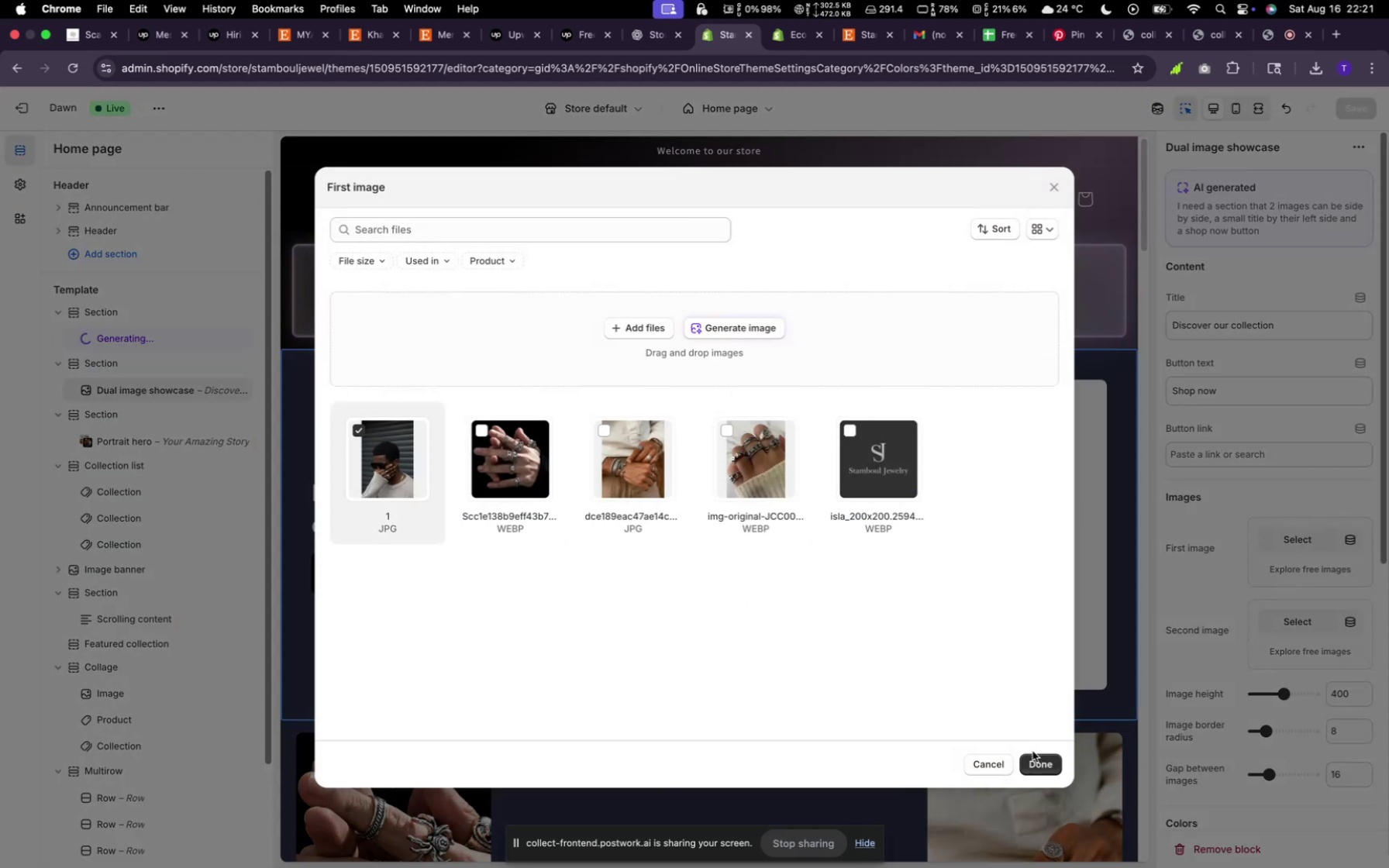 
left_click([1033, 757])
 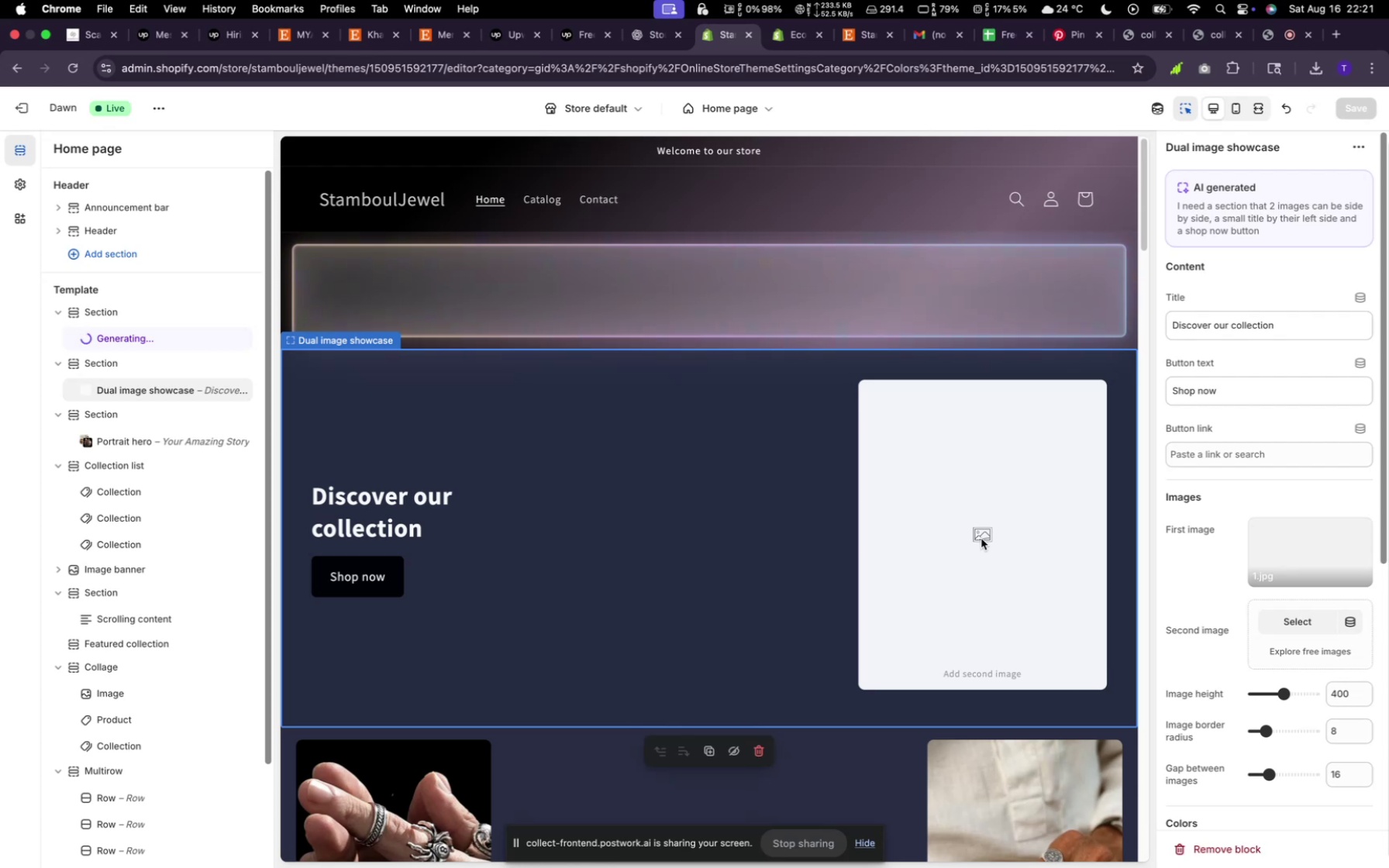 
wait(6.1)
 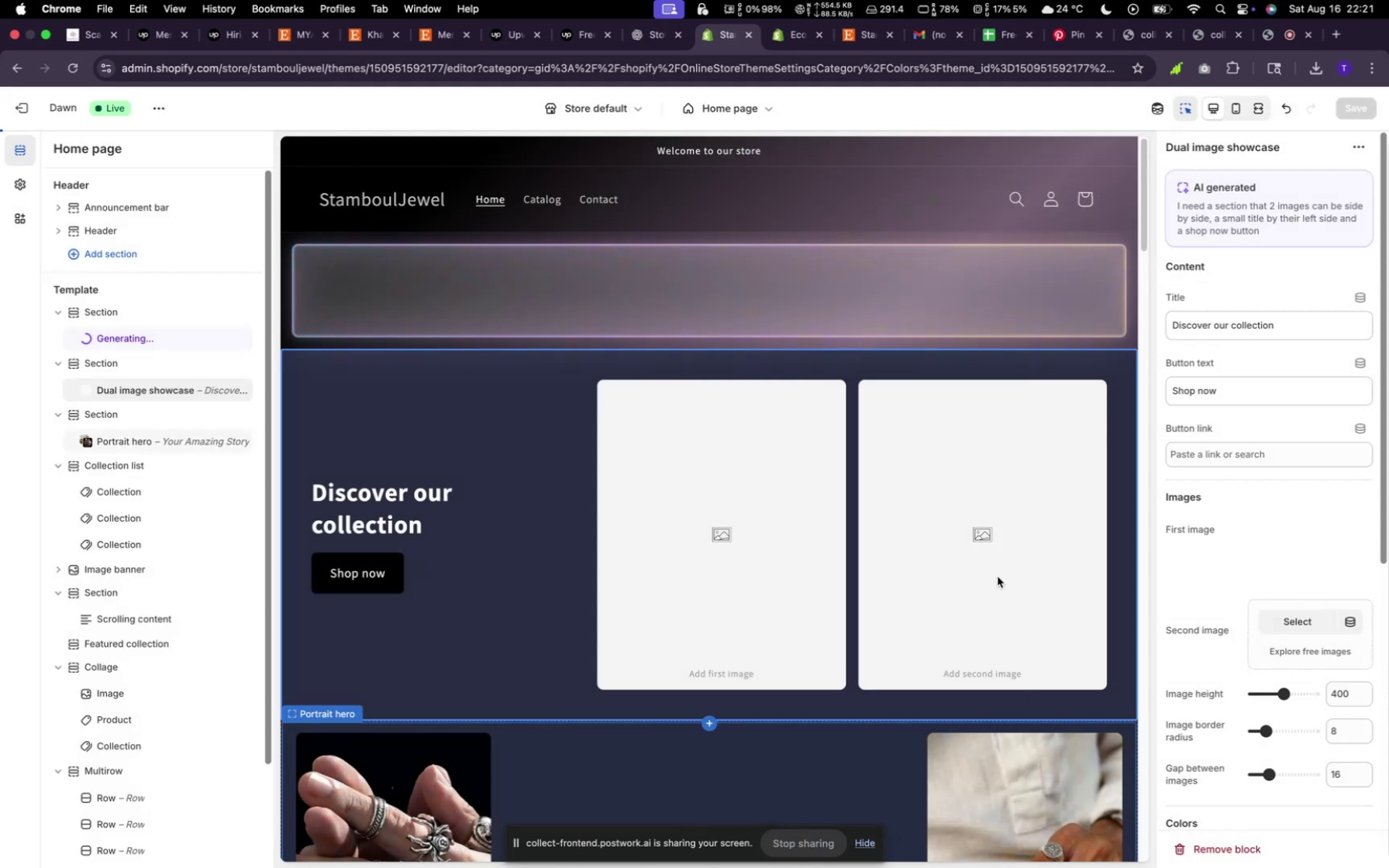 
left_click([1291, 615])
 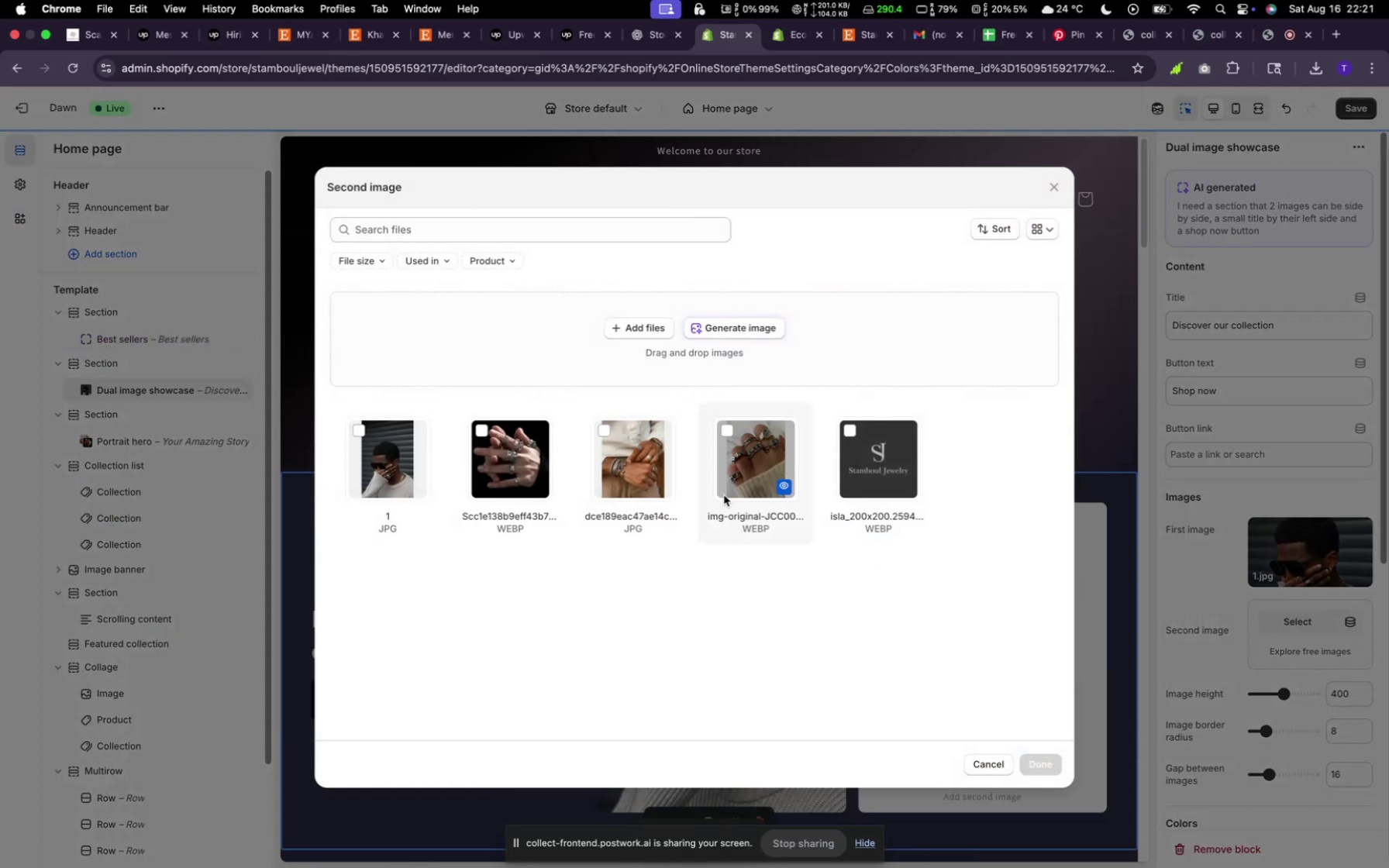 
left_click([739, 475])
 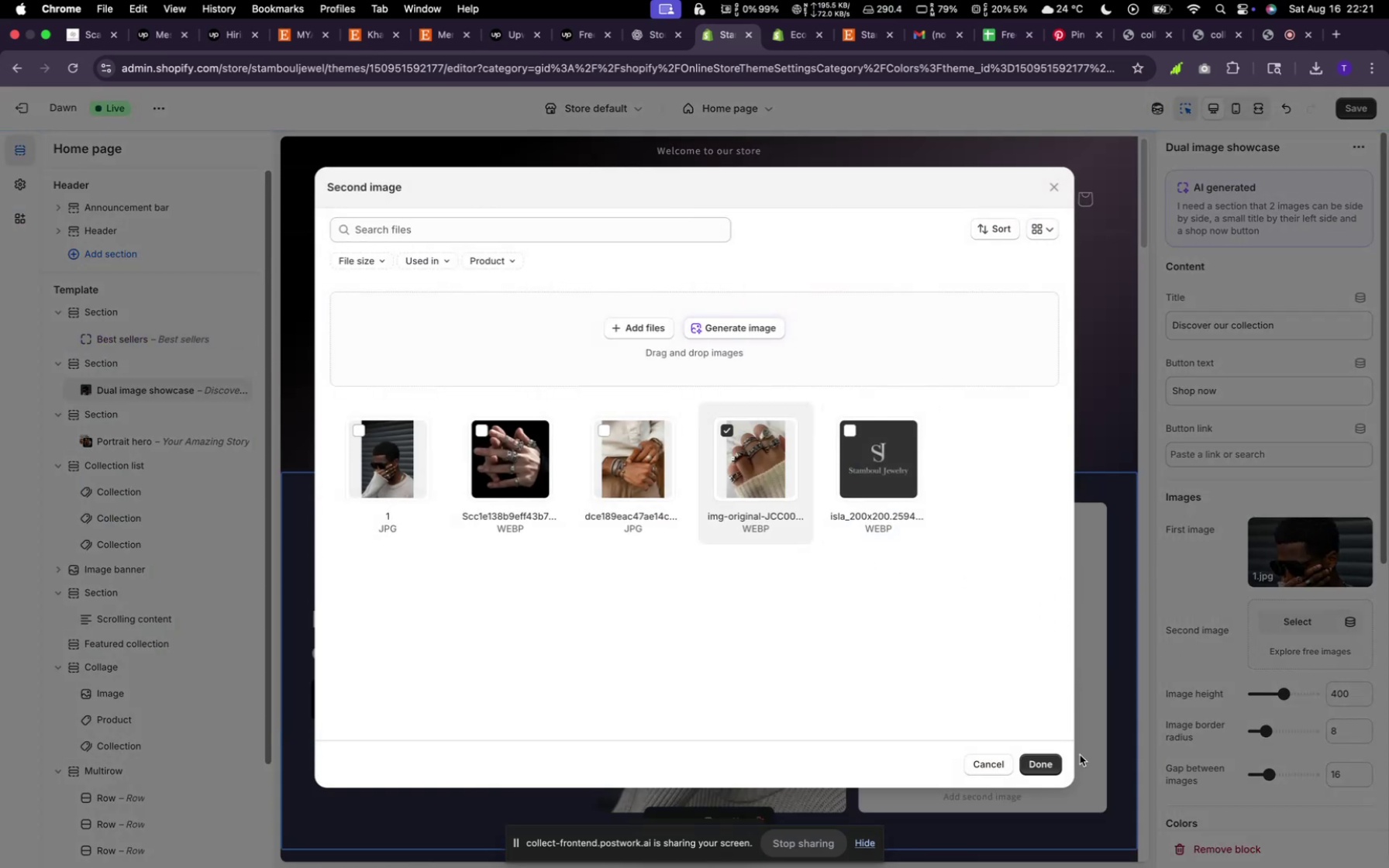 
left_click([1041, 762])
 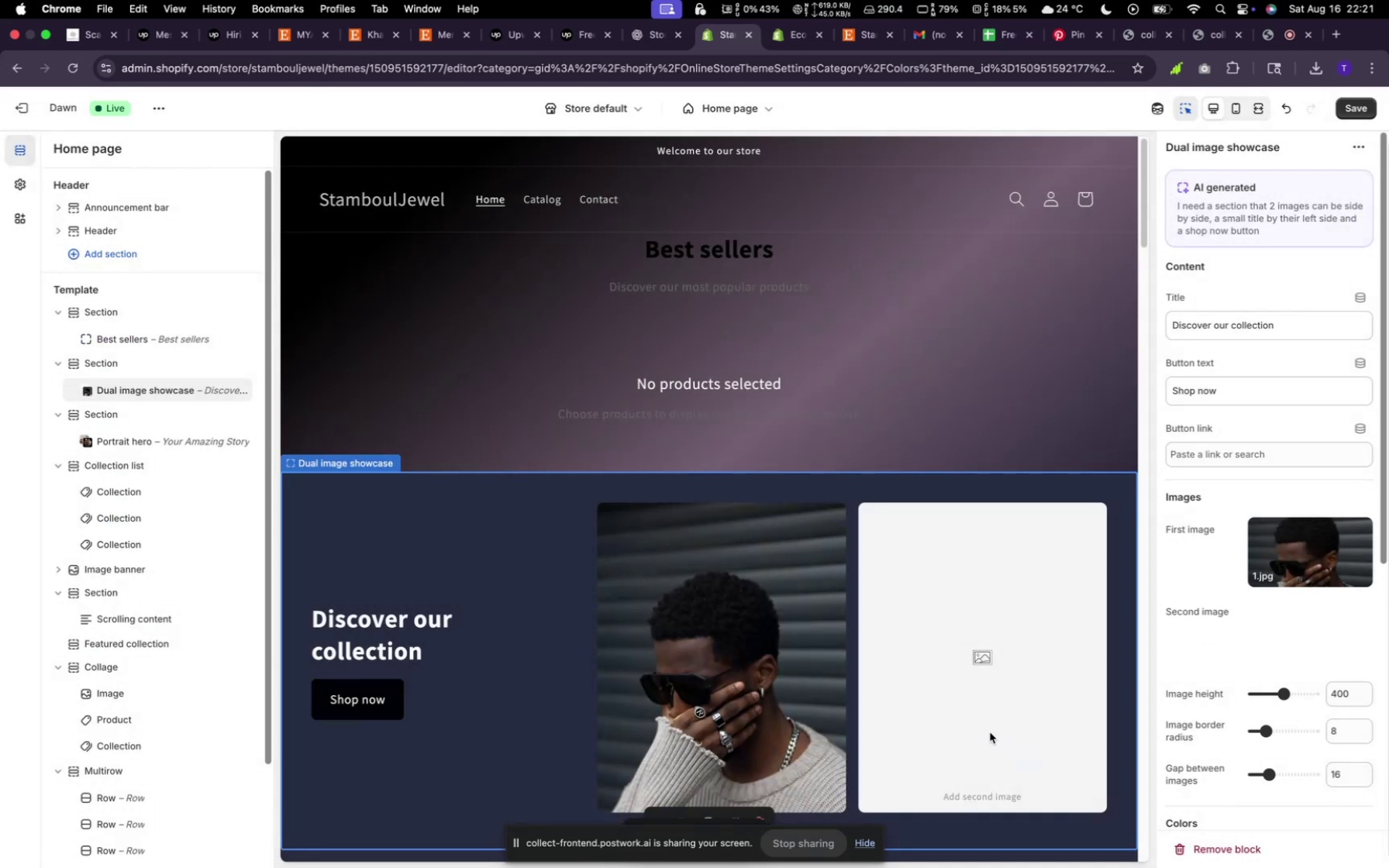 
scroll: coordinate [811, 604], scroll_direction: down, amount: 2.0
 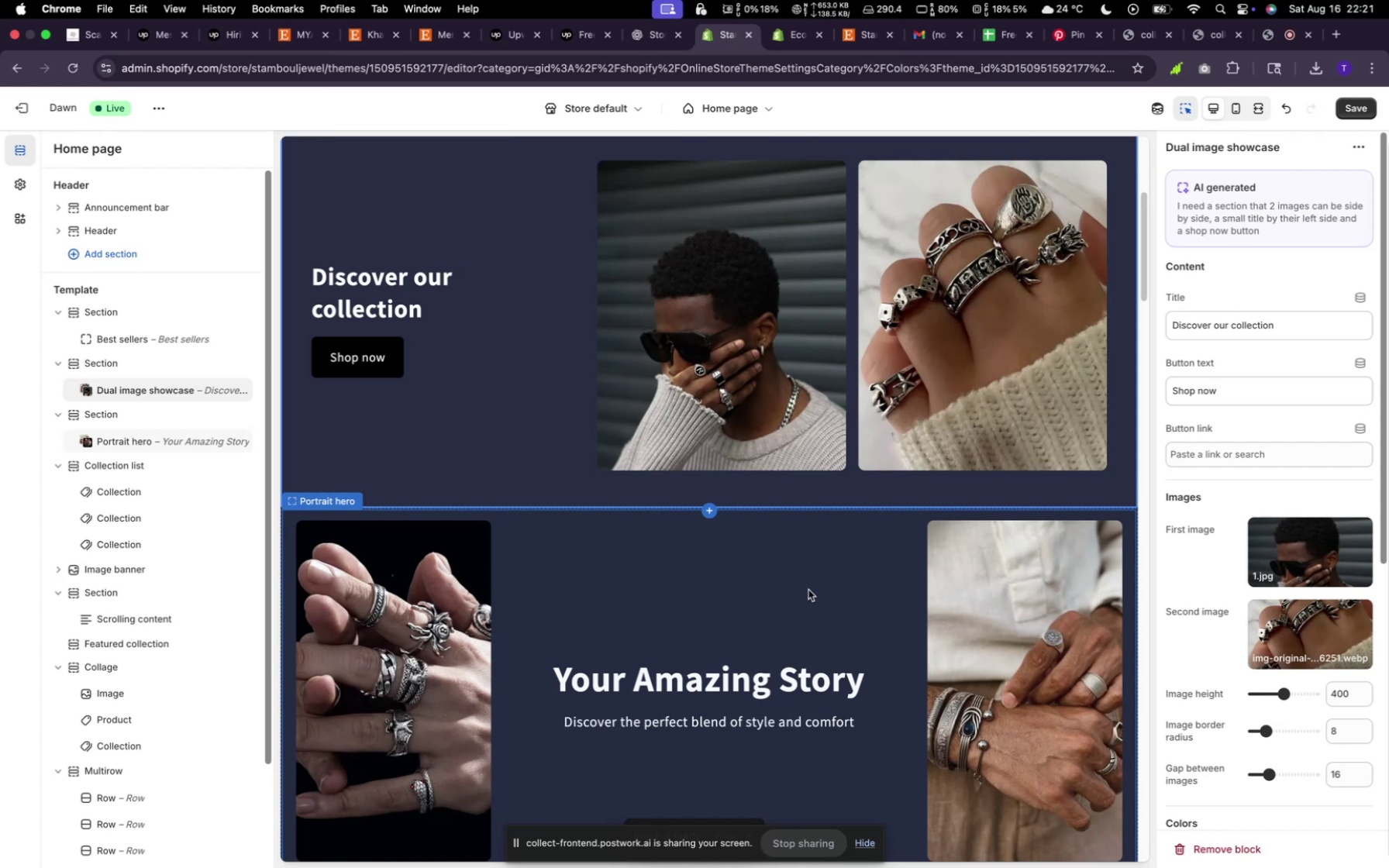 
scroll: coordinate [807, 589], scroll_direction: up, amount: 26.0
 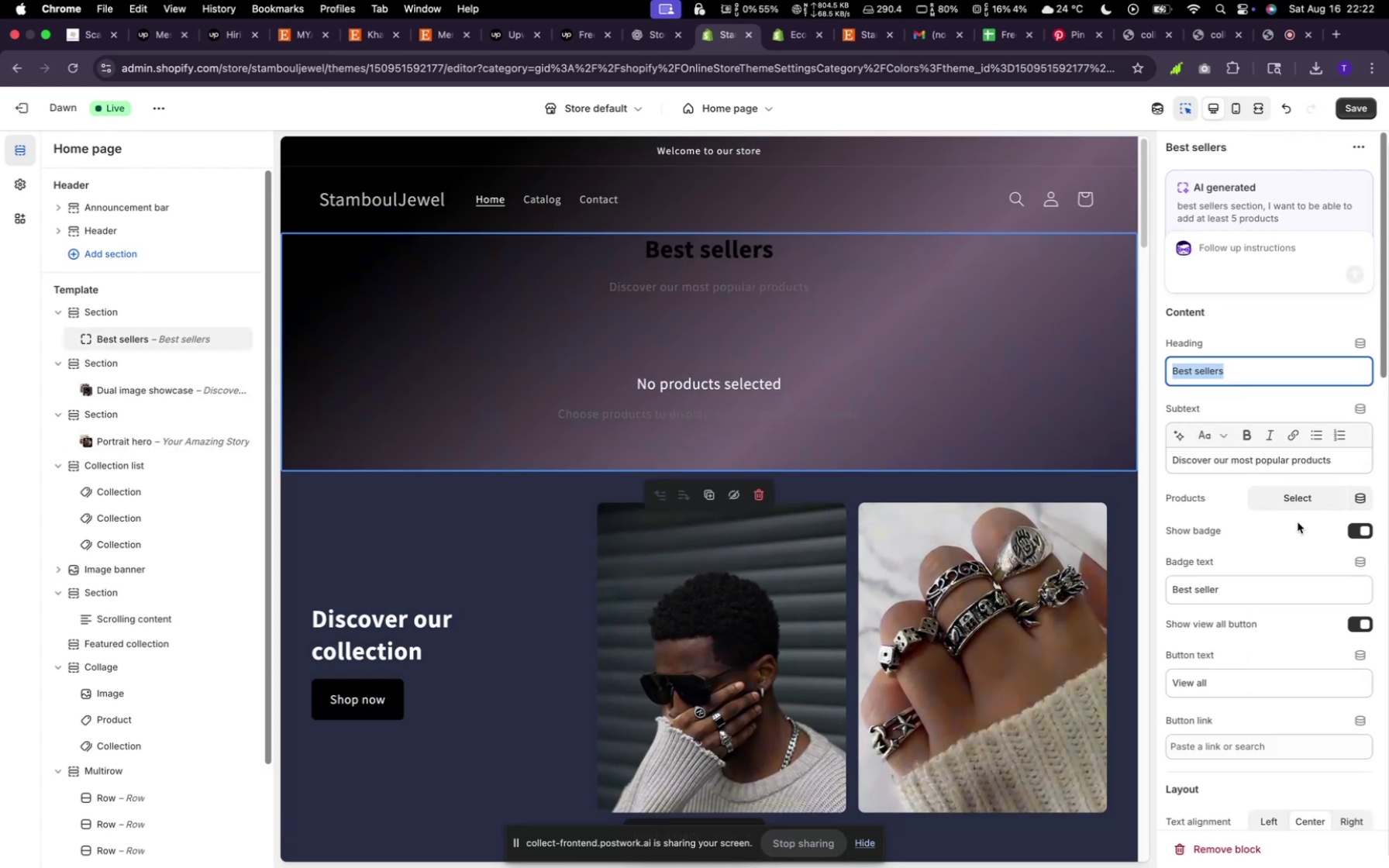 
left_click([1287, 492])
 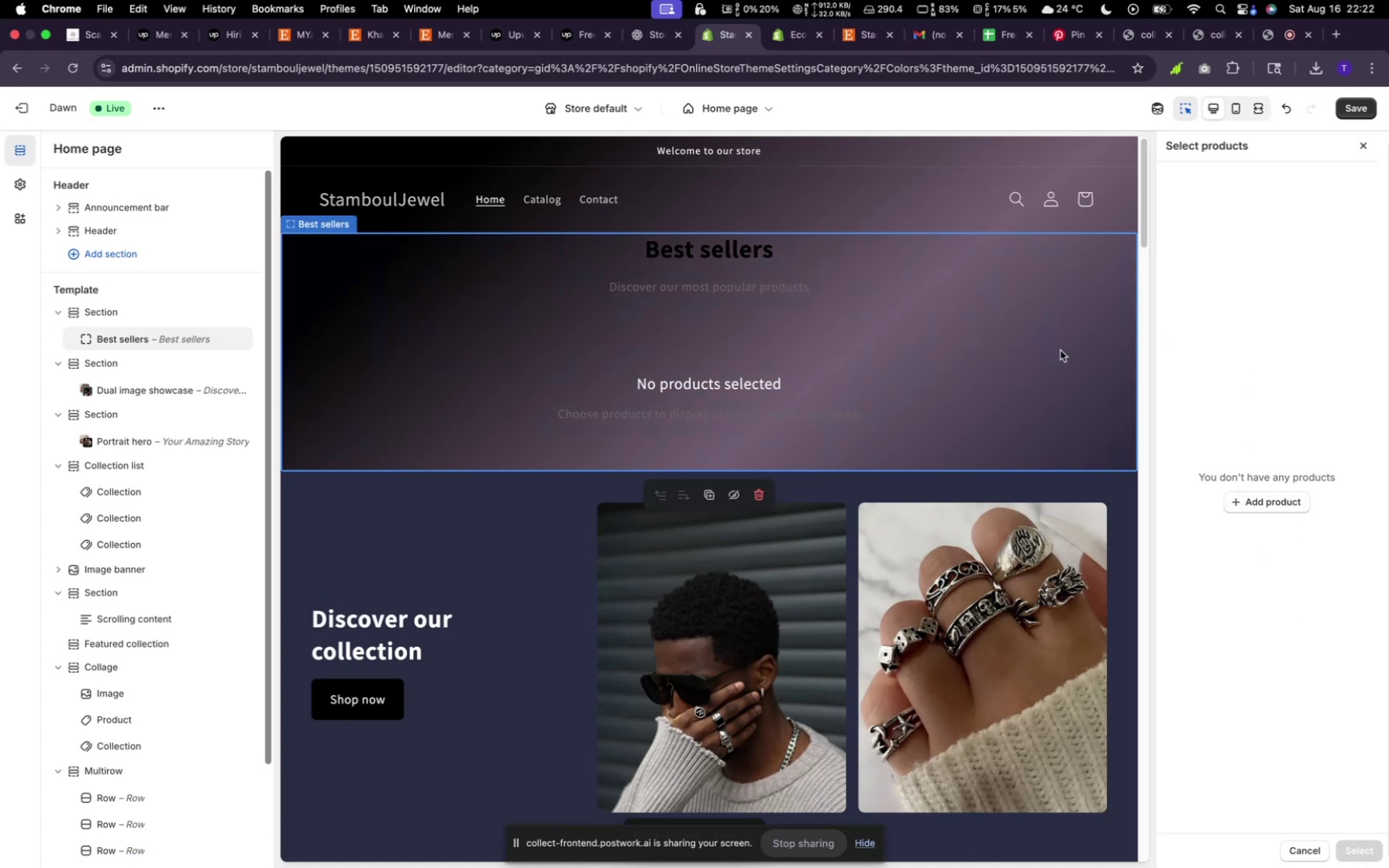 
wait(5.95)
 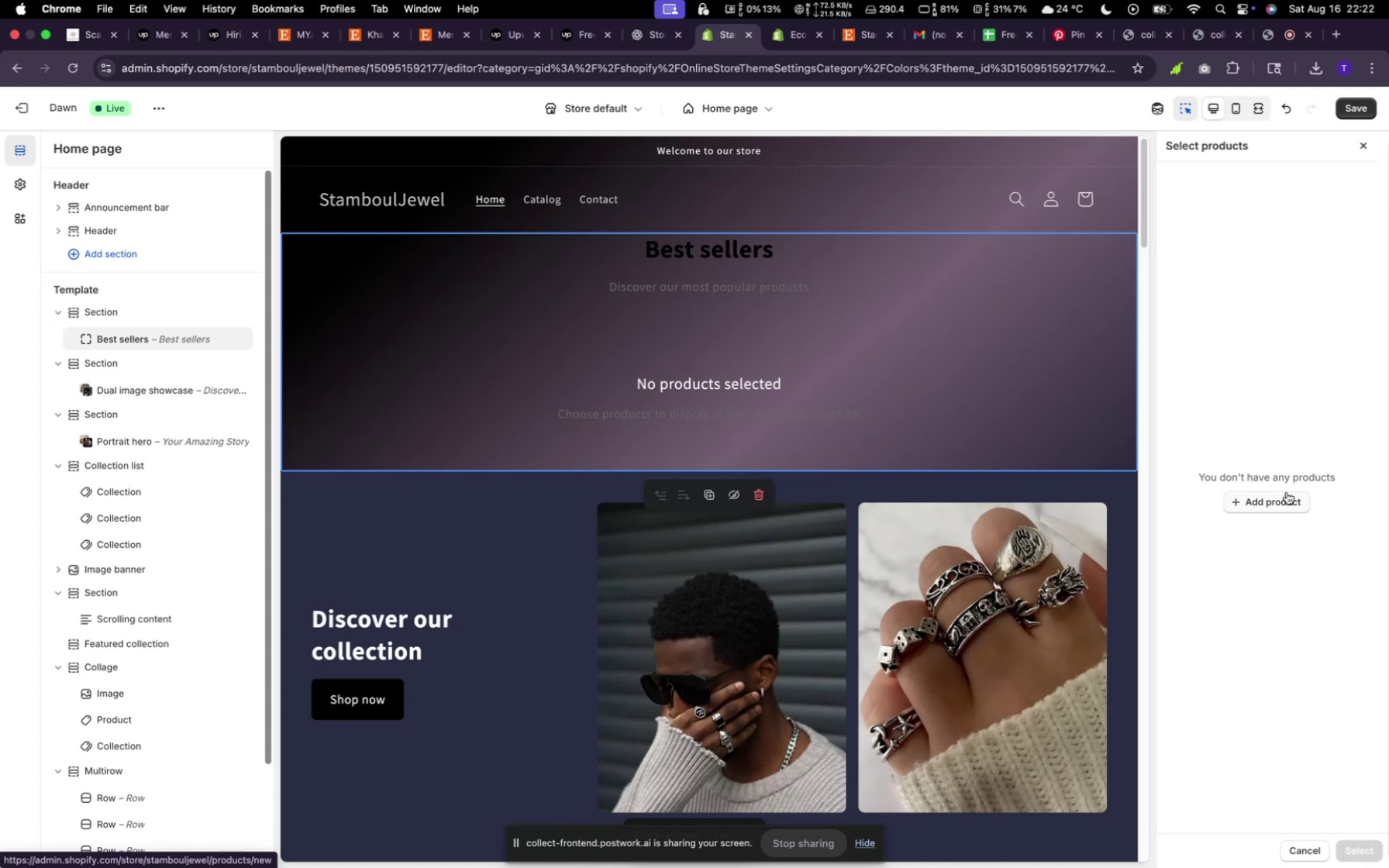 
left_click([1360, 108])
 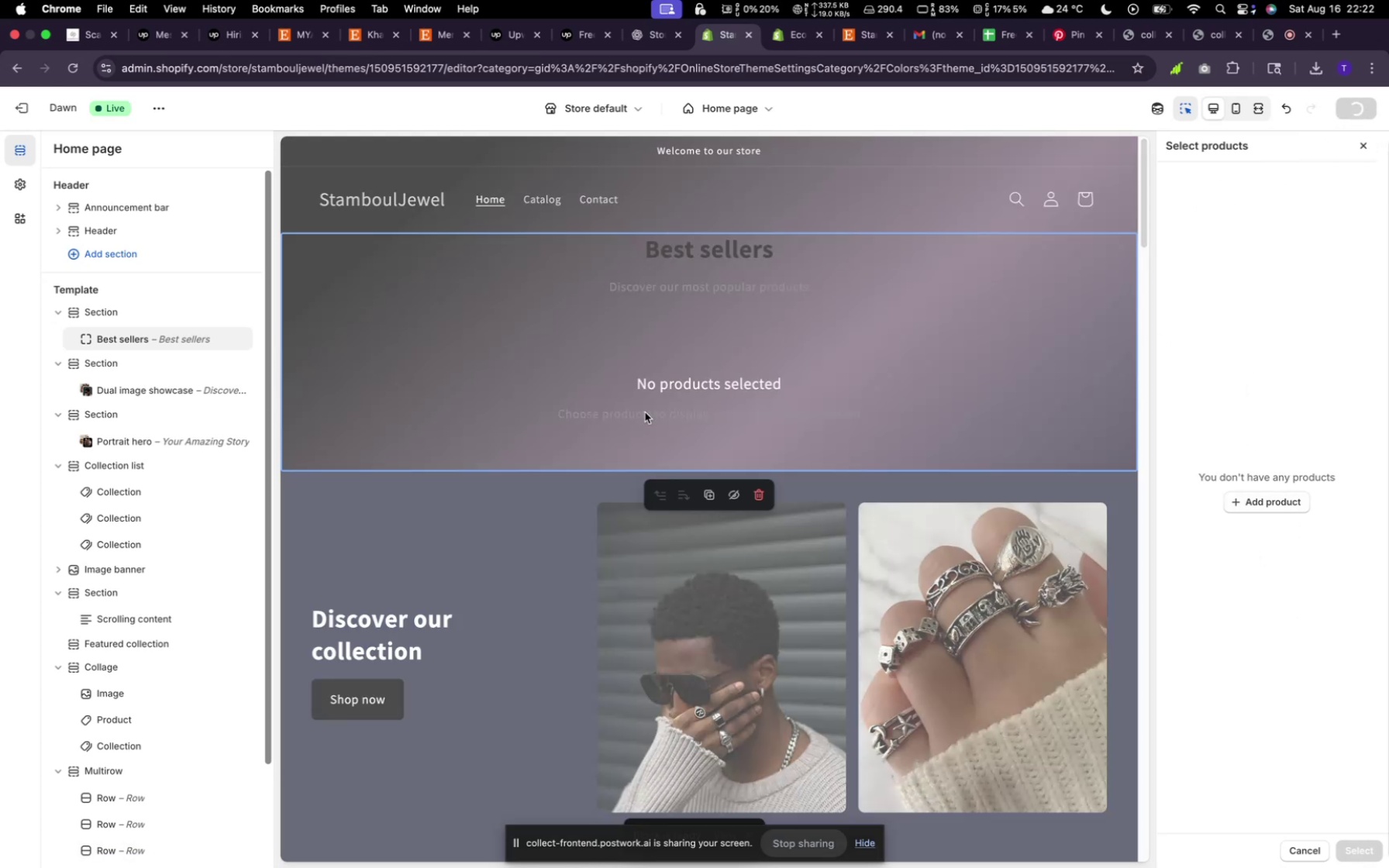 
scroll: coordinate [645, 412], scroll_direction: down, amount: 11.0
 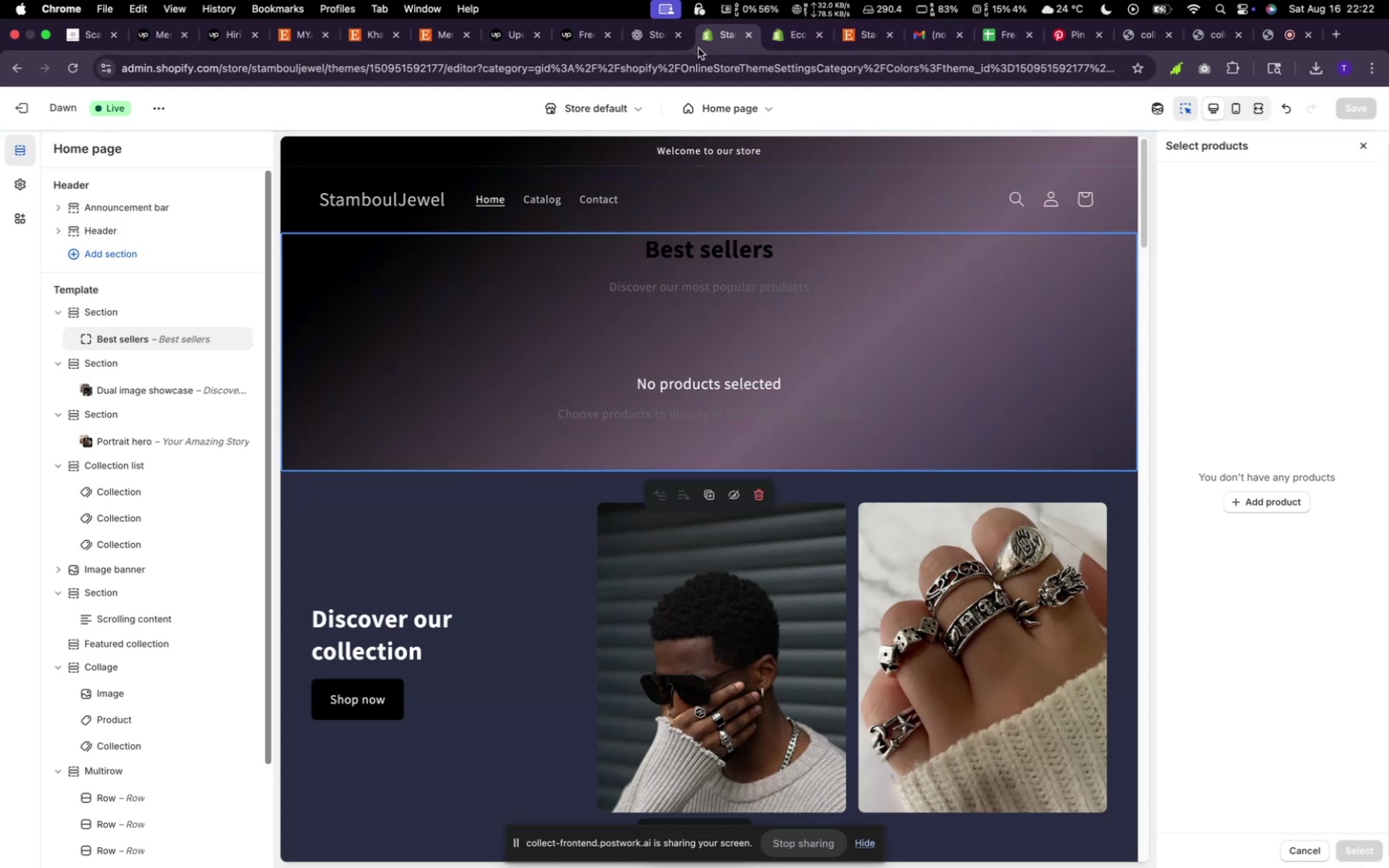 
left_click([788, 36])
 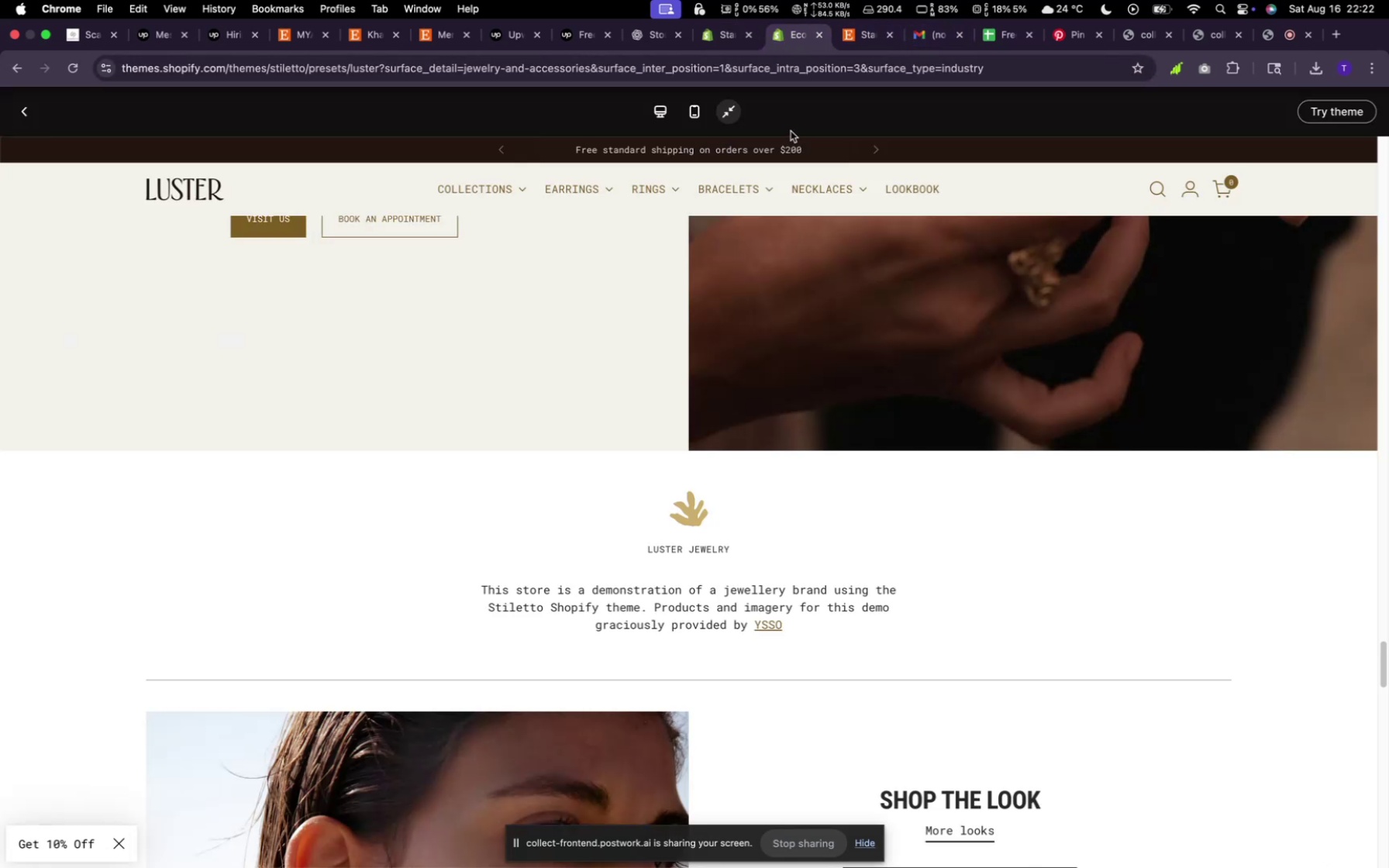 
scroll: coordinate [861, 488], scroll_direction: down, amount: 47.0
 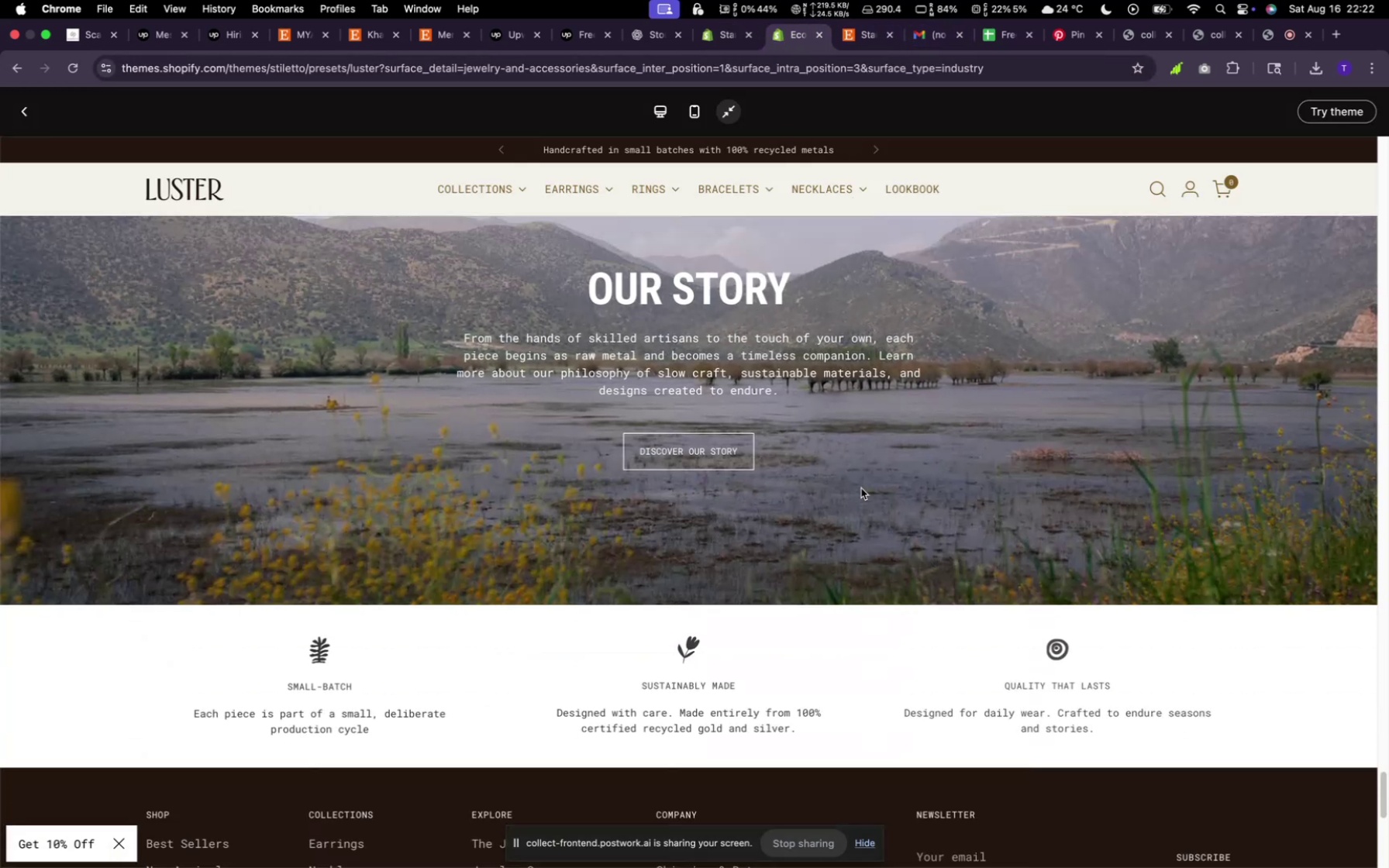 
scroll: coordinate [870, 494], scroll_direction: up, amount: 32.0
 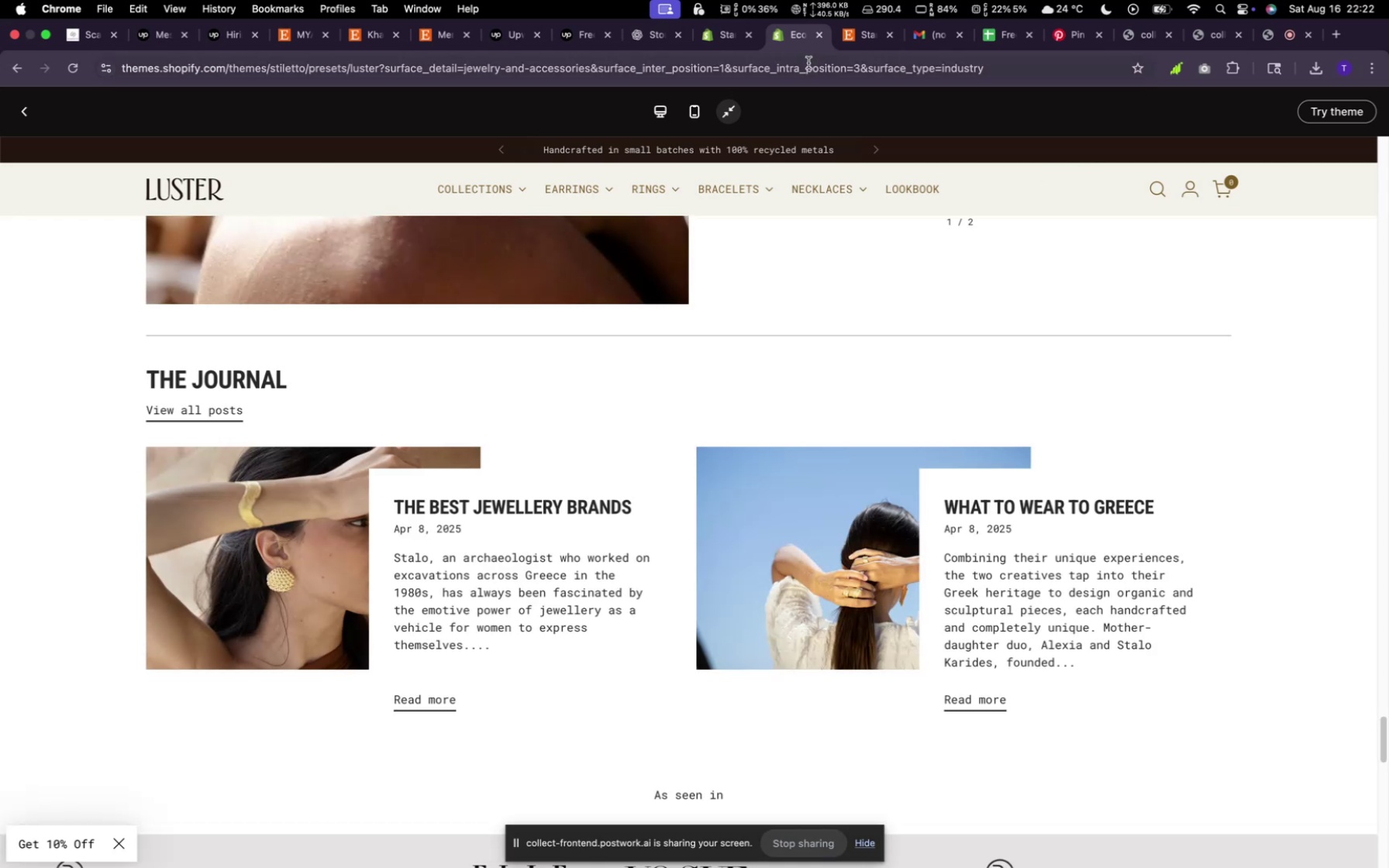 
left_click([726, 32])
 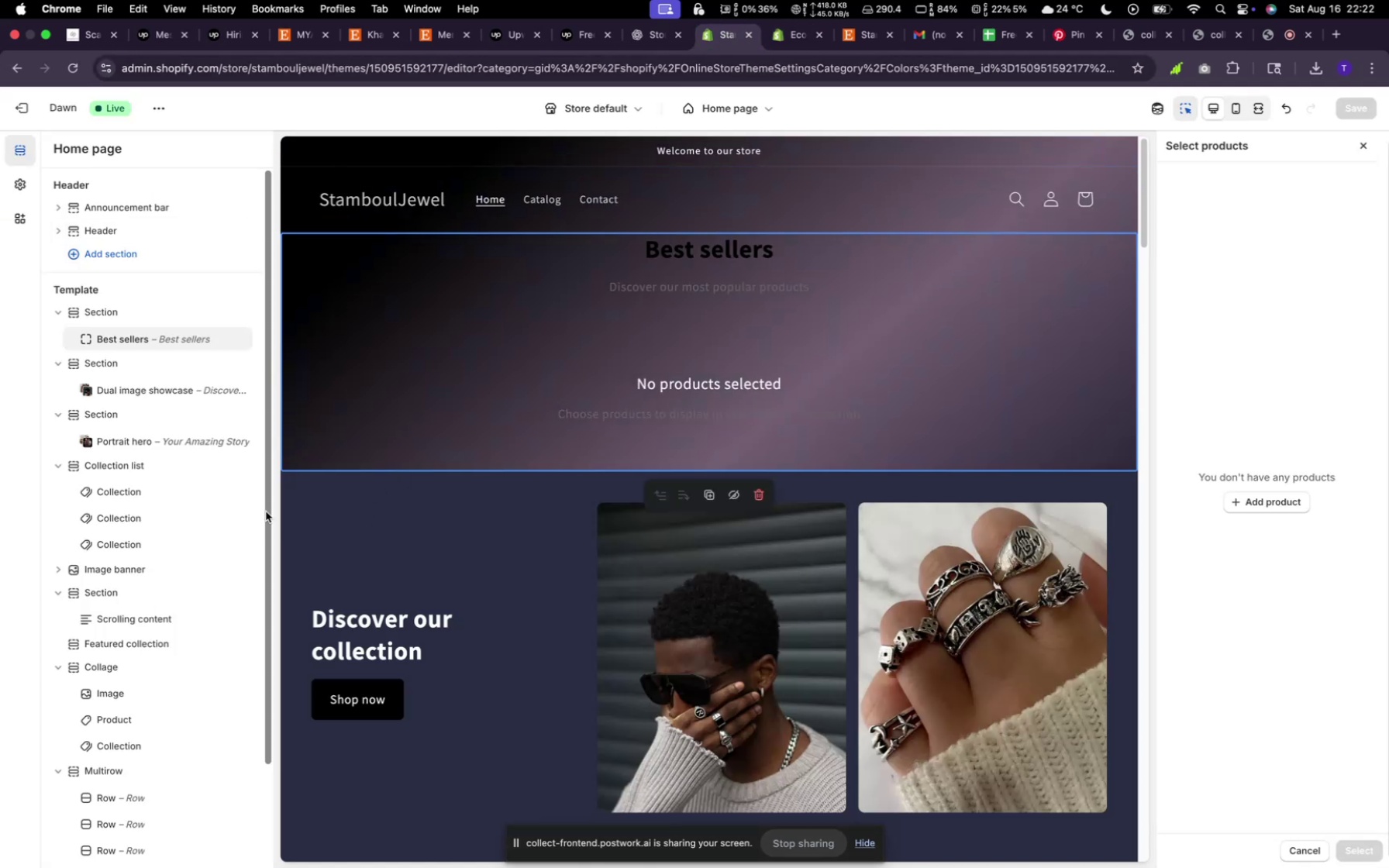 
scroll: coordinate [164, 642], scroll_direction: down, amount: 12.0
 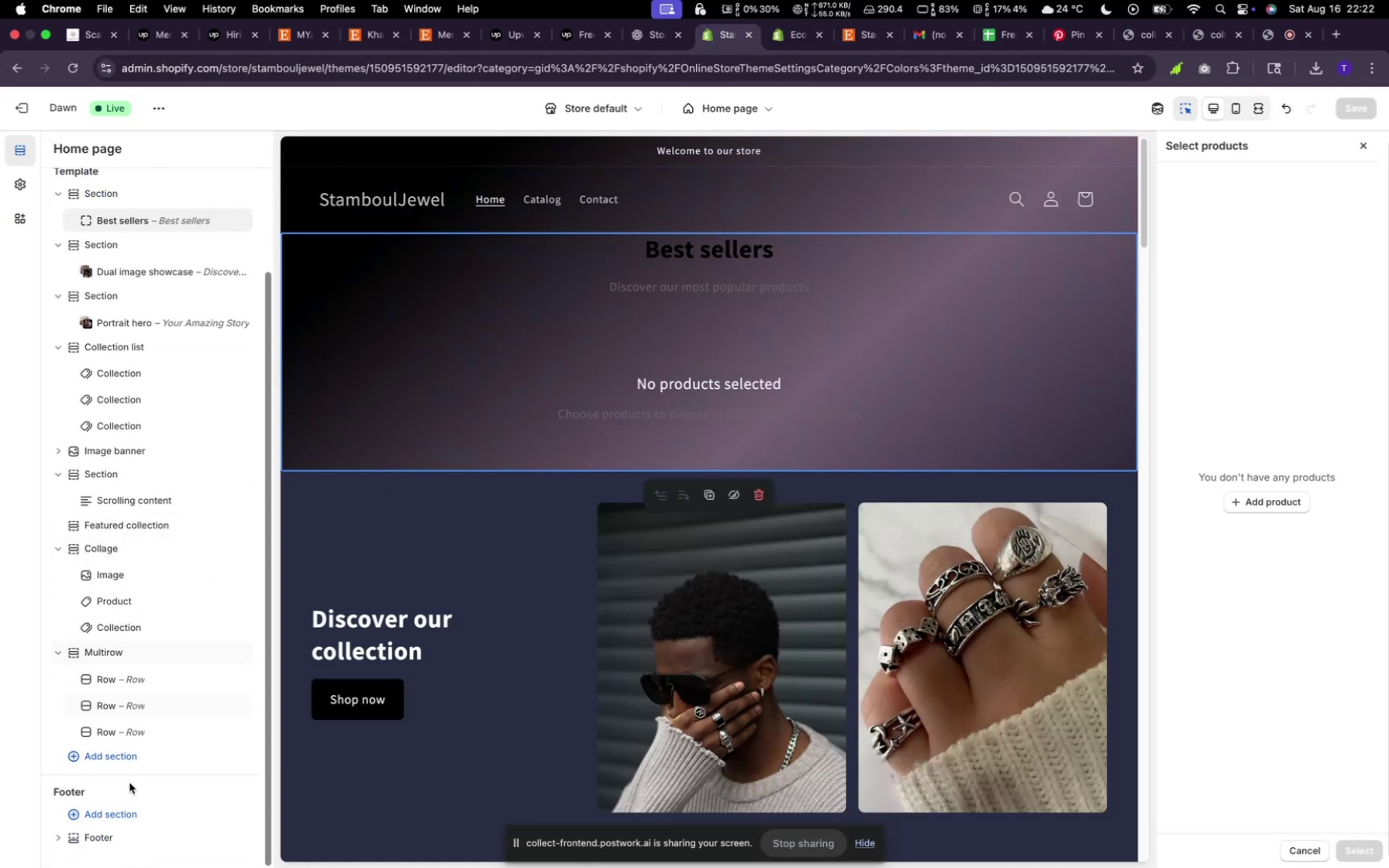 
left_click([117, 757])
 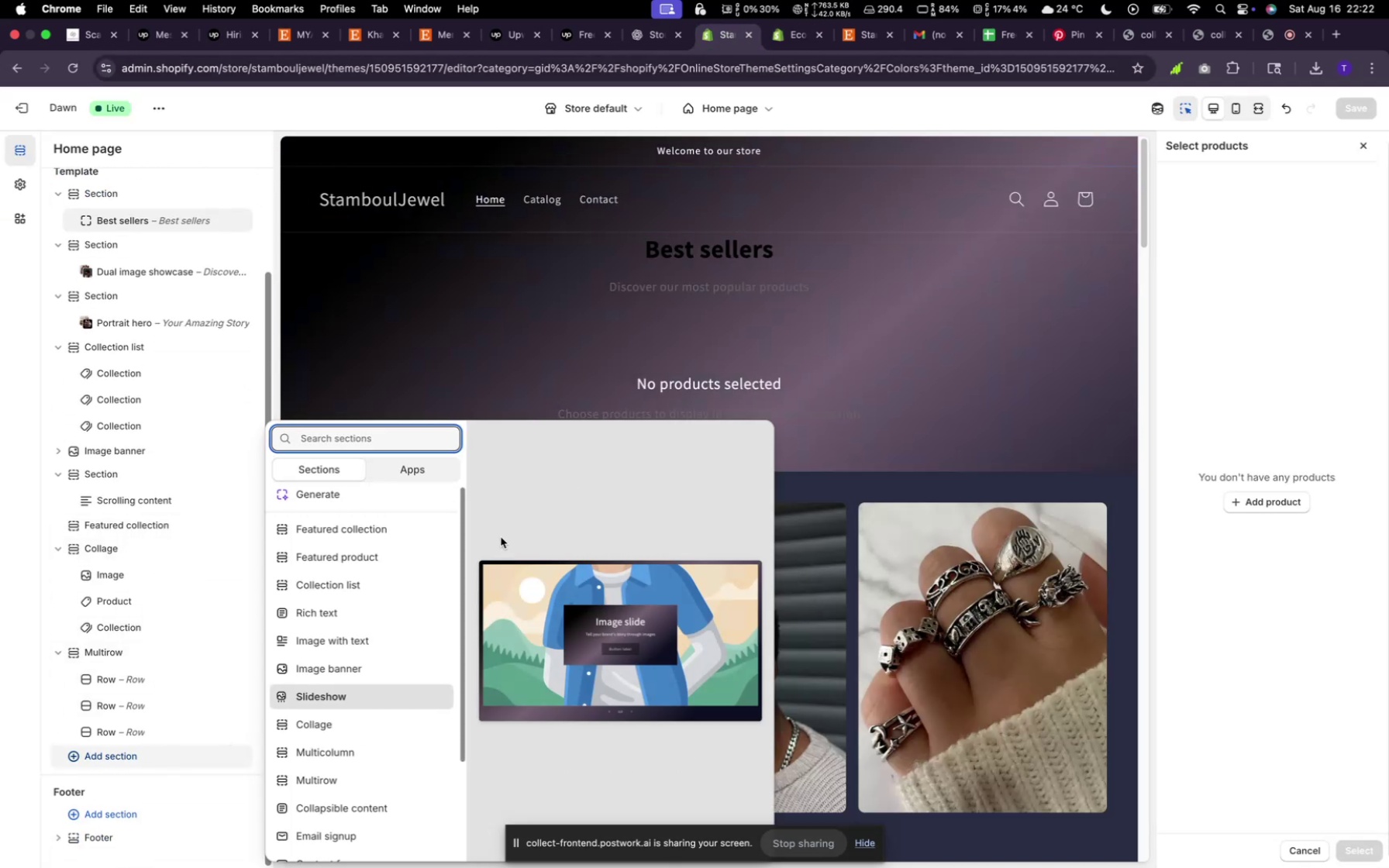 
left_click([383, 500])
 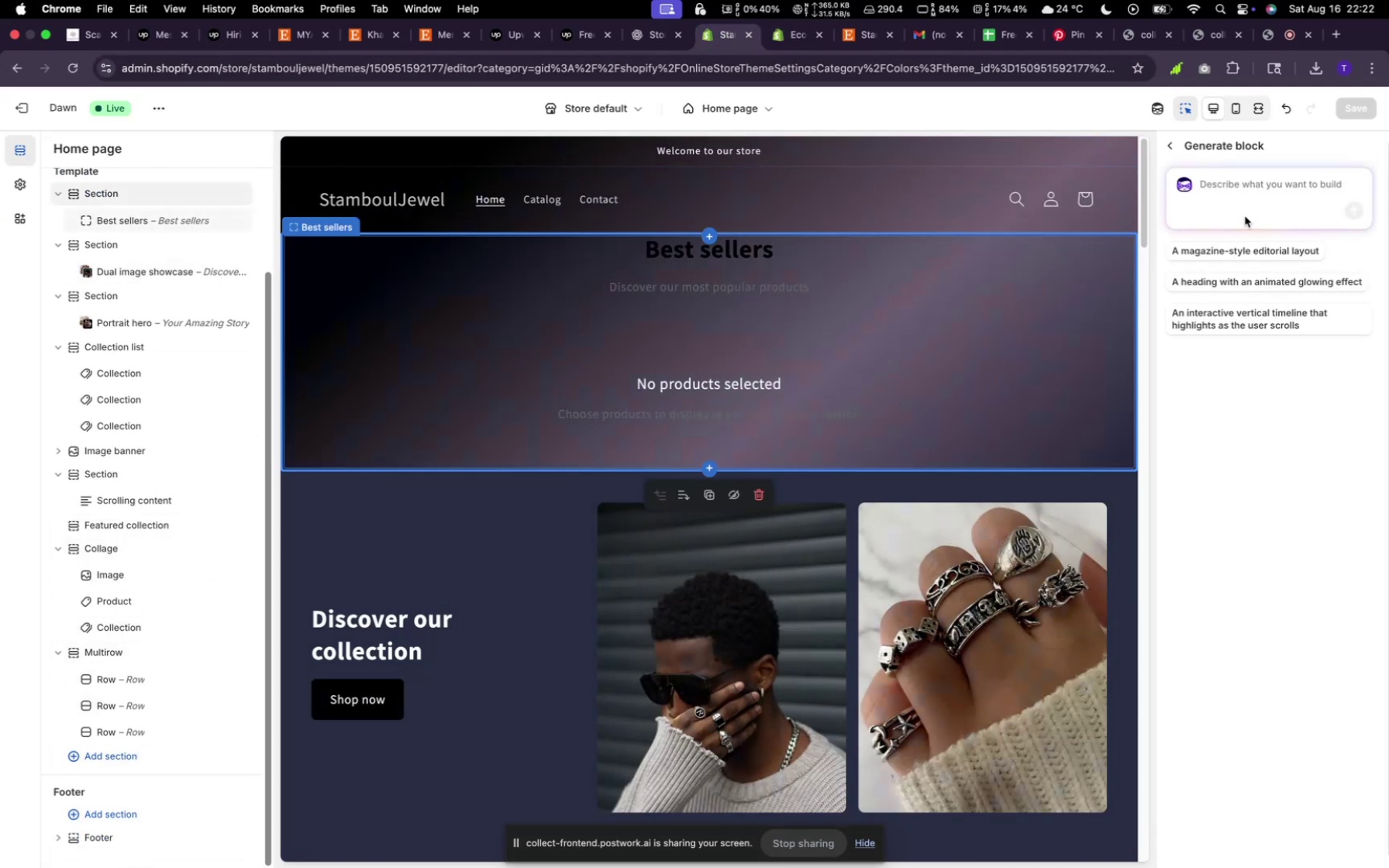 
left_click([1231, 191])
 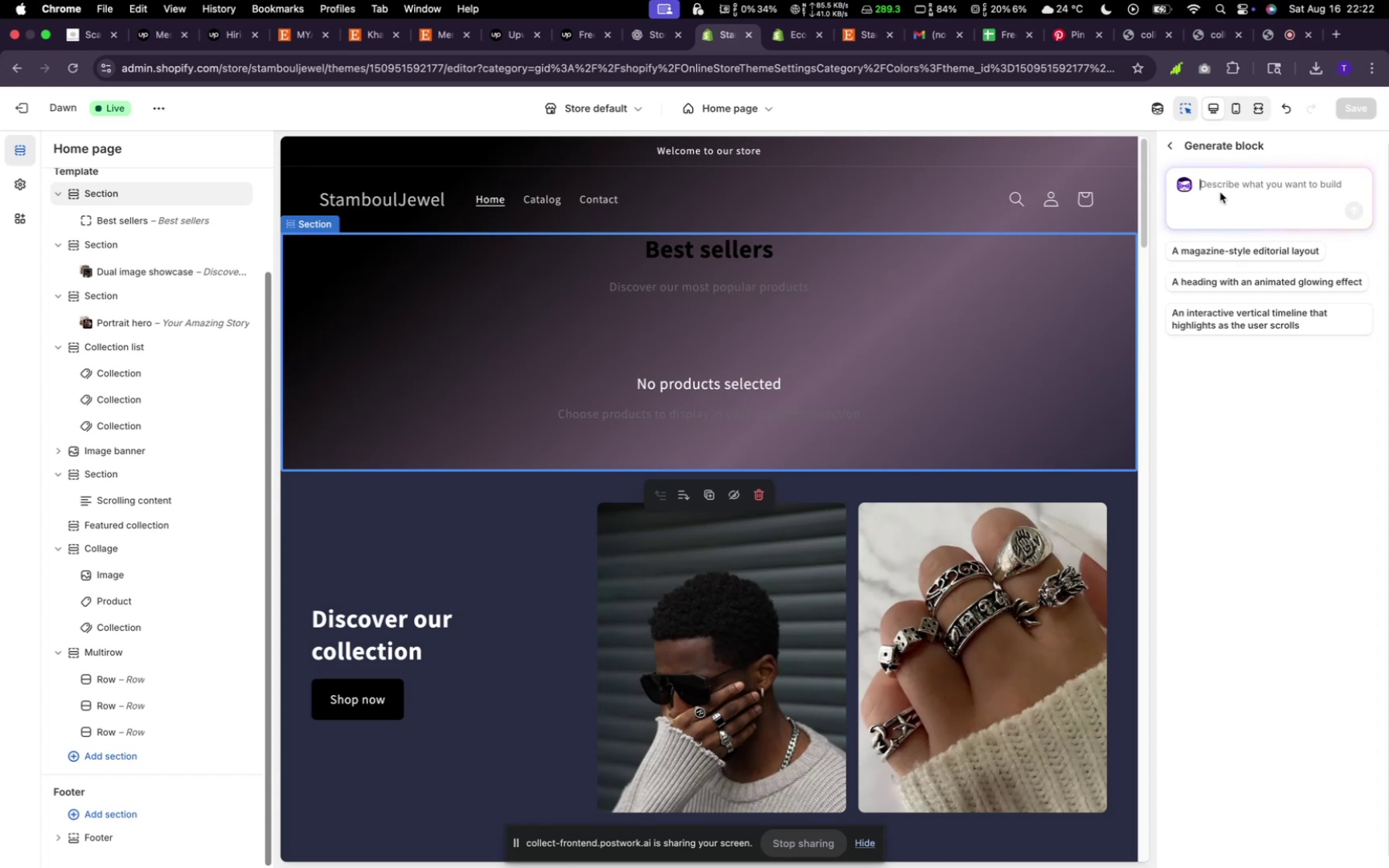 
type(A bloogs section)
 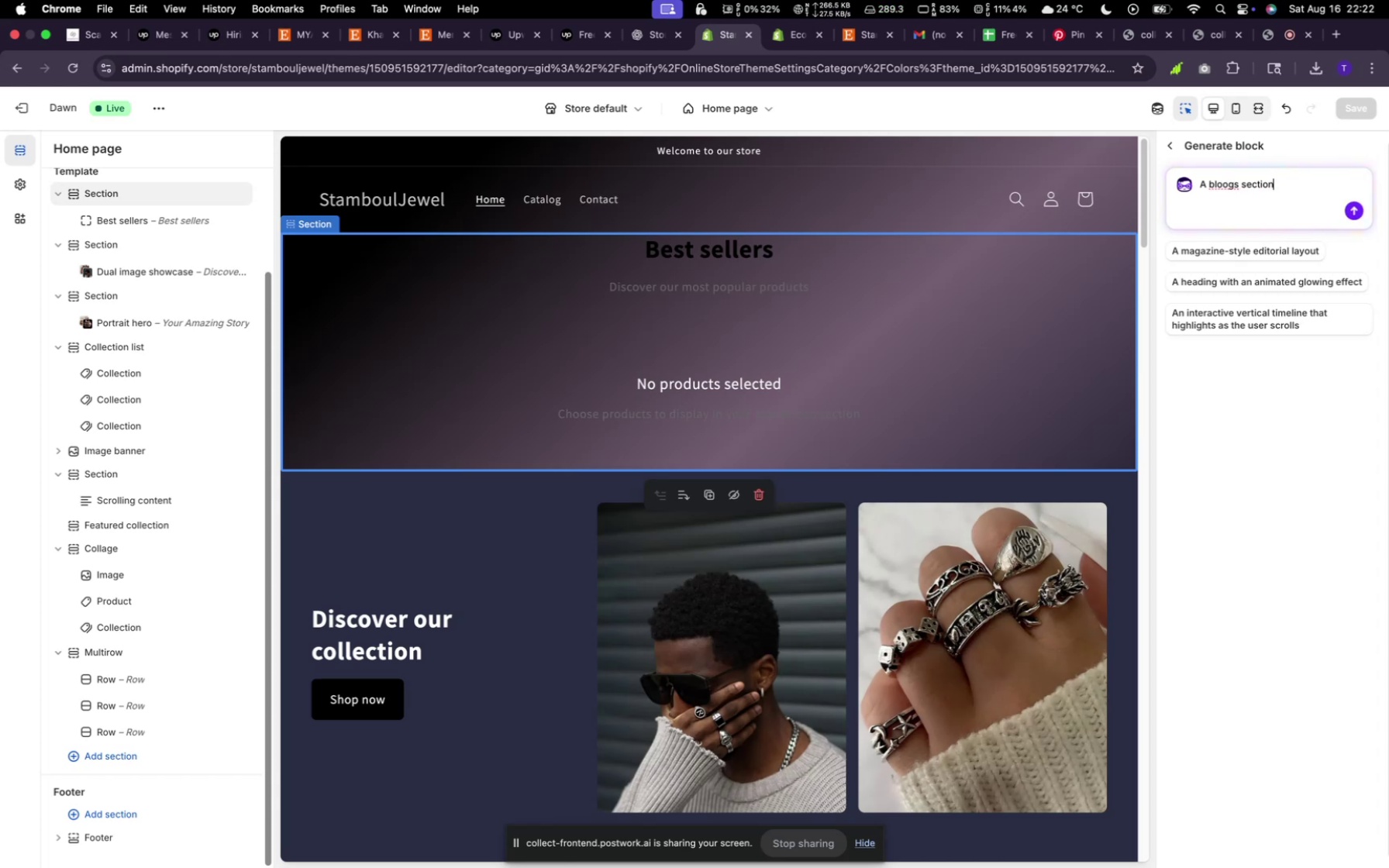 
key(Enter)
 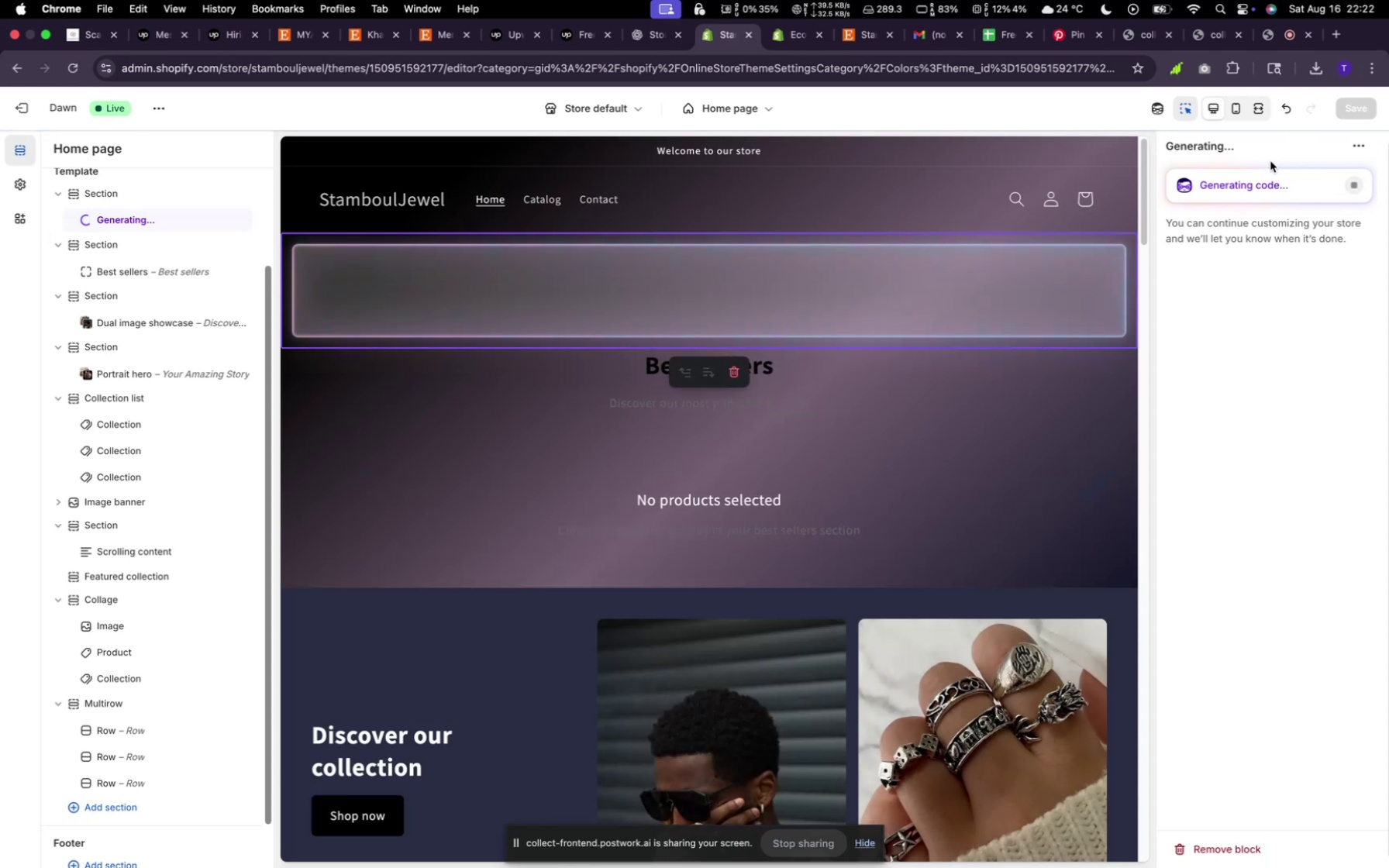 
mouse_move([730, 350])
 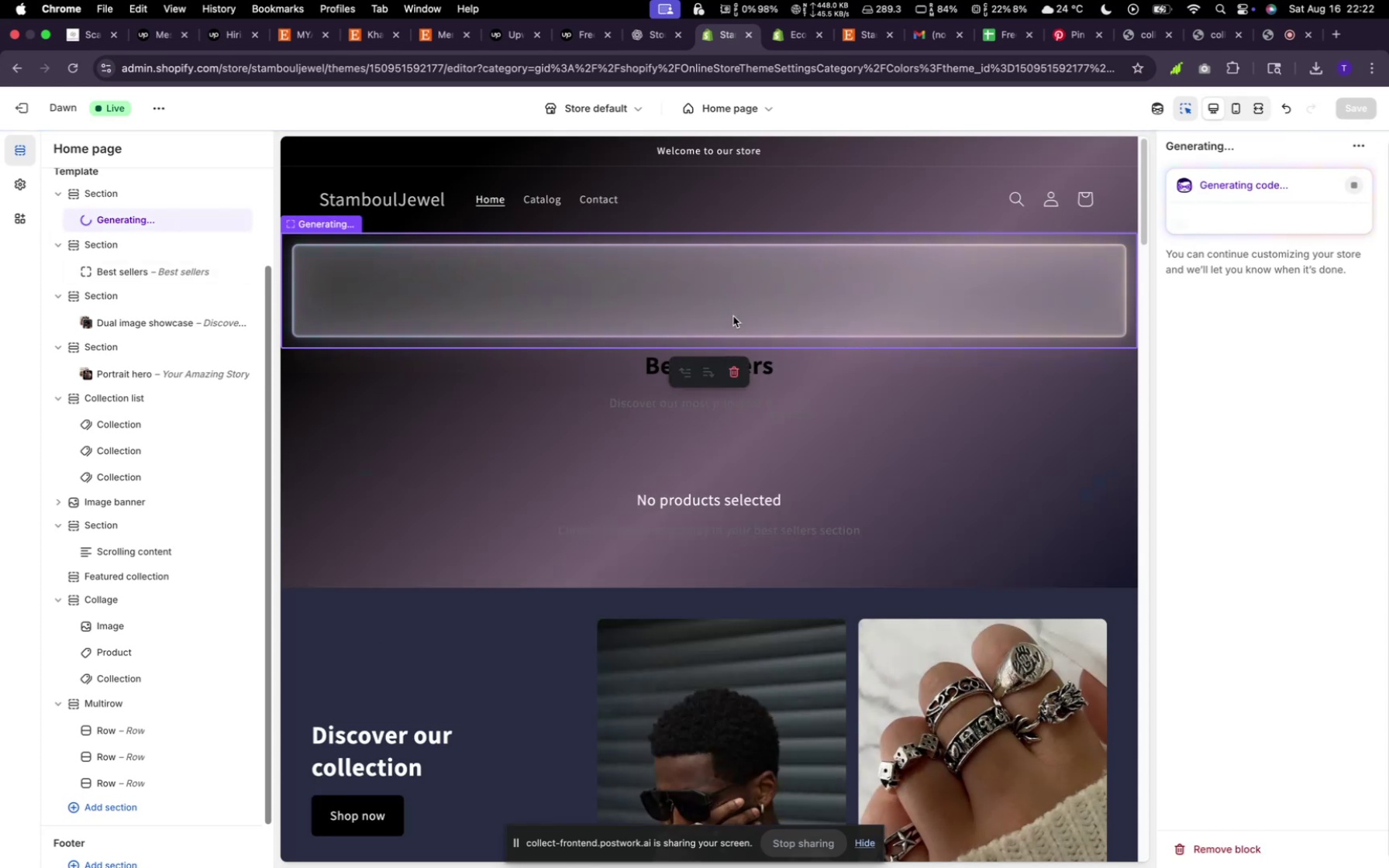 
scroll: coordinate [697, 618], scroll_direction: down, amount: 70.0
 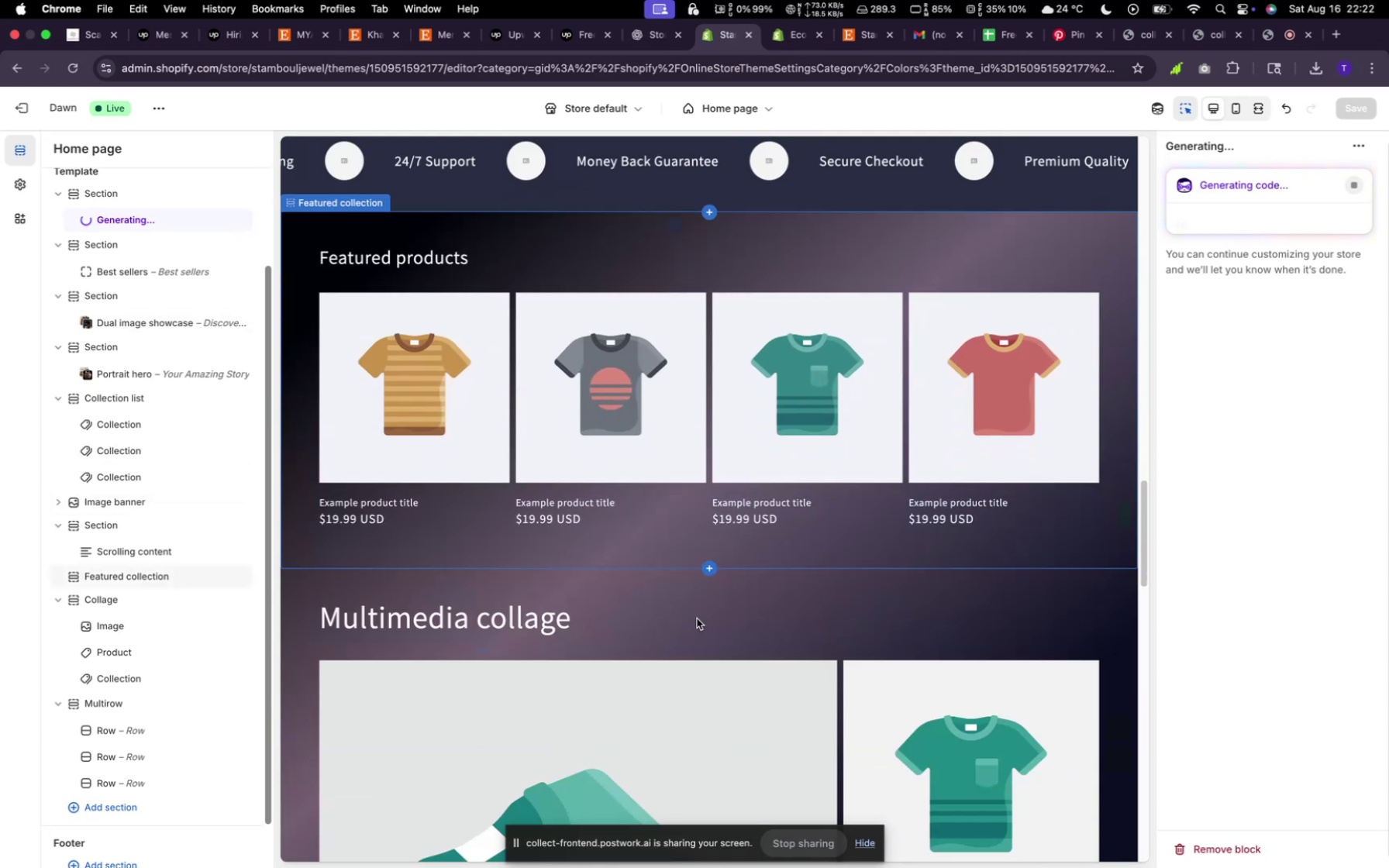 
scroll: coordinate [732, 618], scroll_direction: up, amount: 90.0
 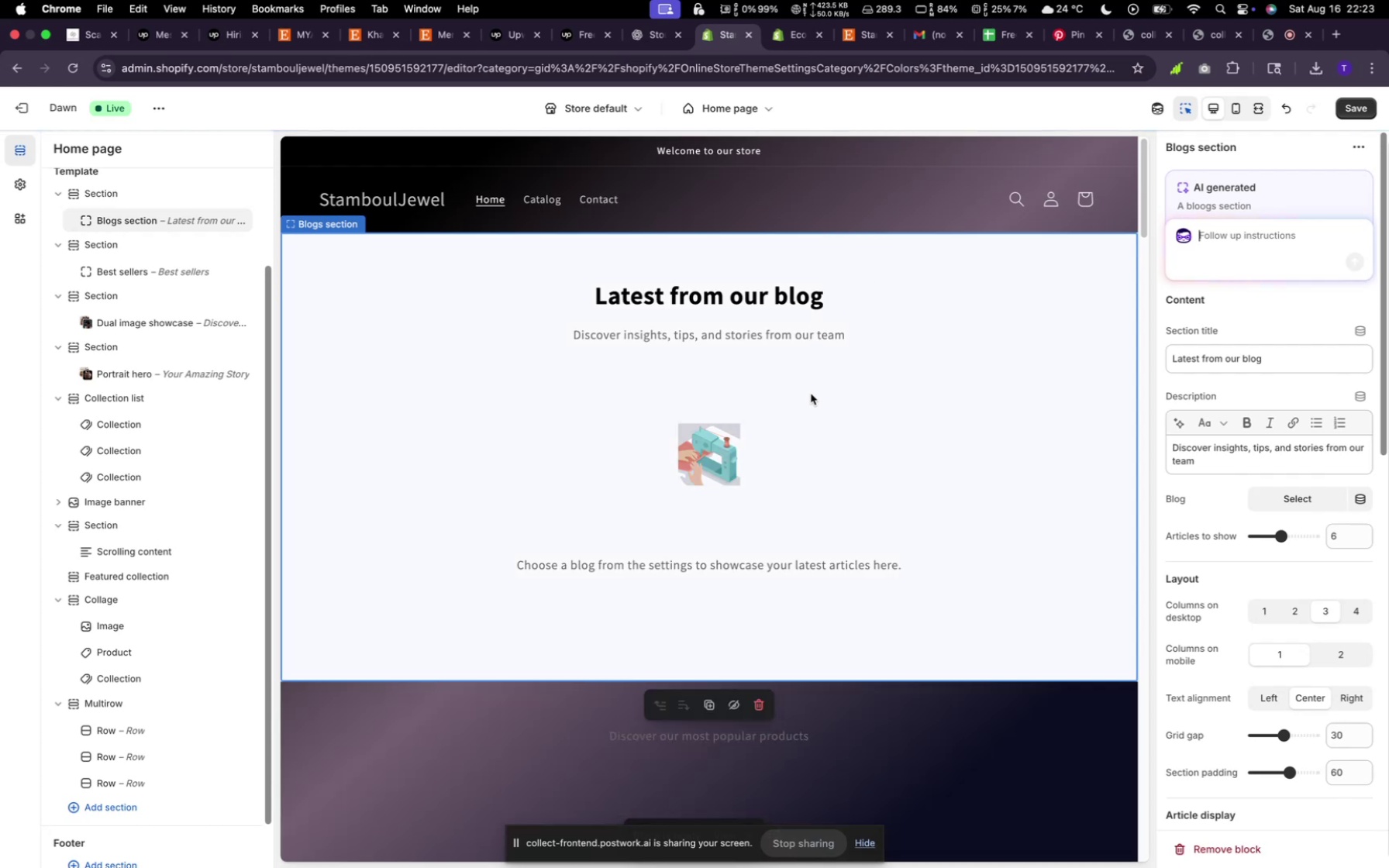 
wait(36.0)
 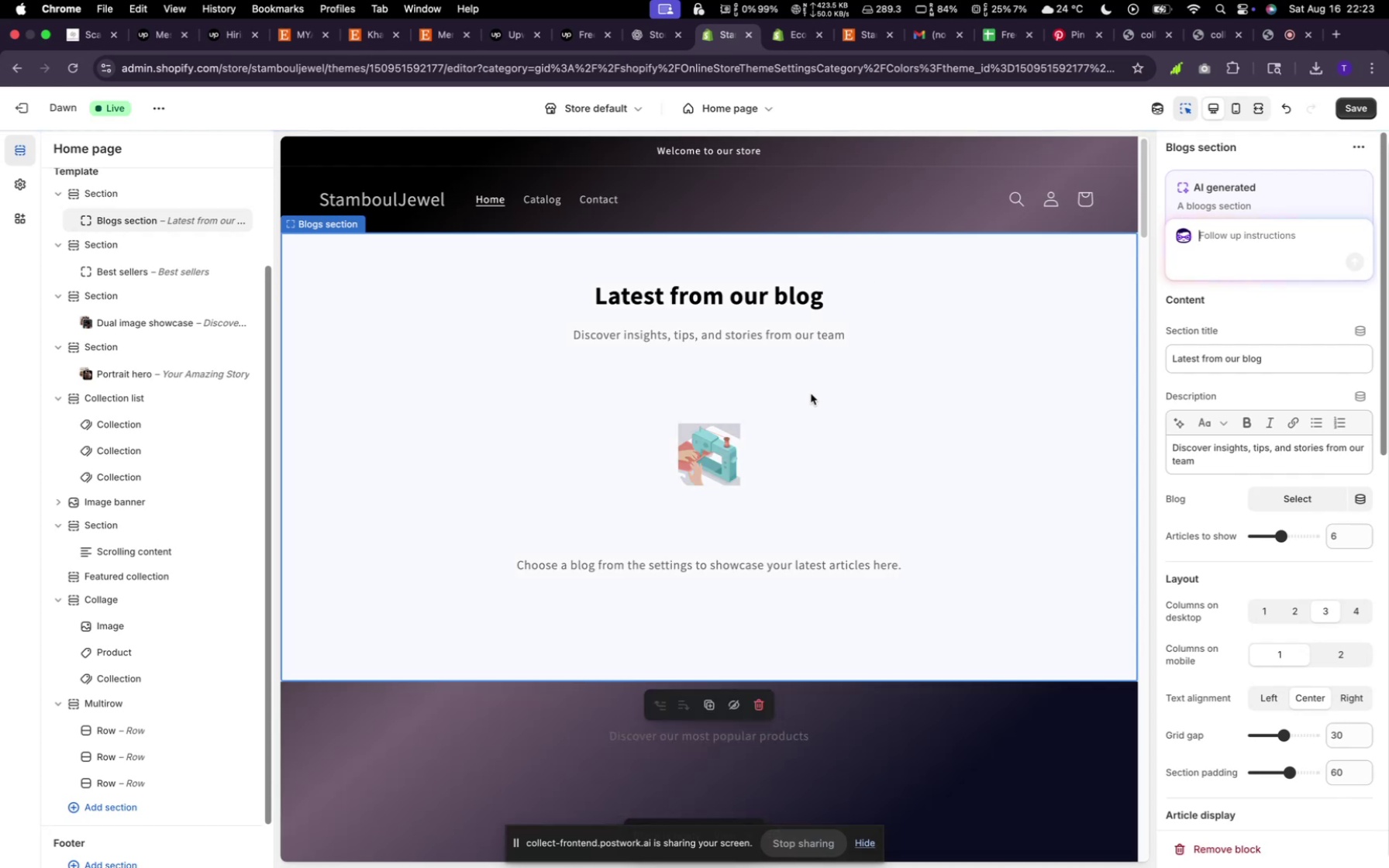 
left_click([1231, 237])
 